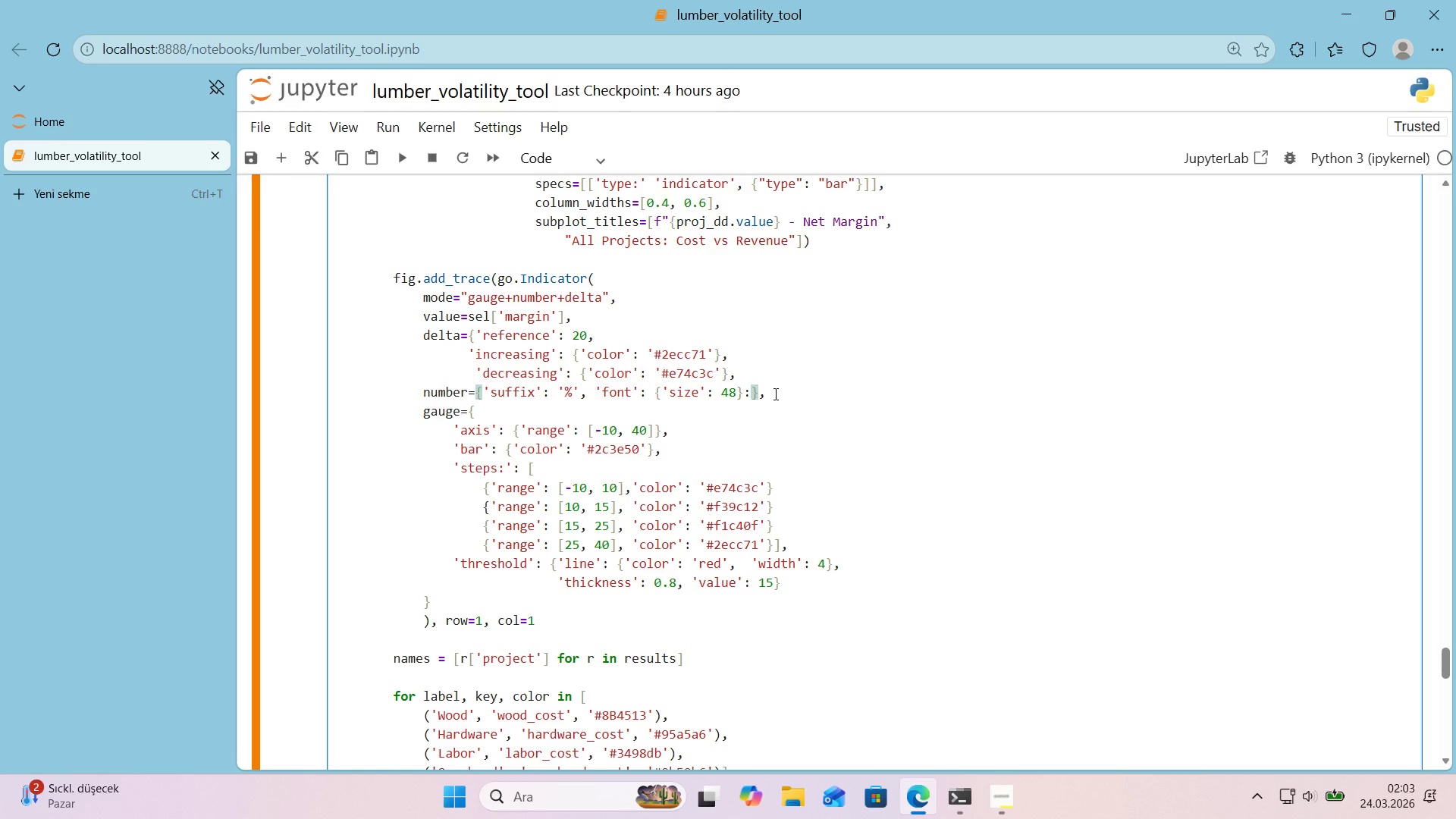 
key(Control+ControlLeft)
 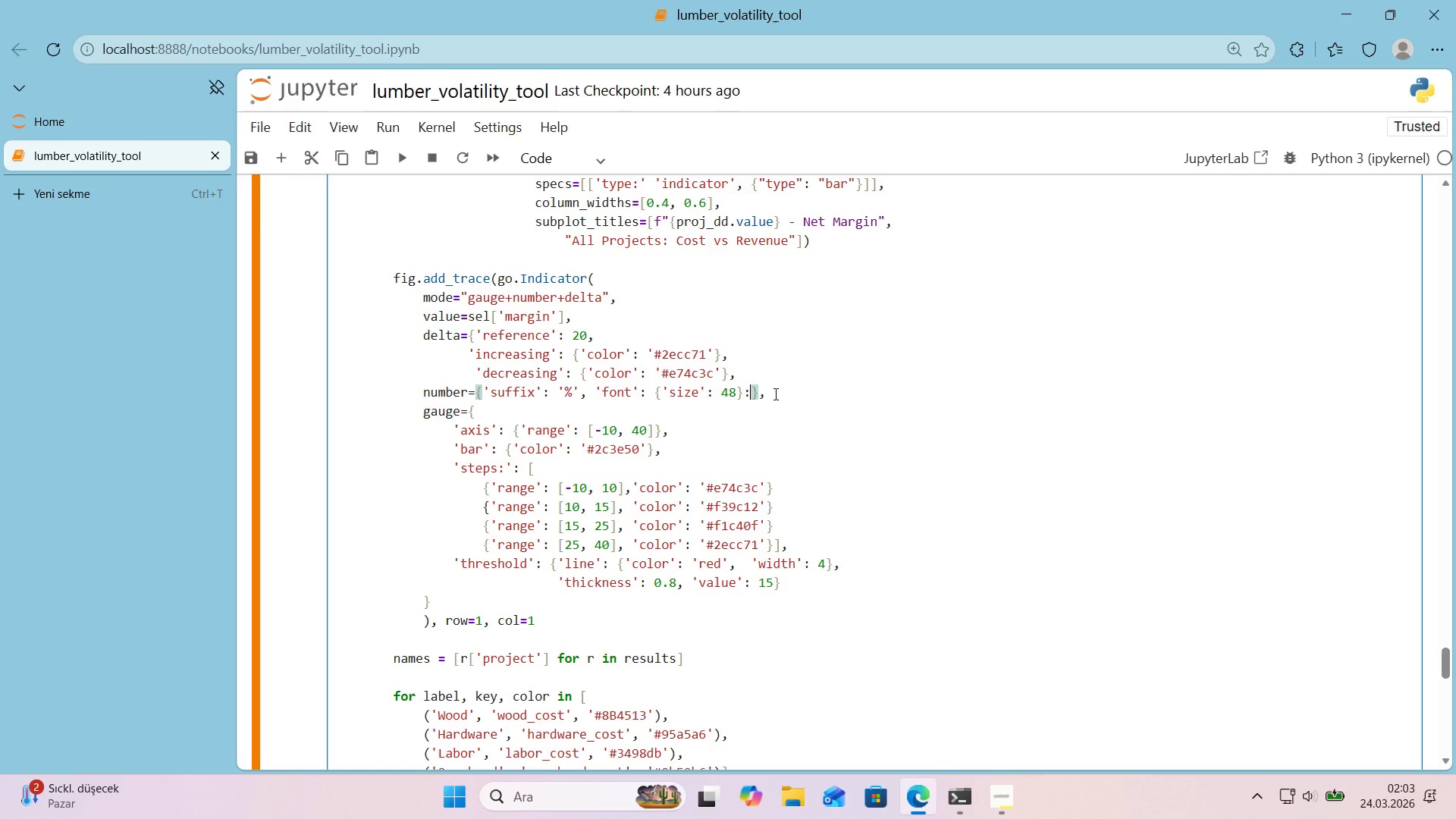 
key(Control+X)
 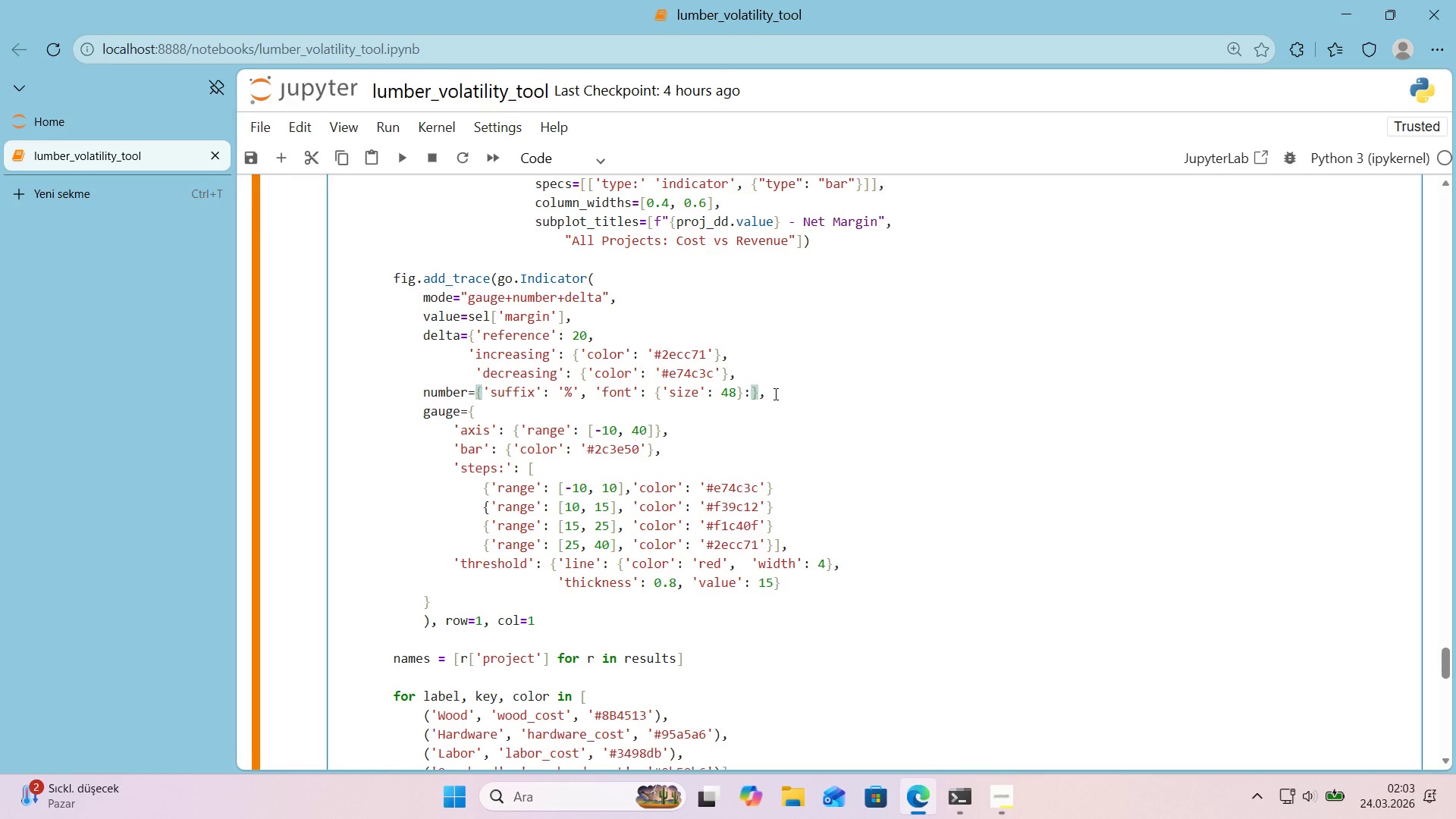 
key(Delete)
 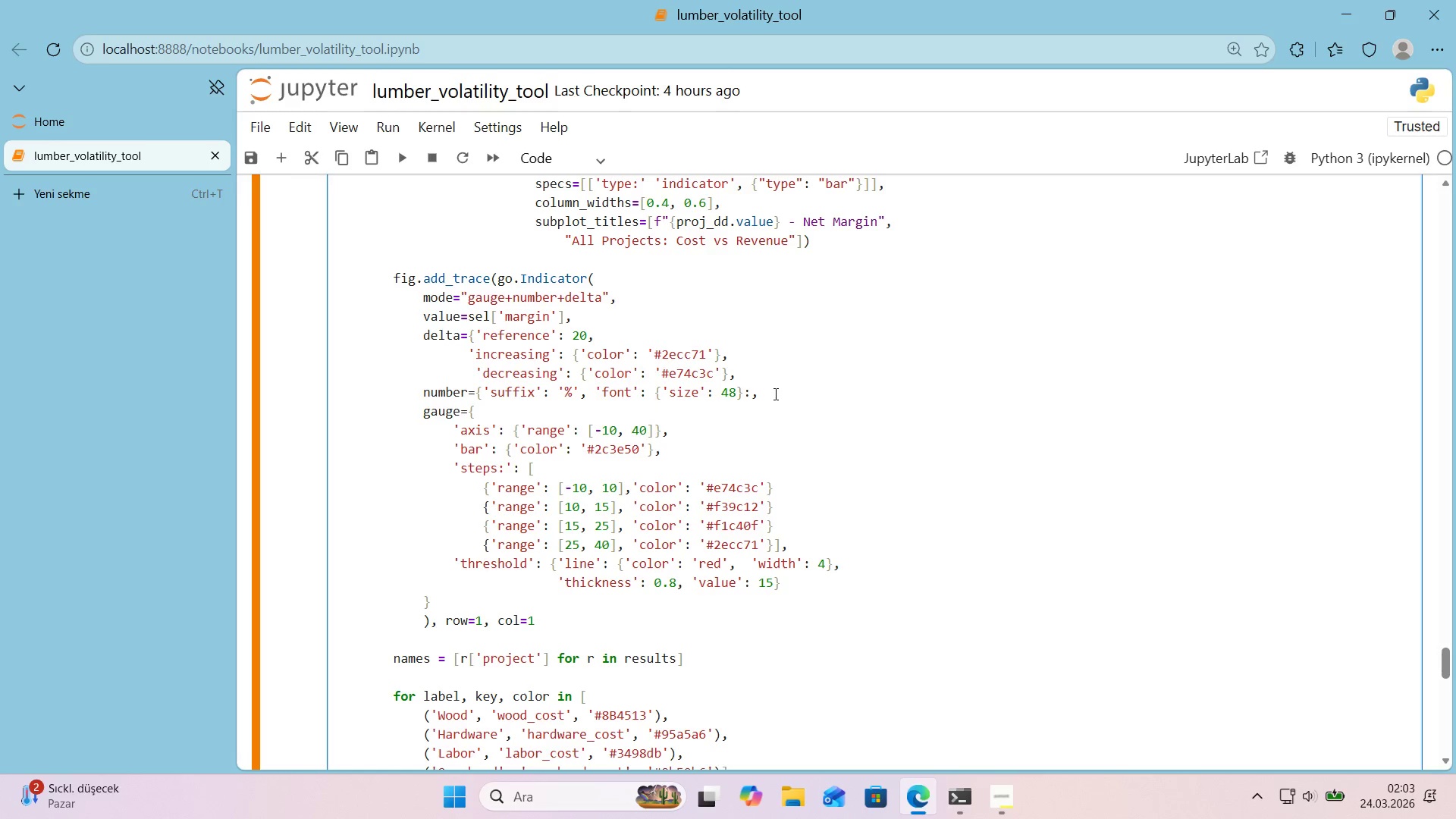 
key(Backspace)
 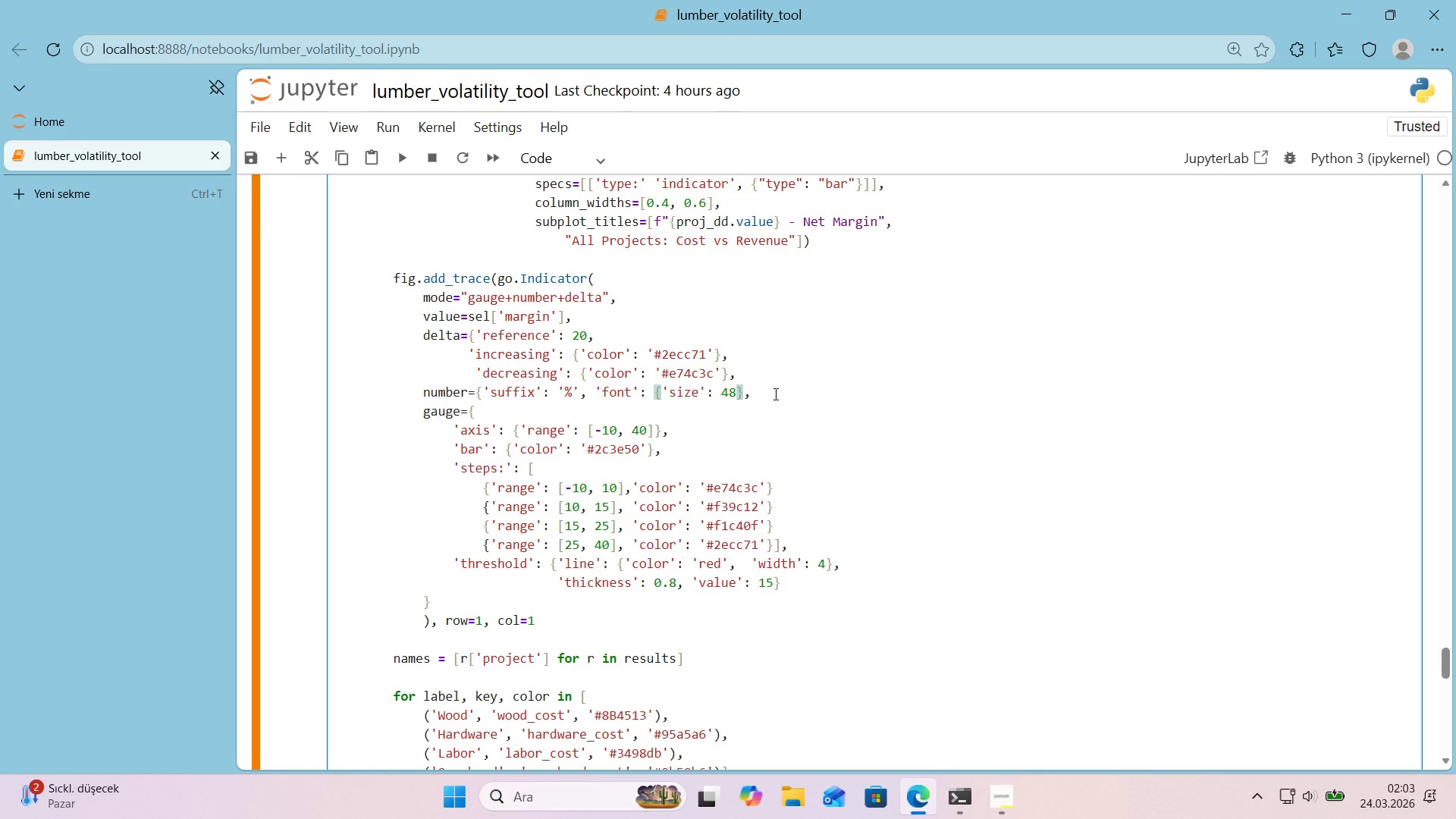 
key(Shift+Enter)
 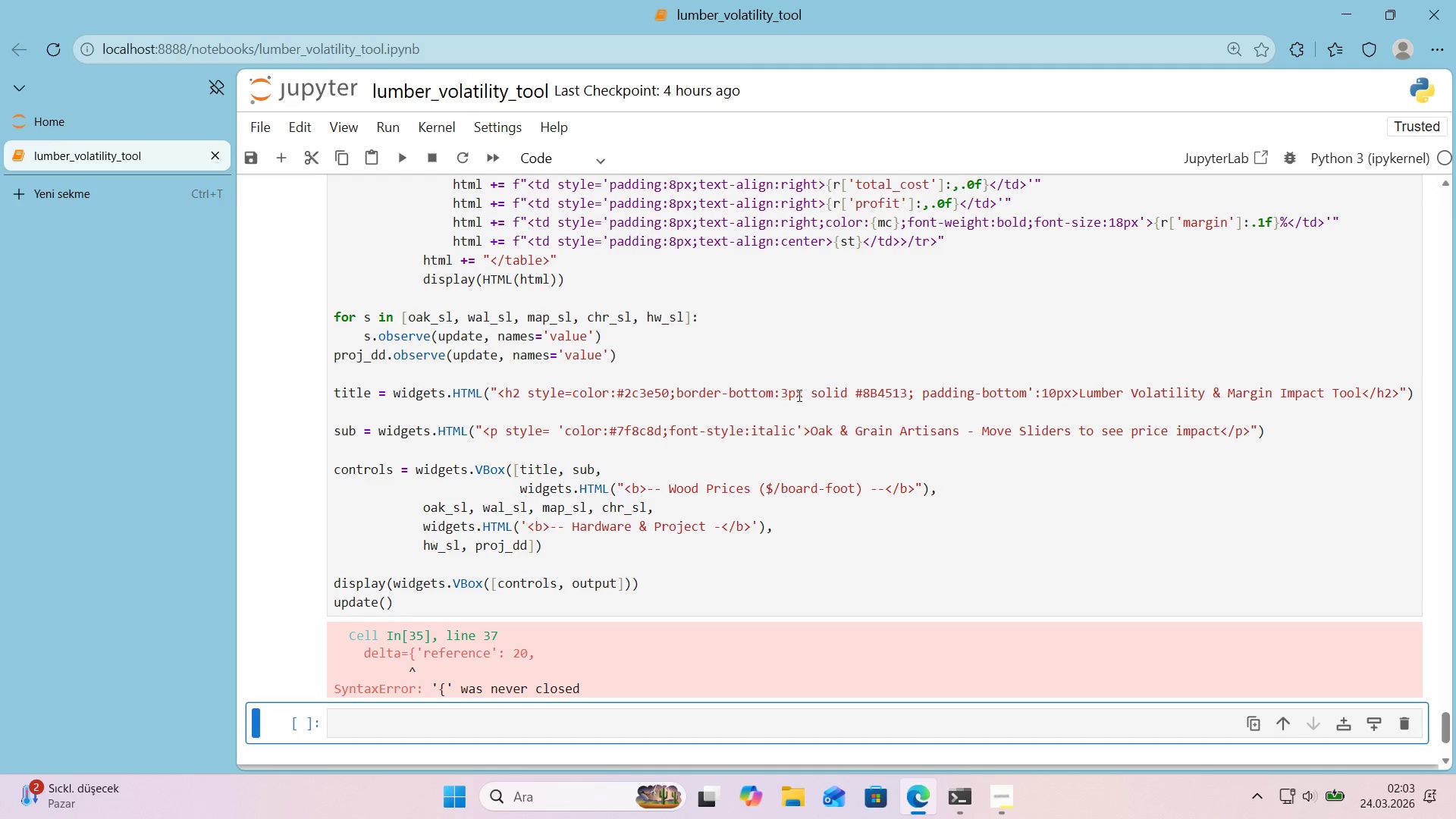 
scroll: coordinate [806, 396], scroll_direction: up, amount: 12.0
 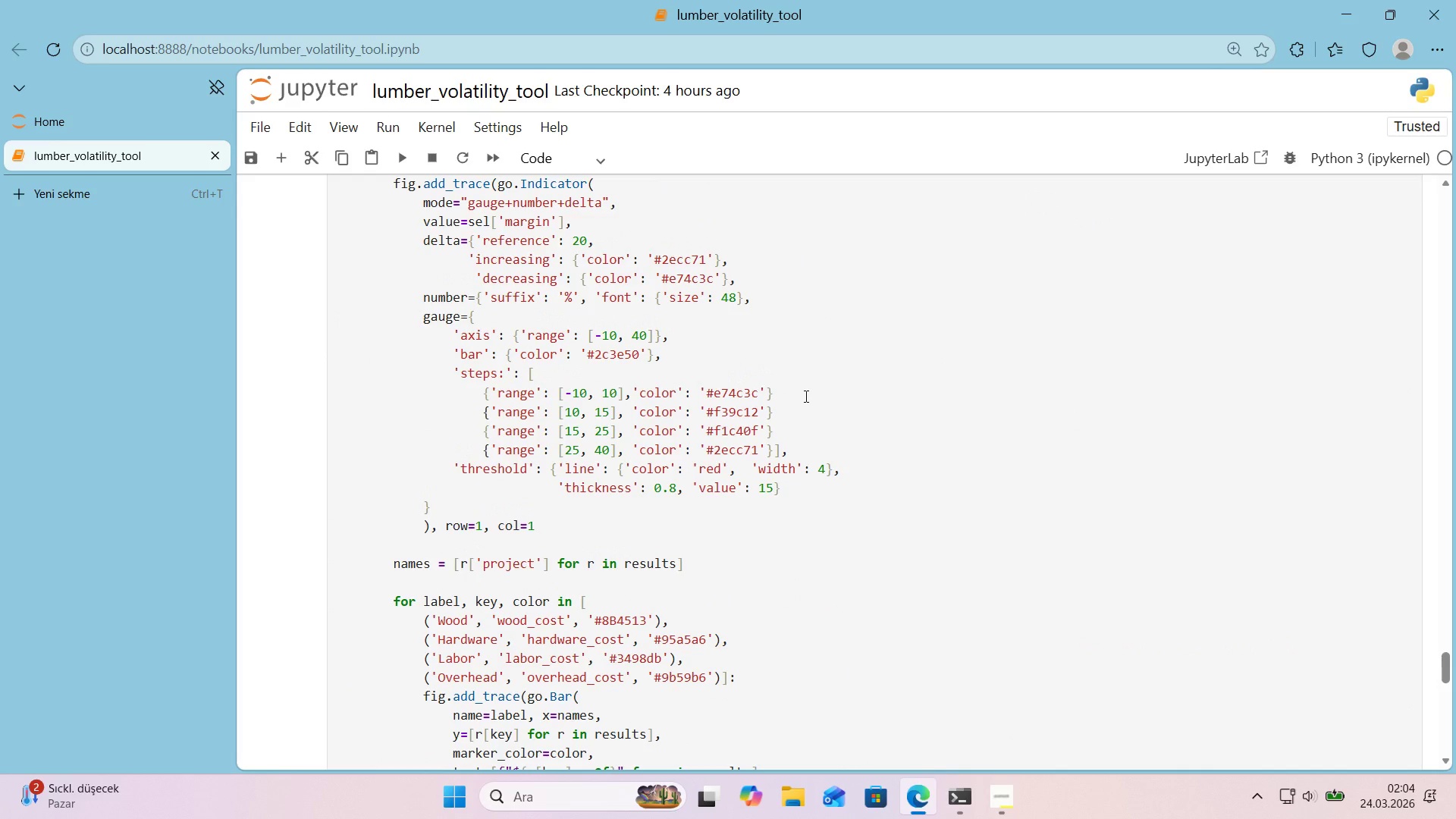 
scroll: coordinate [799, 396], scroll_direction: down, amount: 11.0
 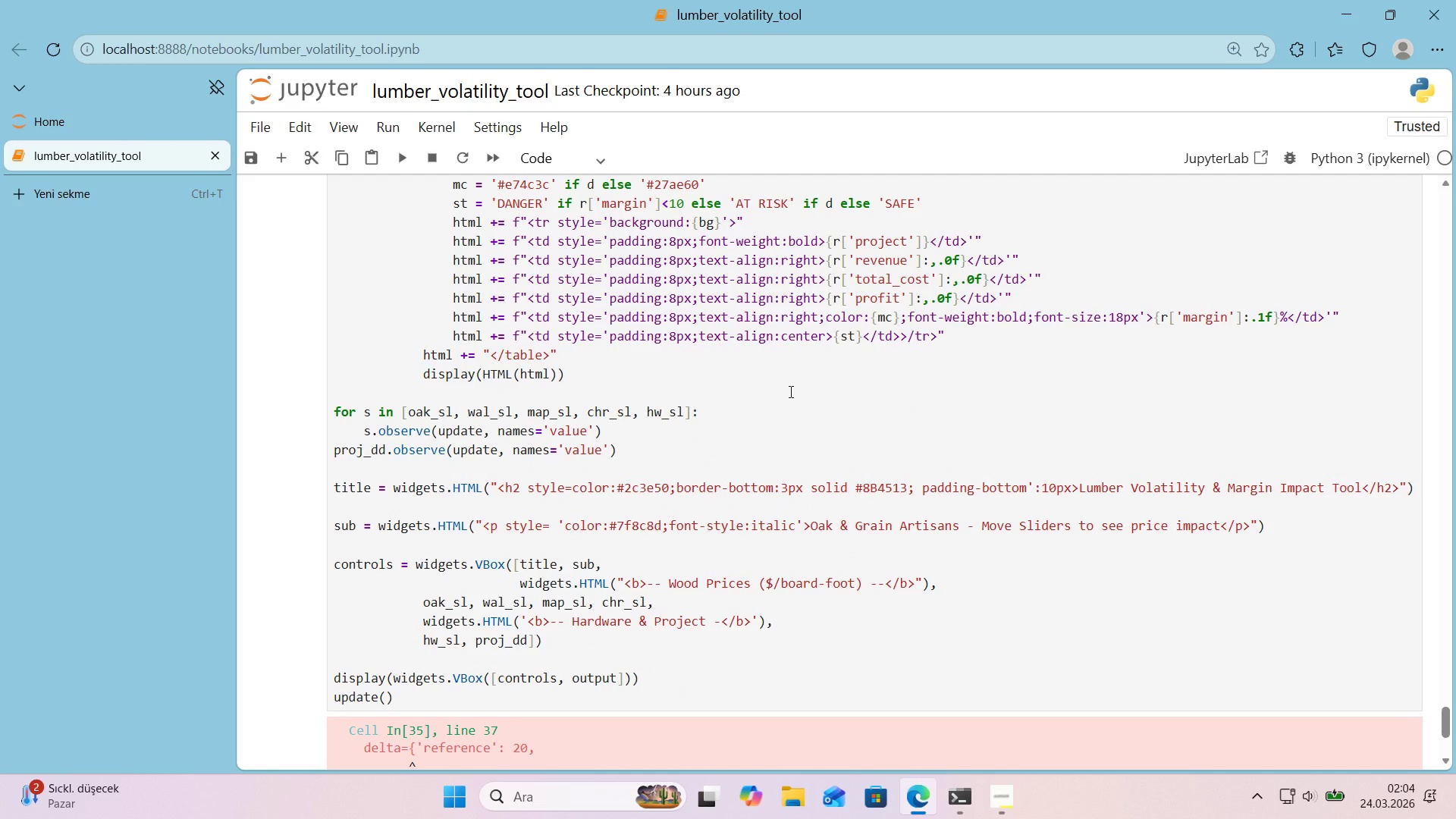 
scroll: coordinate [789, 391], scroll_direction: up, amount: 9.0
 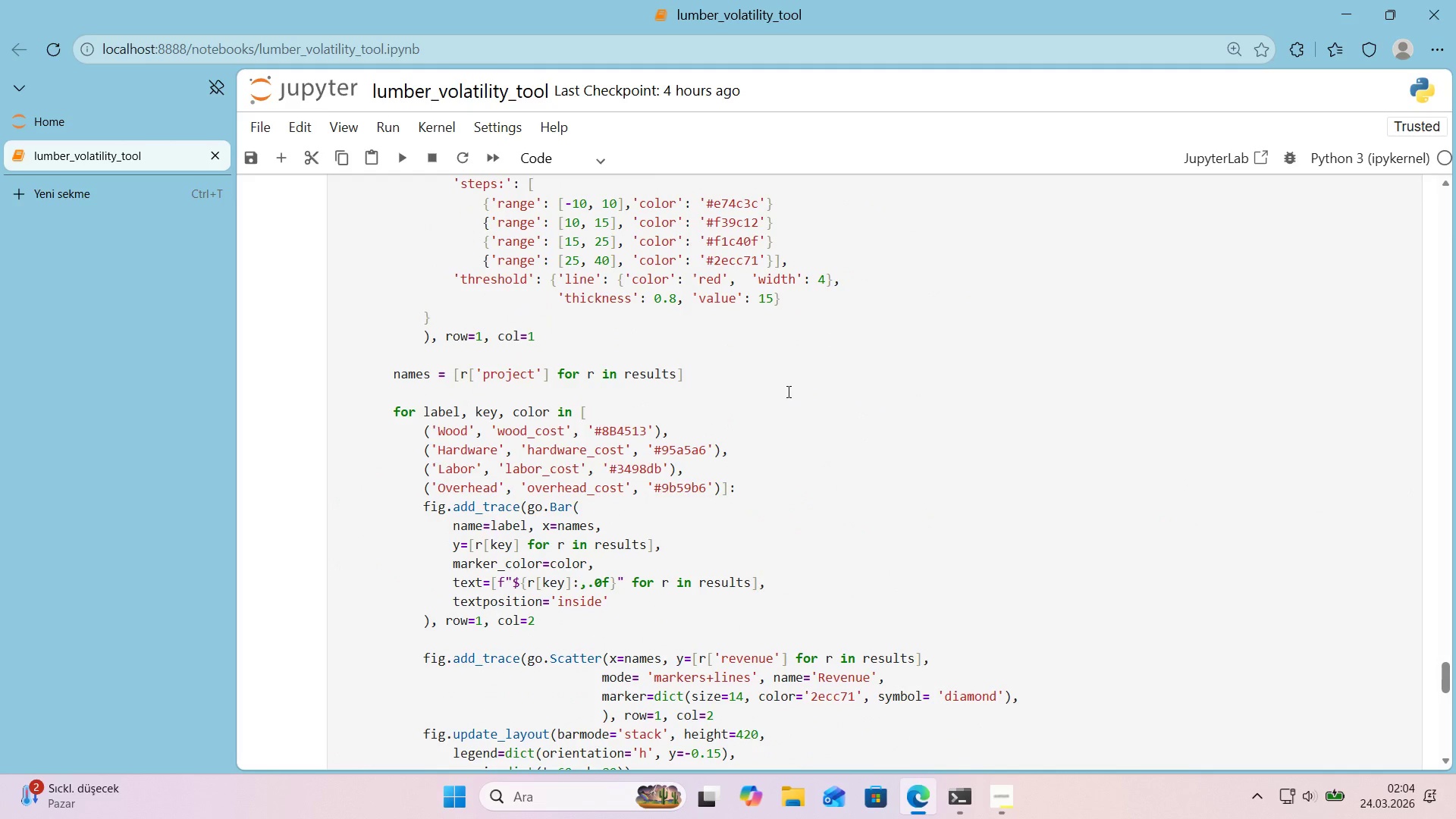 
scroll: coordinate [783, 392], scroll_direction: down, amount: 11.0
 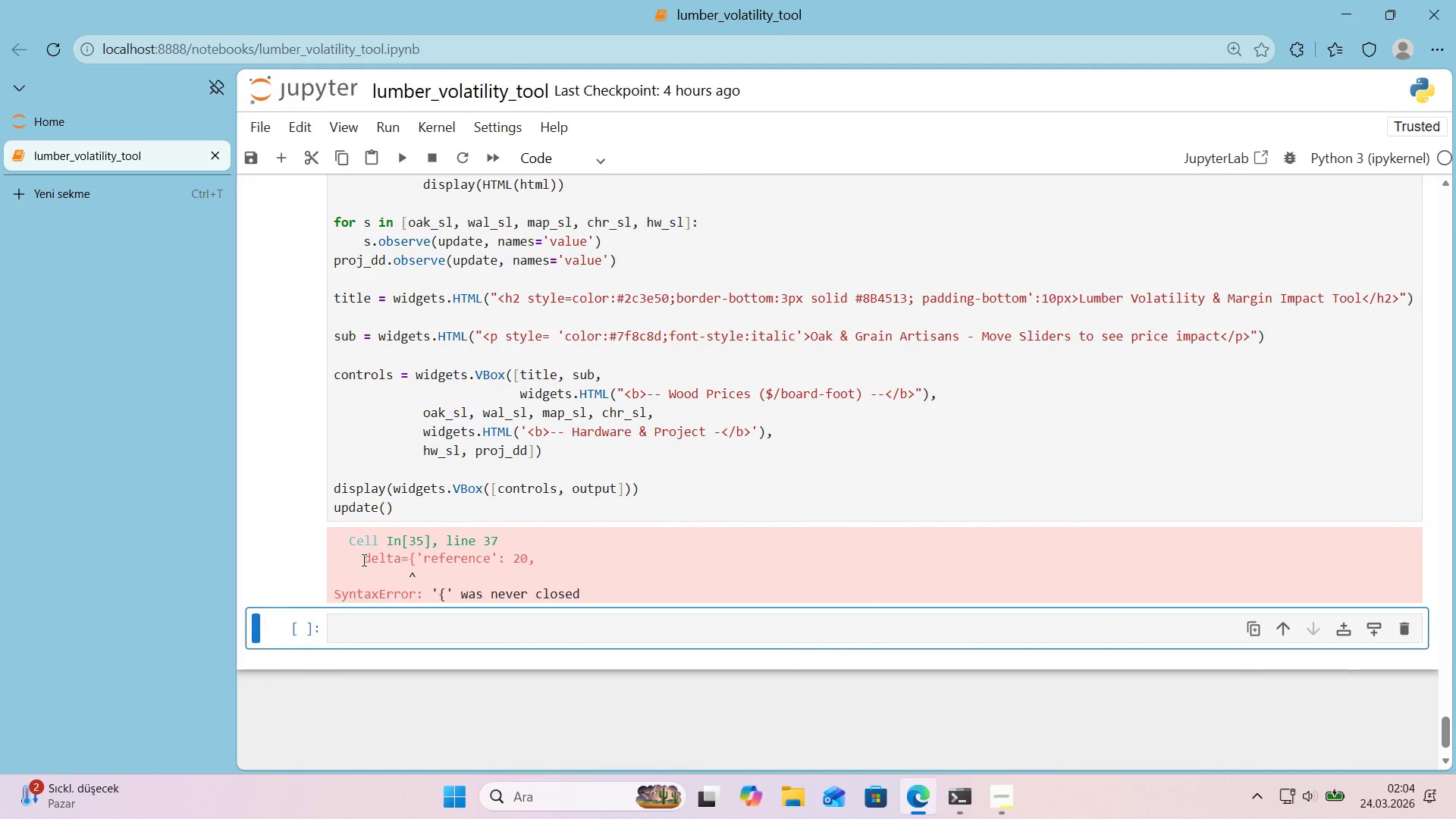 
left_click_drag(start_coordinate=[362, 560], to_coordinate=[554, 557])
 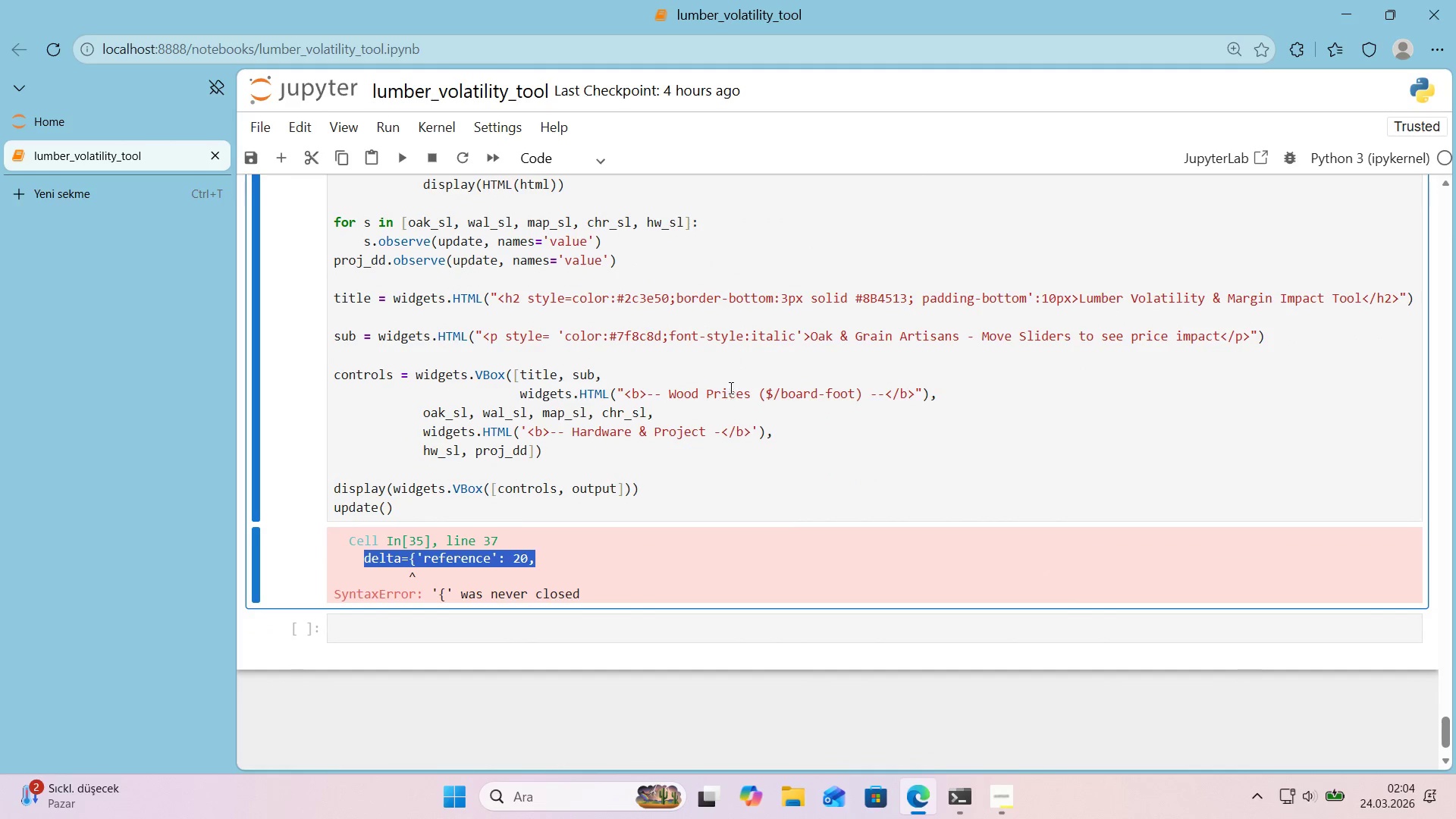 
key(Control+Shift+ControlLeft)
 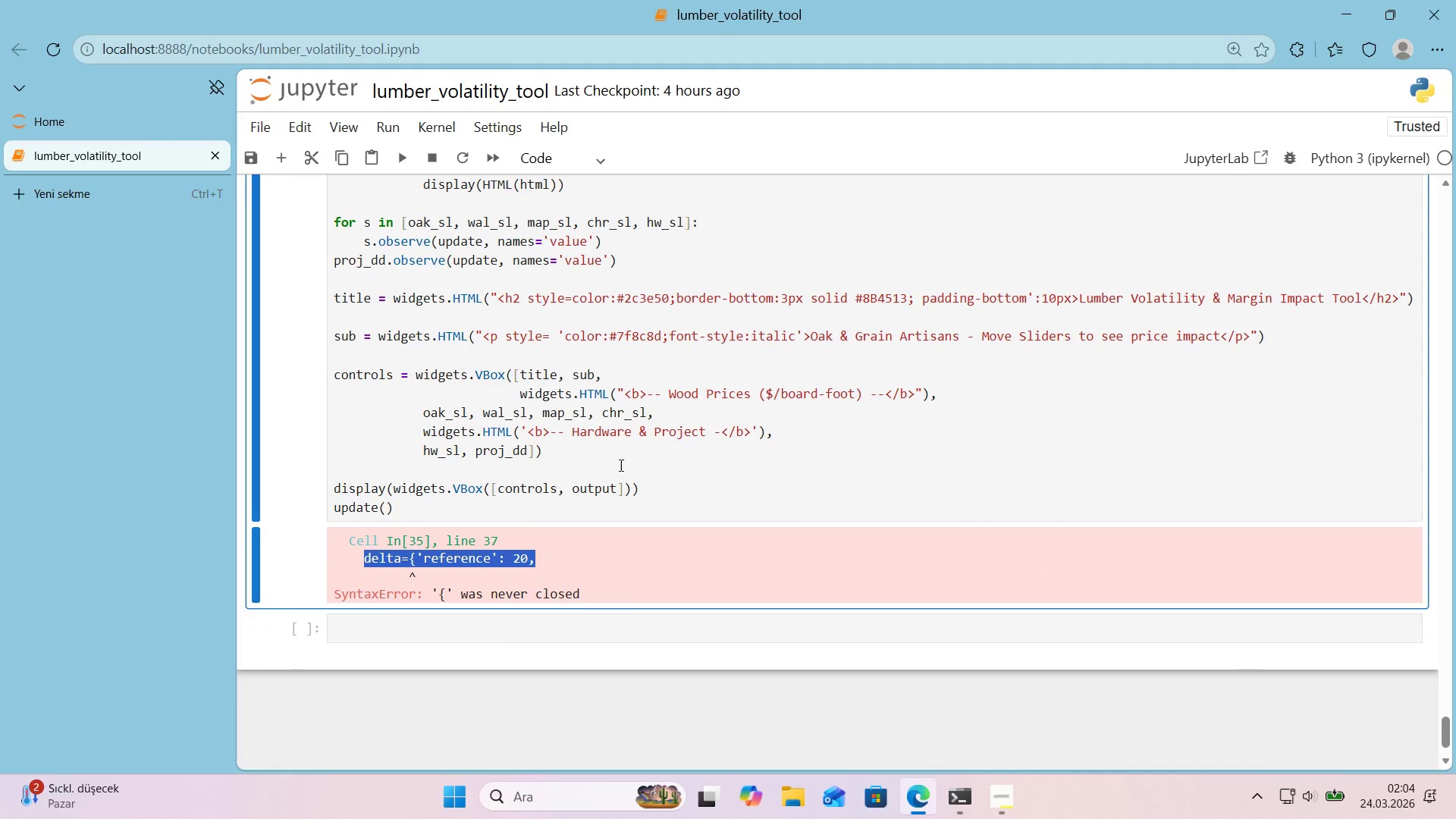 
key(Control+Shift+C)
 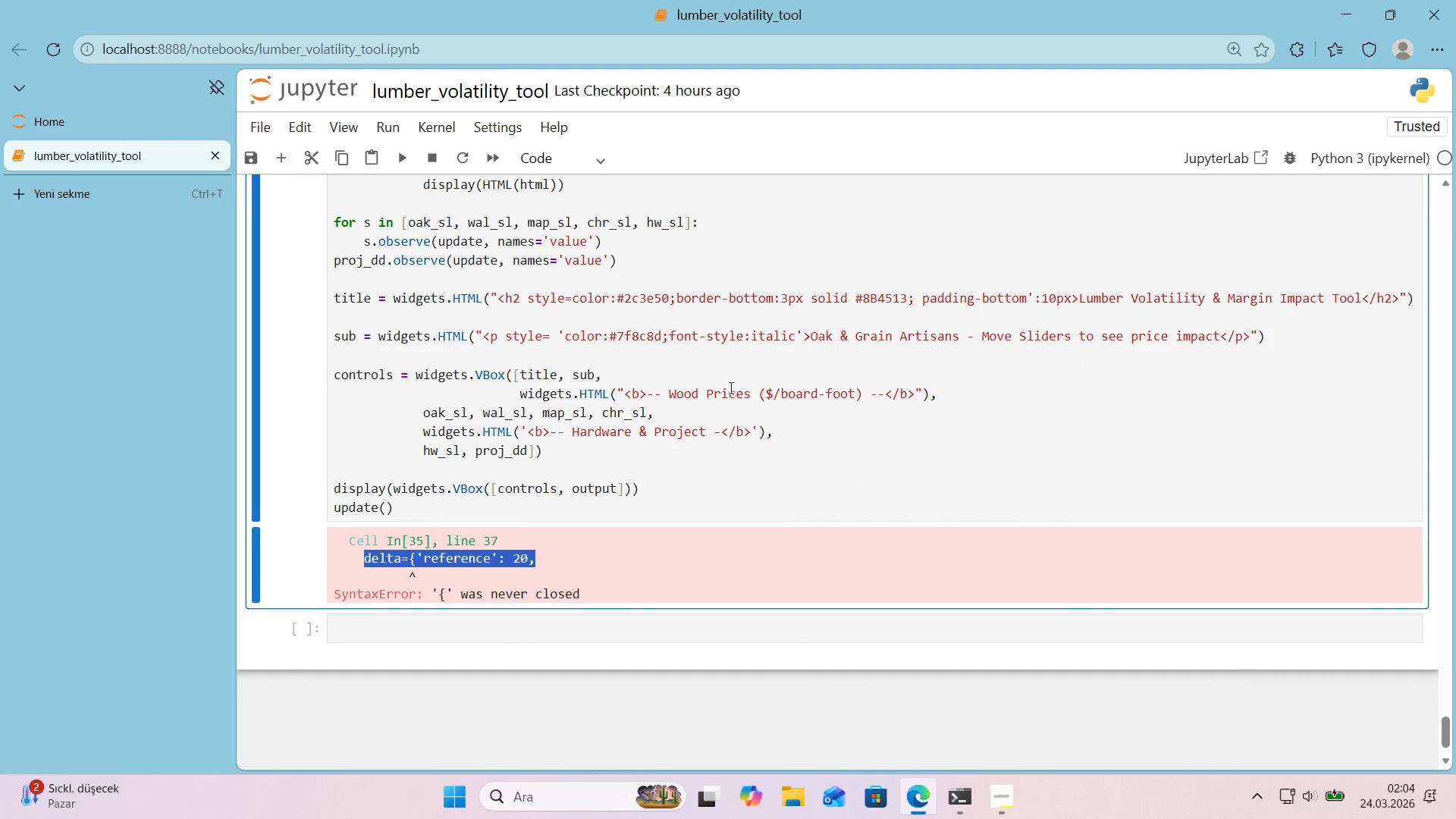 
left_click([723, 376])
 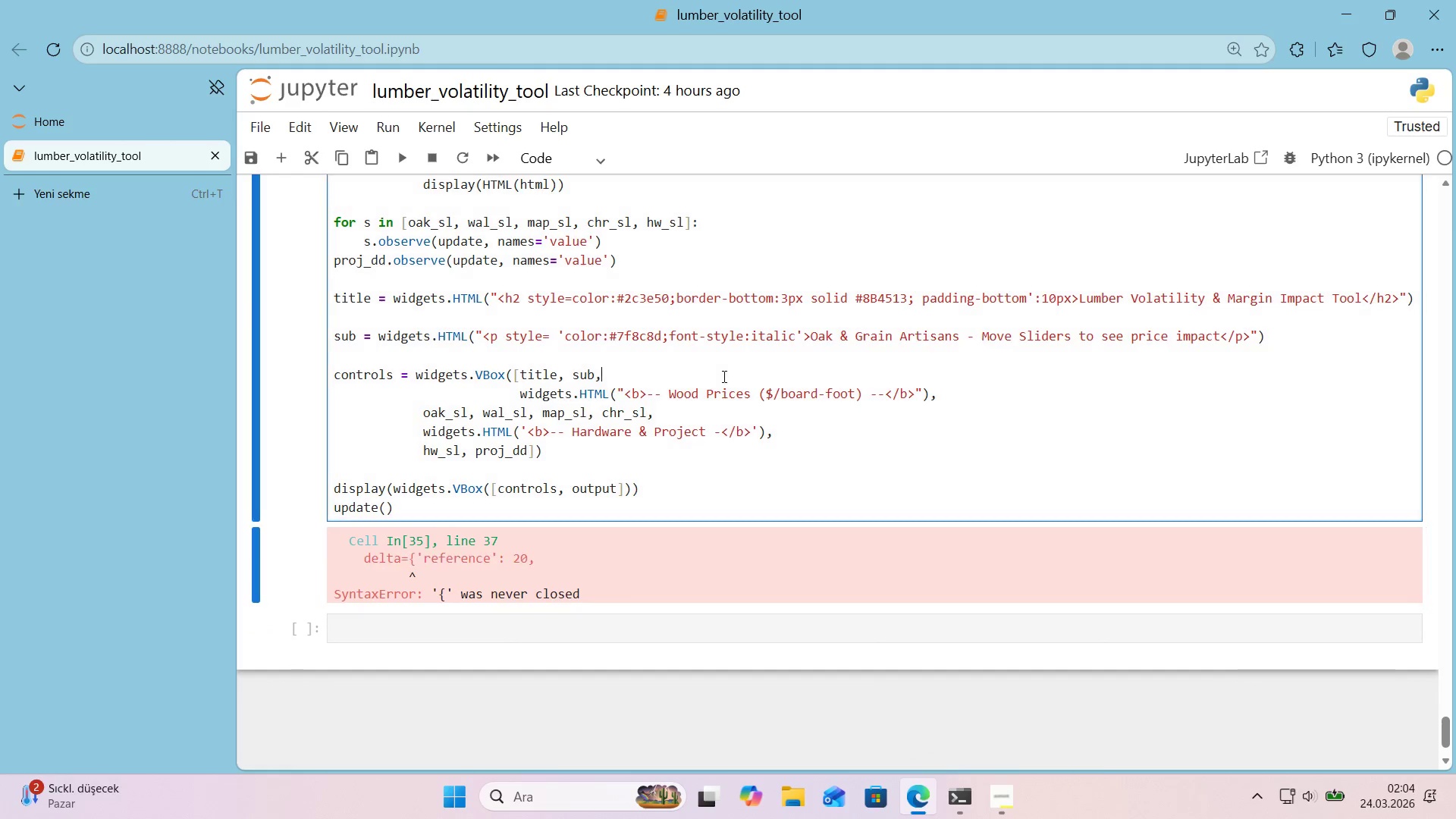 
key(Control+Shift+F)
 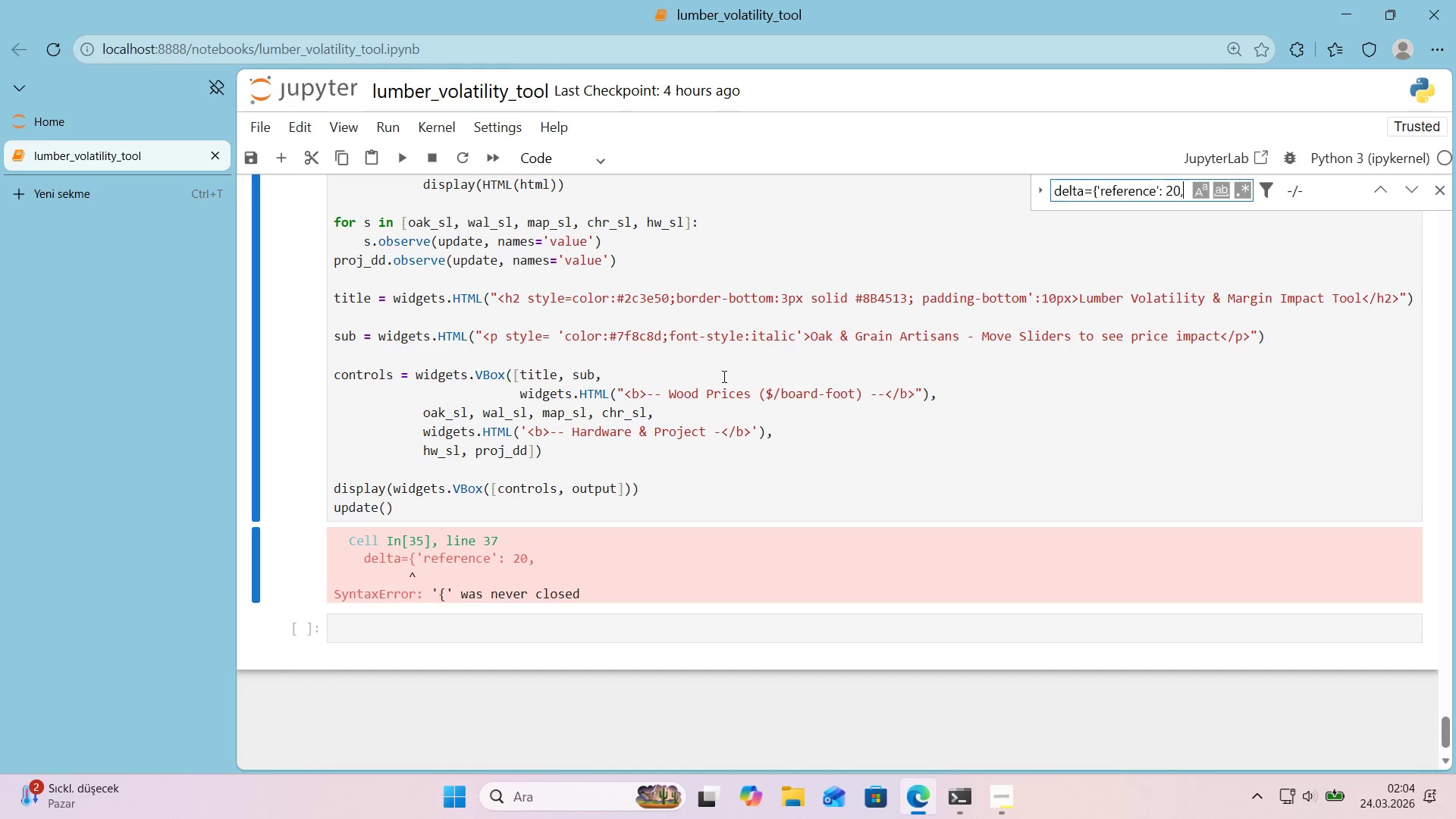 
key(Control+Shift+V)
 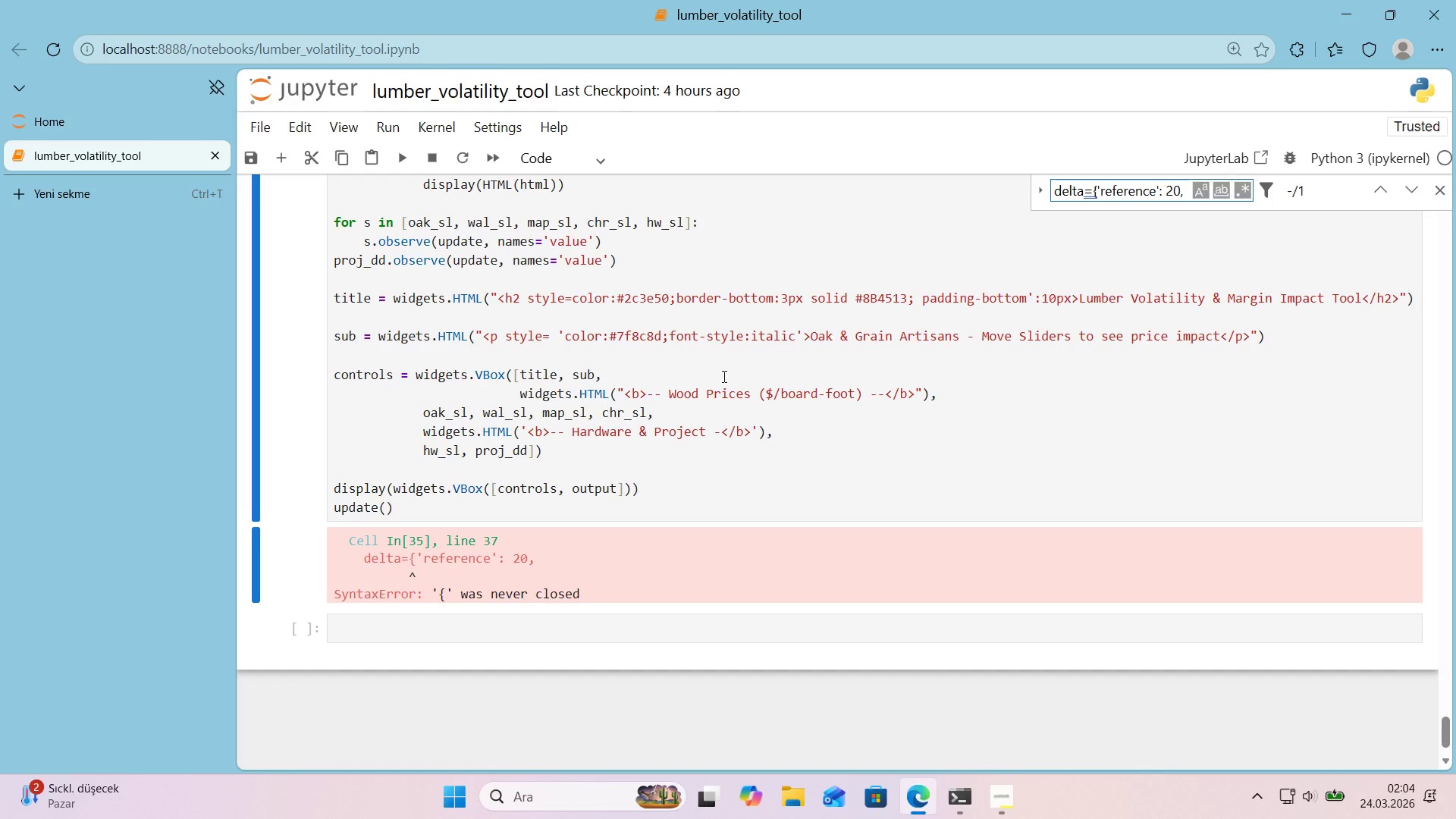 
key(Shift+Enter)
 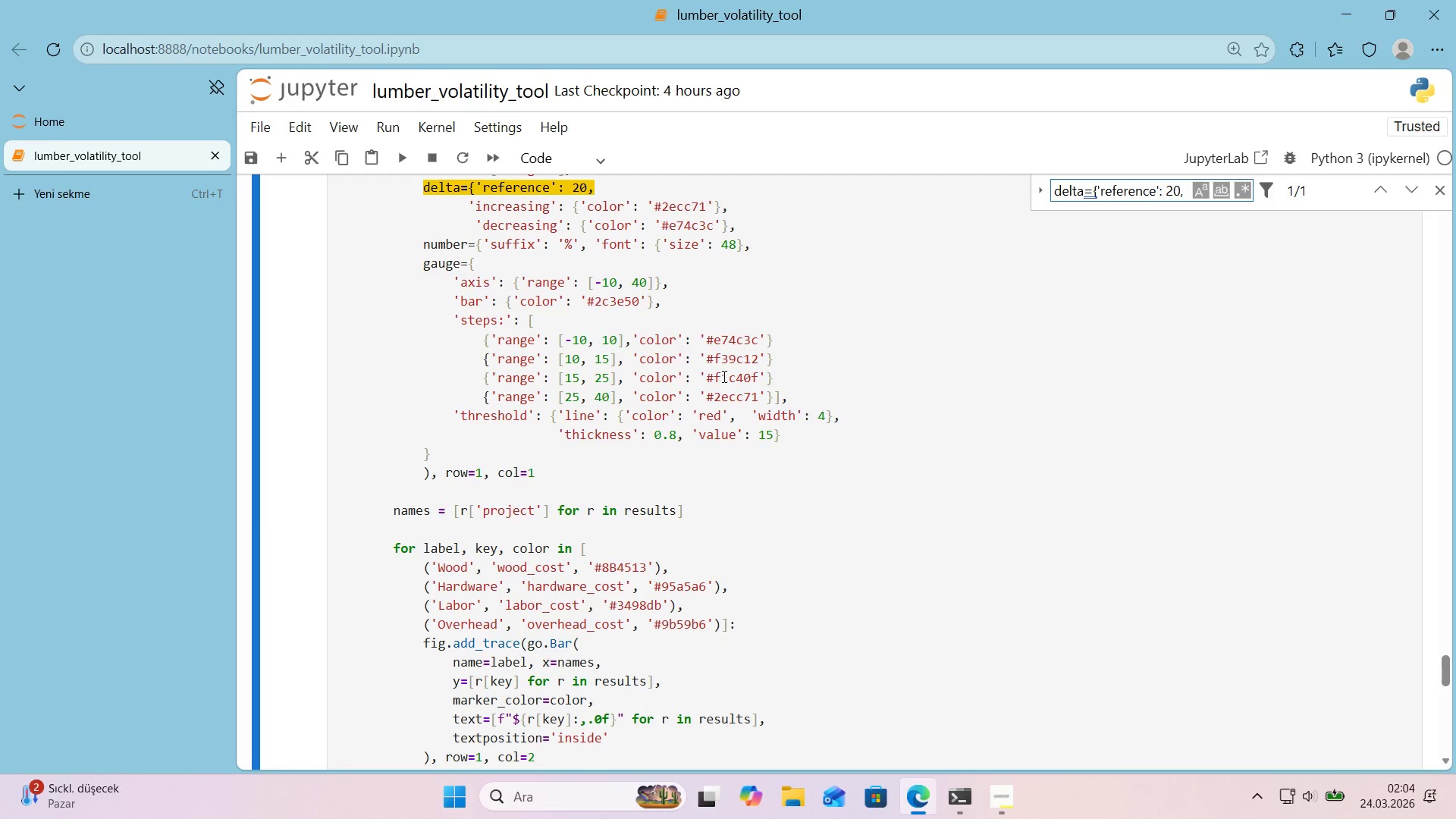 
key(Shift+Escape)
 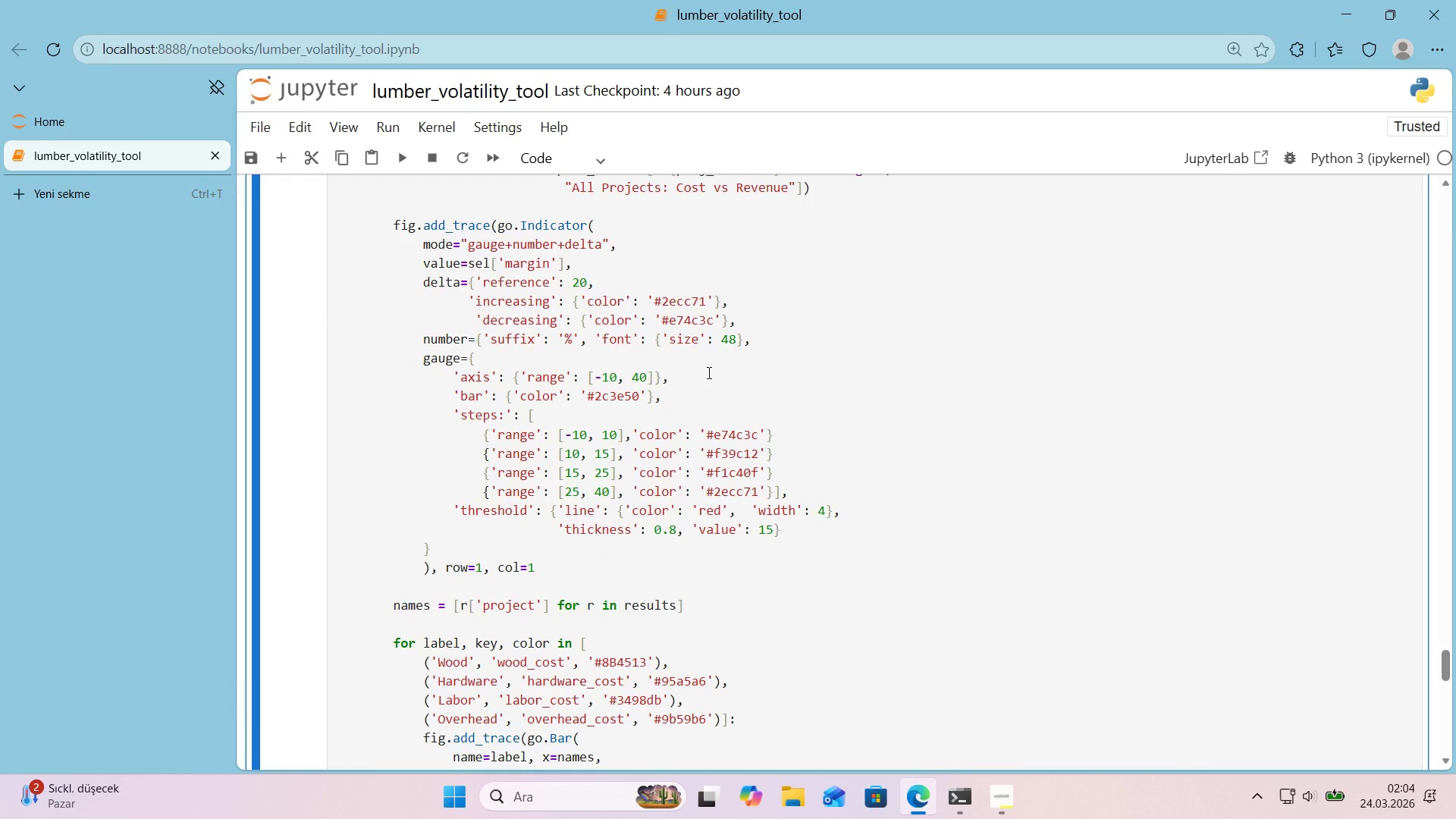 
scroll: coordinate [723, 376], scroll_direction: up, amount: 1.0
 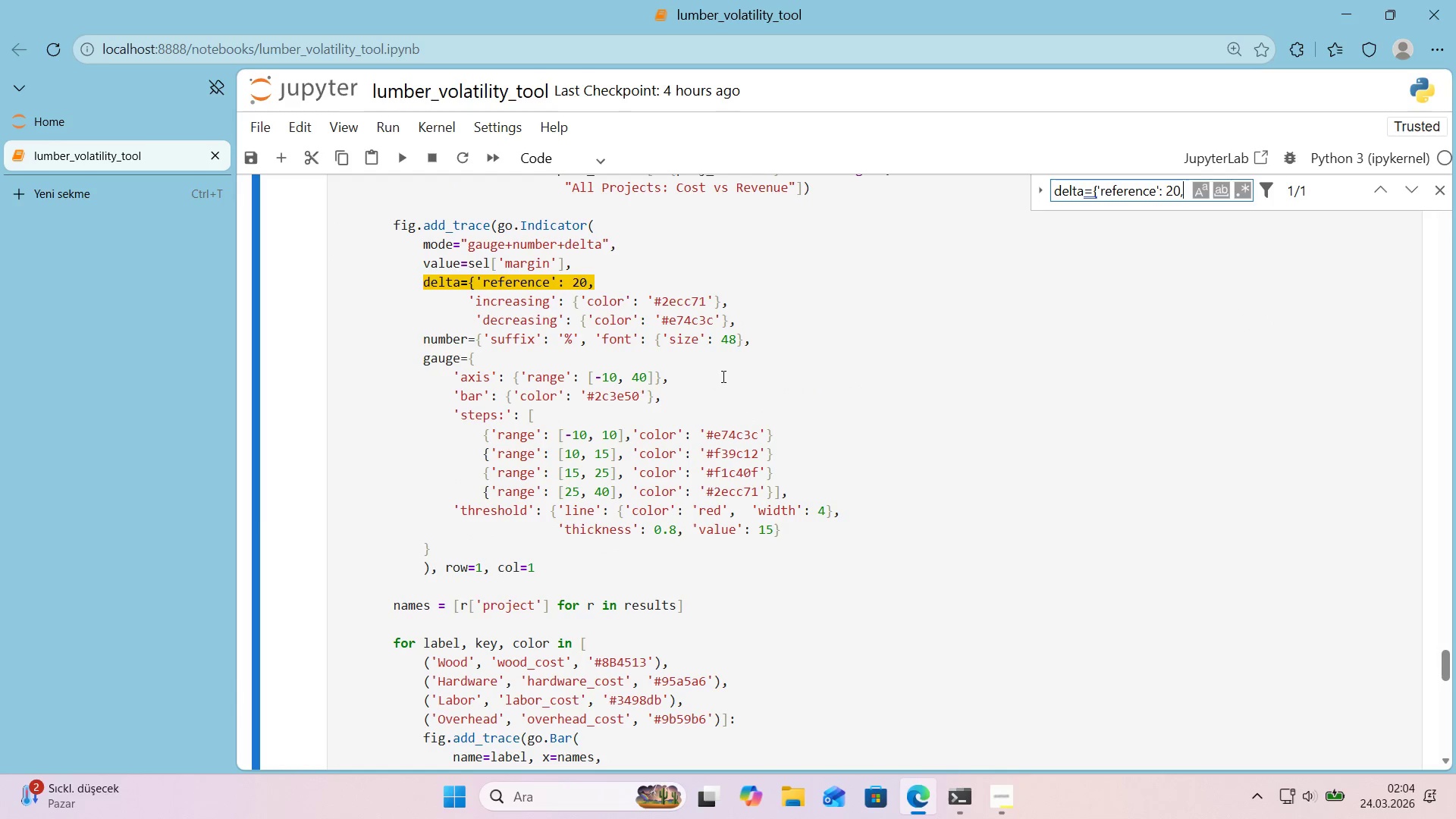 
left_click([480, 552])
 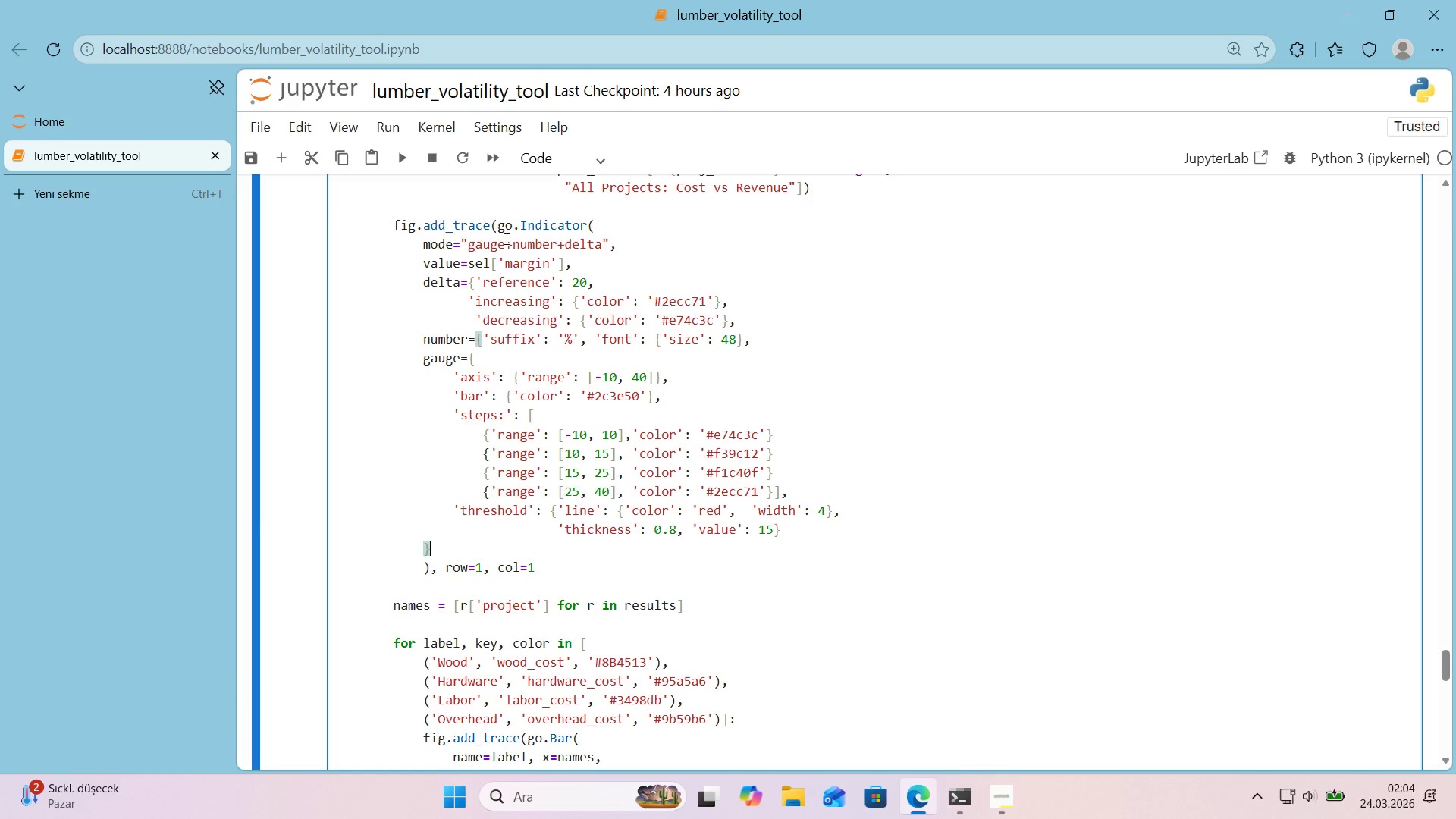 
left_click([472, 281])
 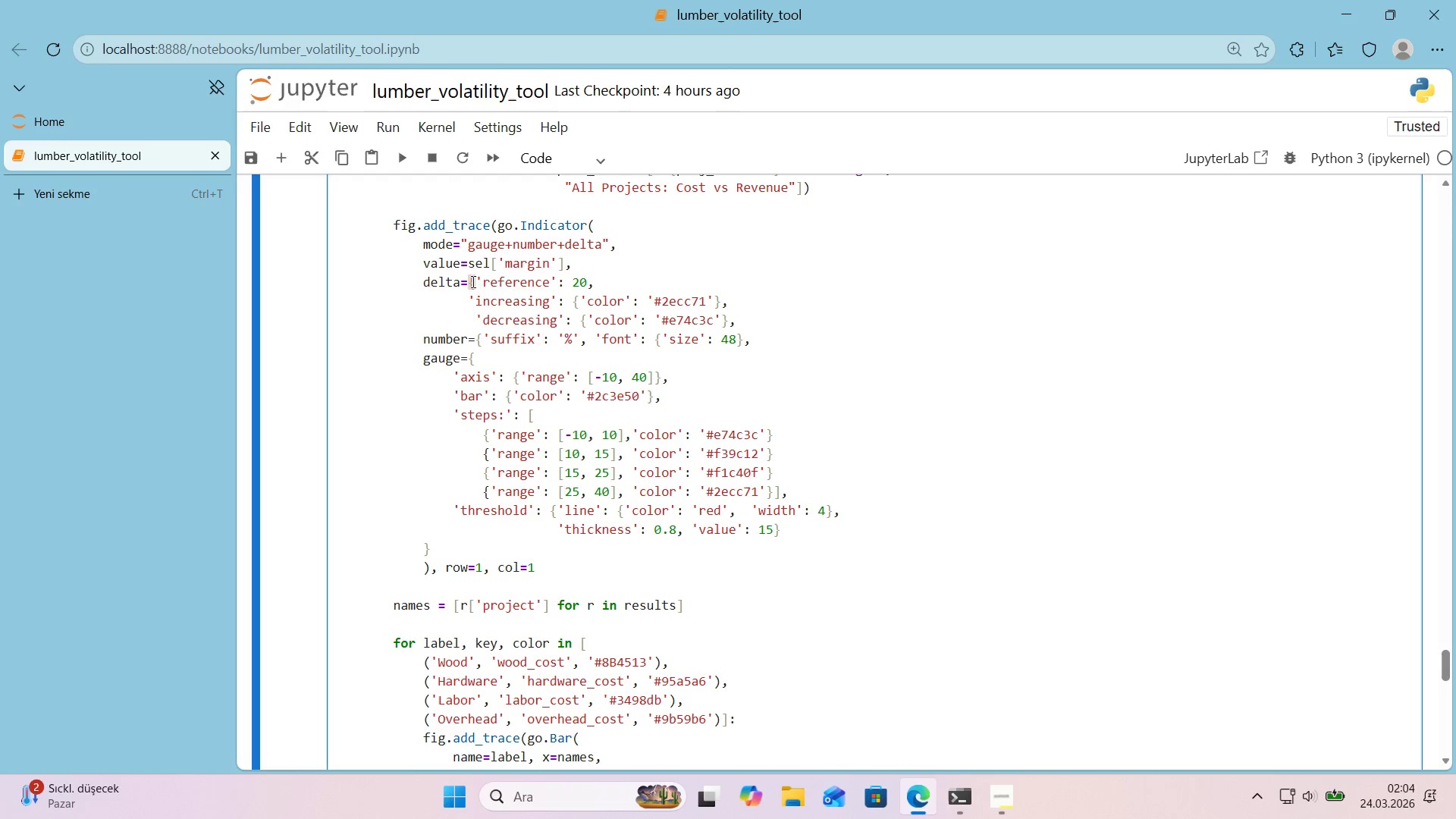 
wait(7.95)
 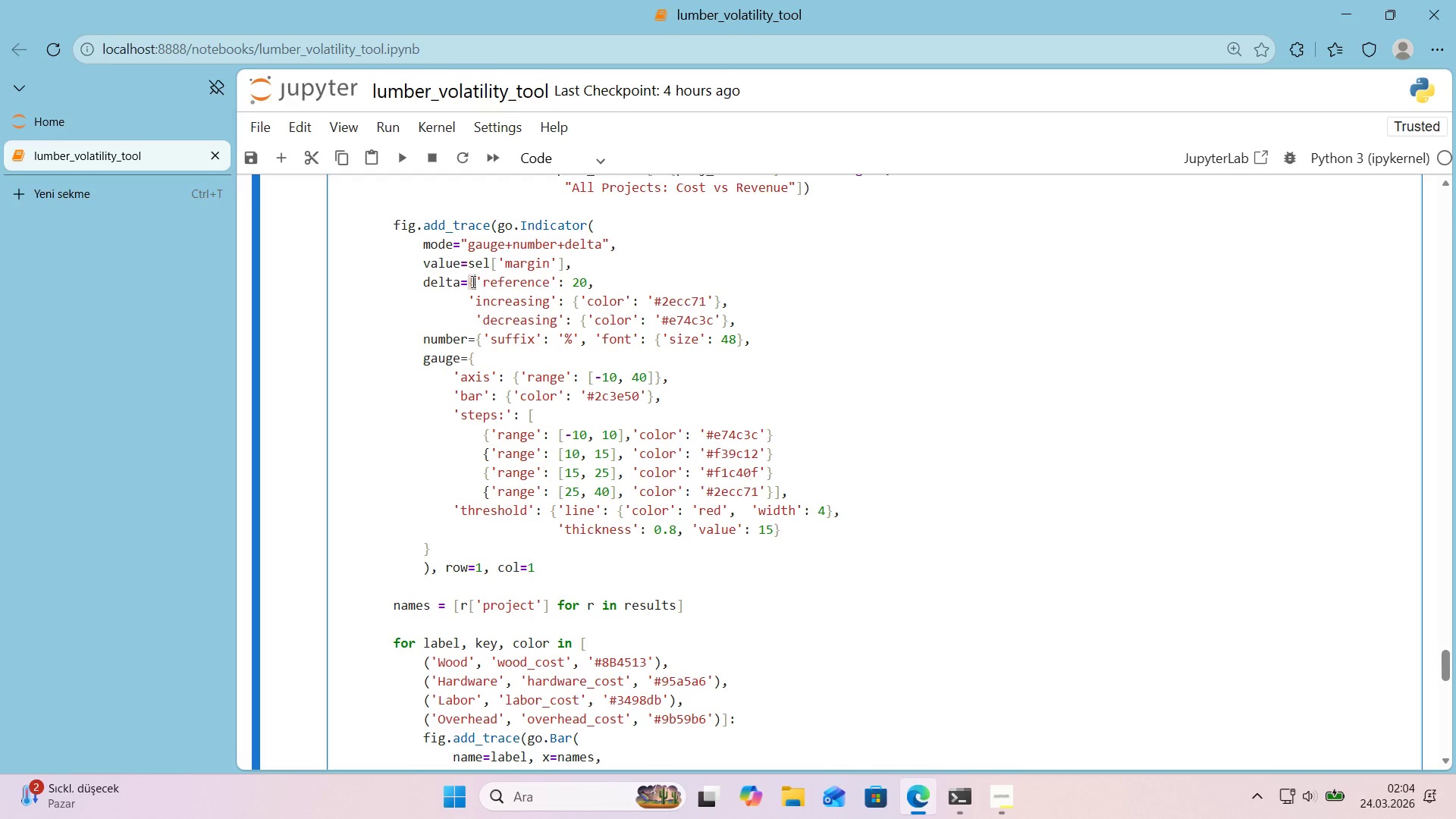 
left_click([726, 322])
 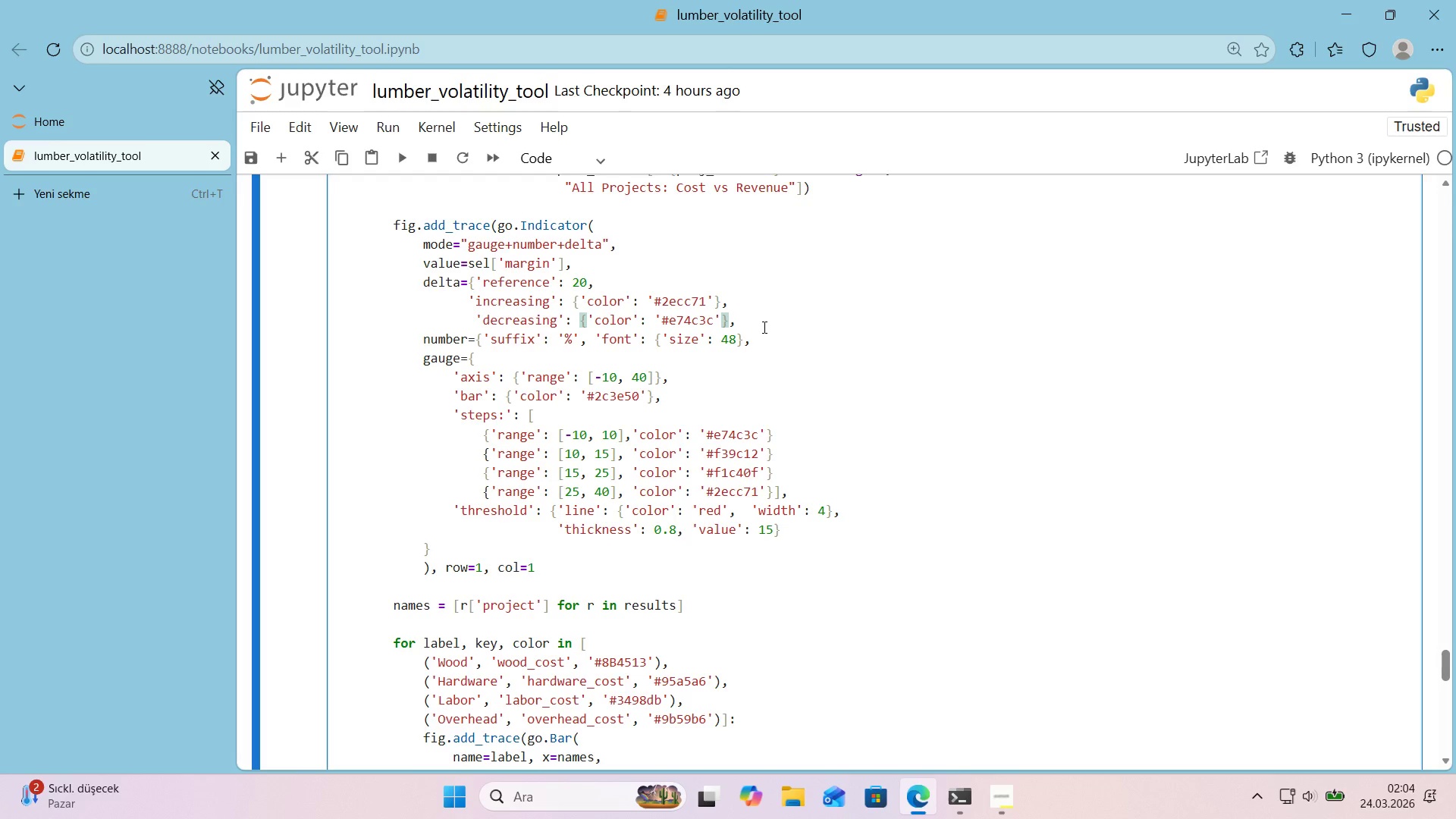 
key(Alt+Control+Shift+0)
 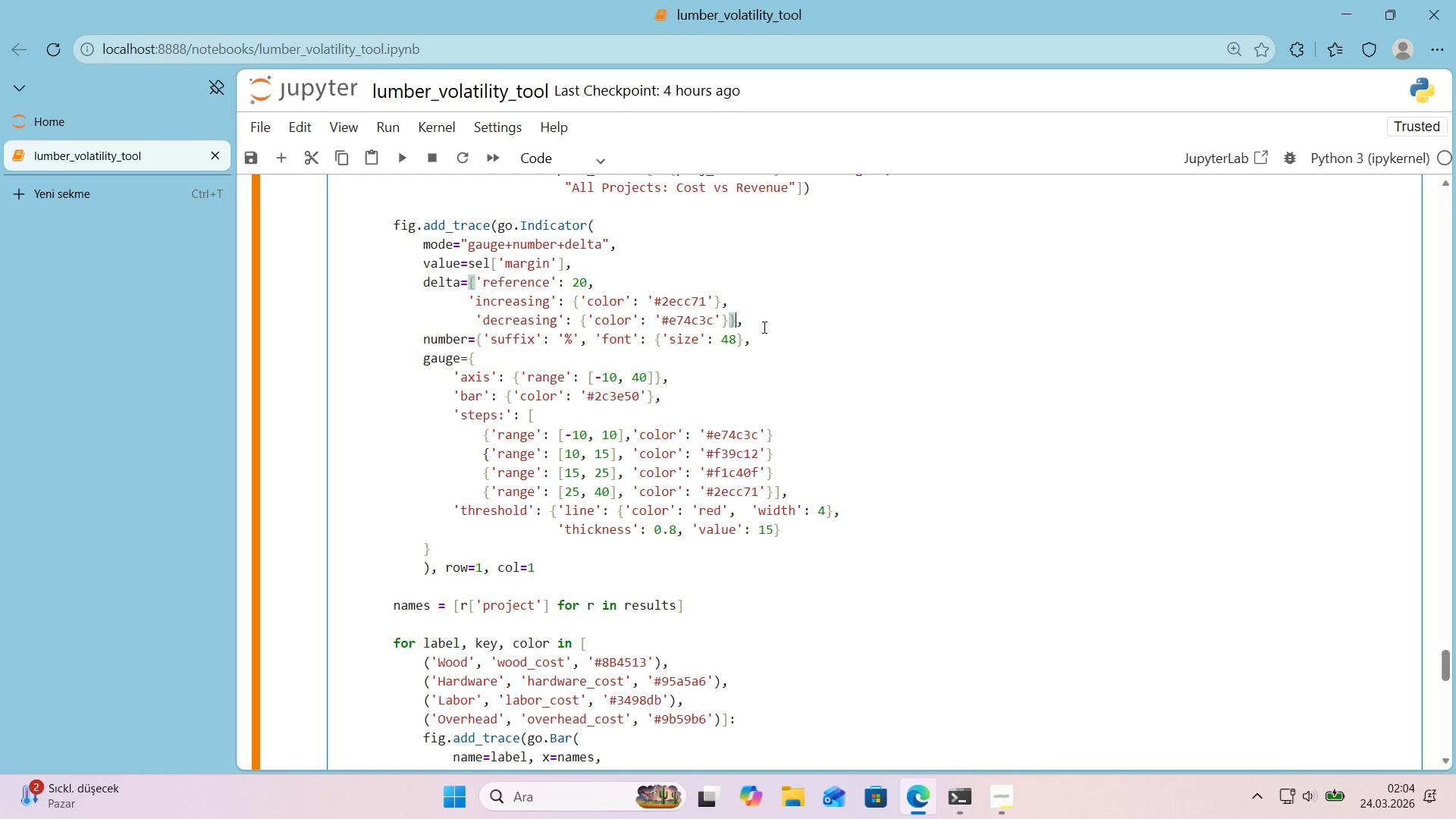 
key(Shift+Enter)
 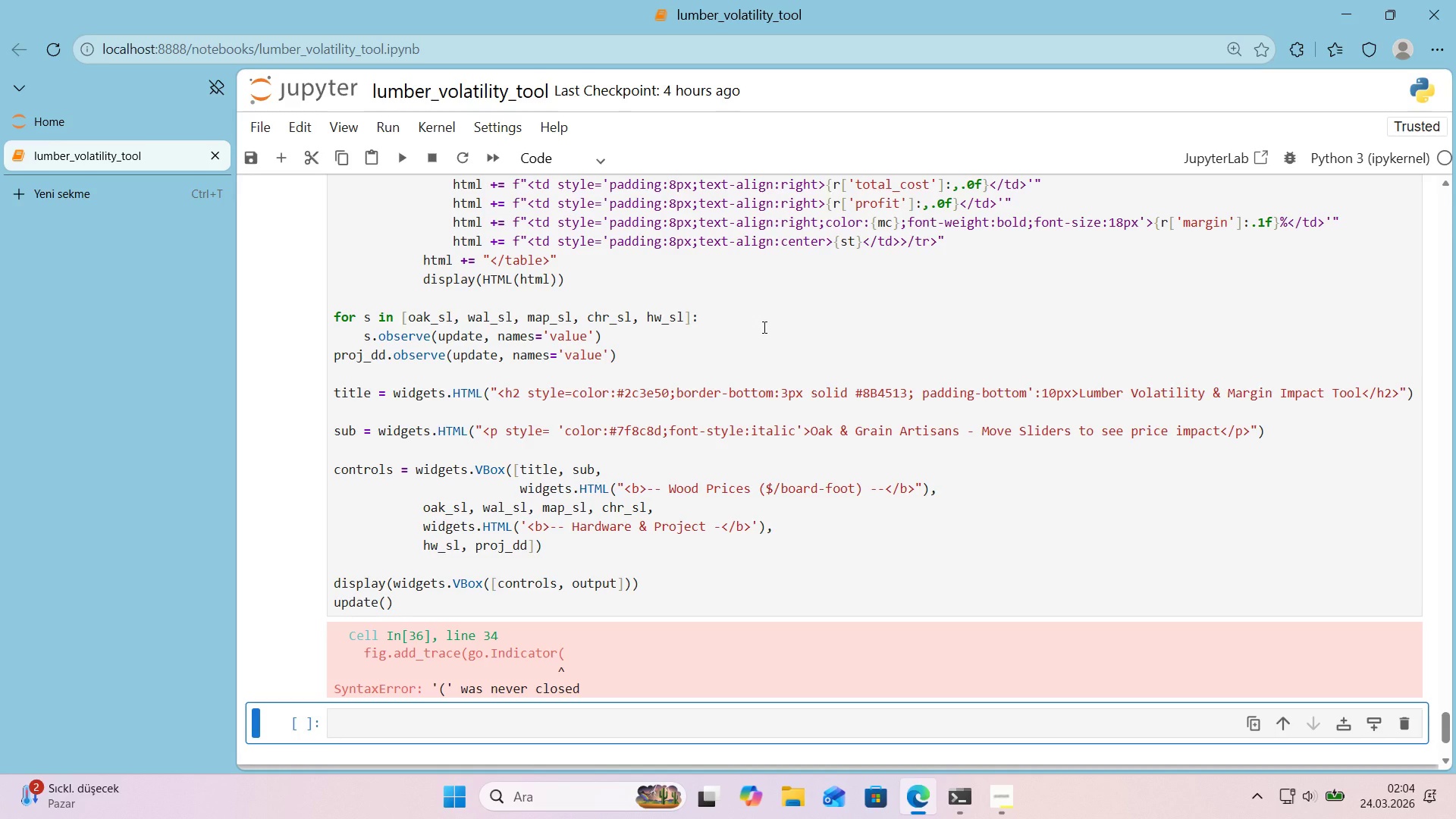 
scroll: coordinate [759, 326], scroll_direction: up, amount: 12.0
 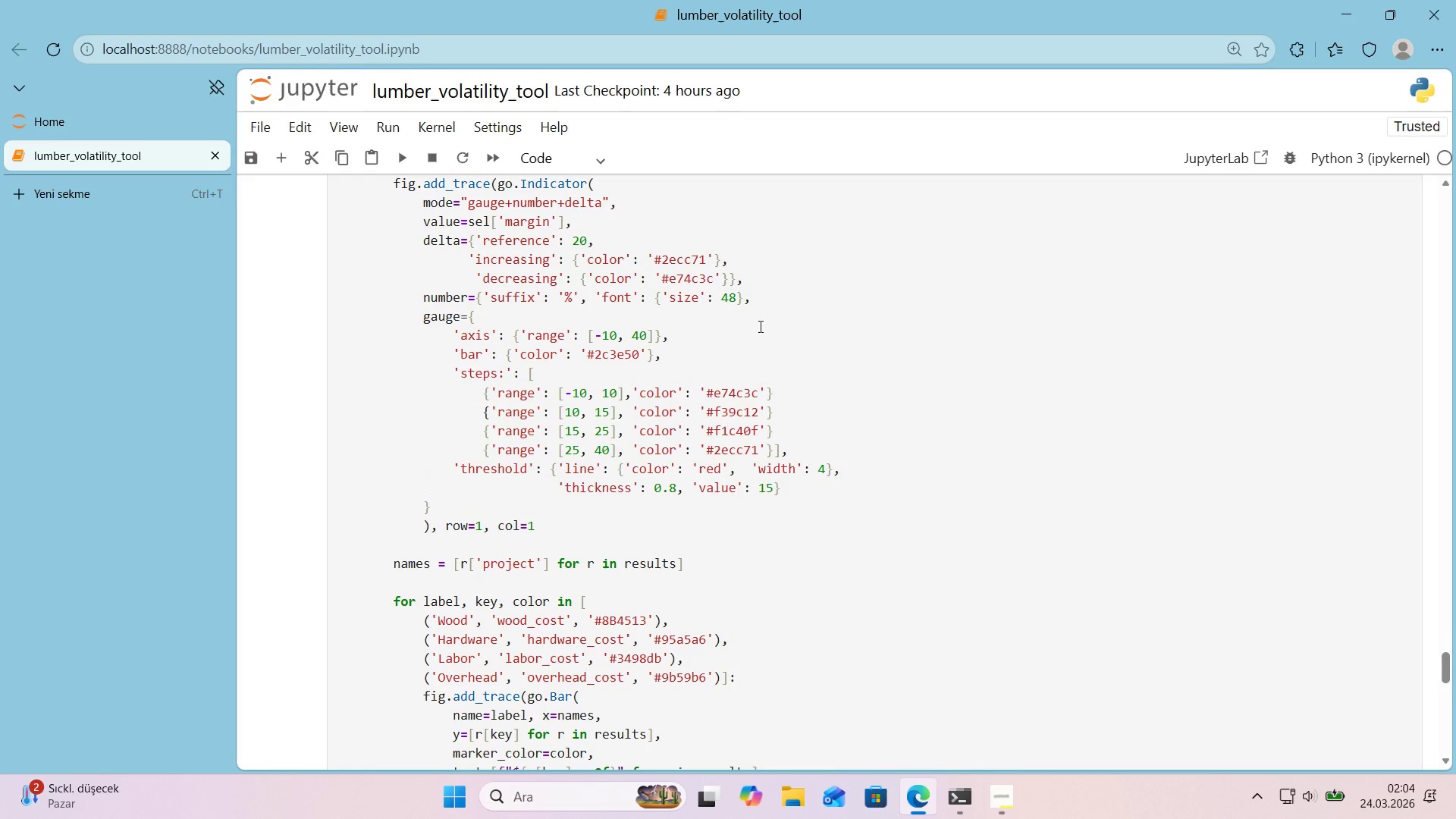 
scroll: coordinate [759, 326], scroll_direction: down, amount: 1.0
 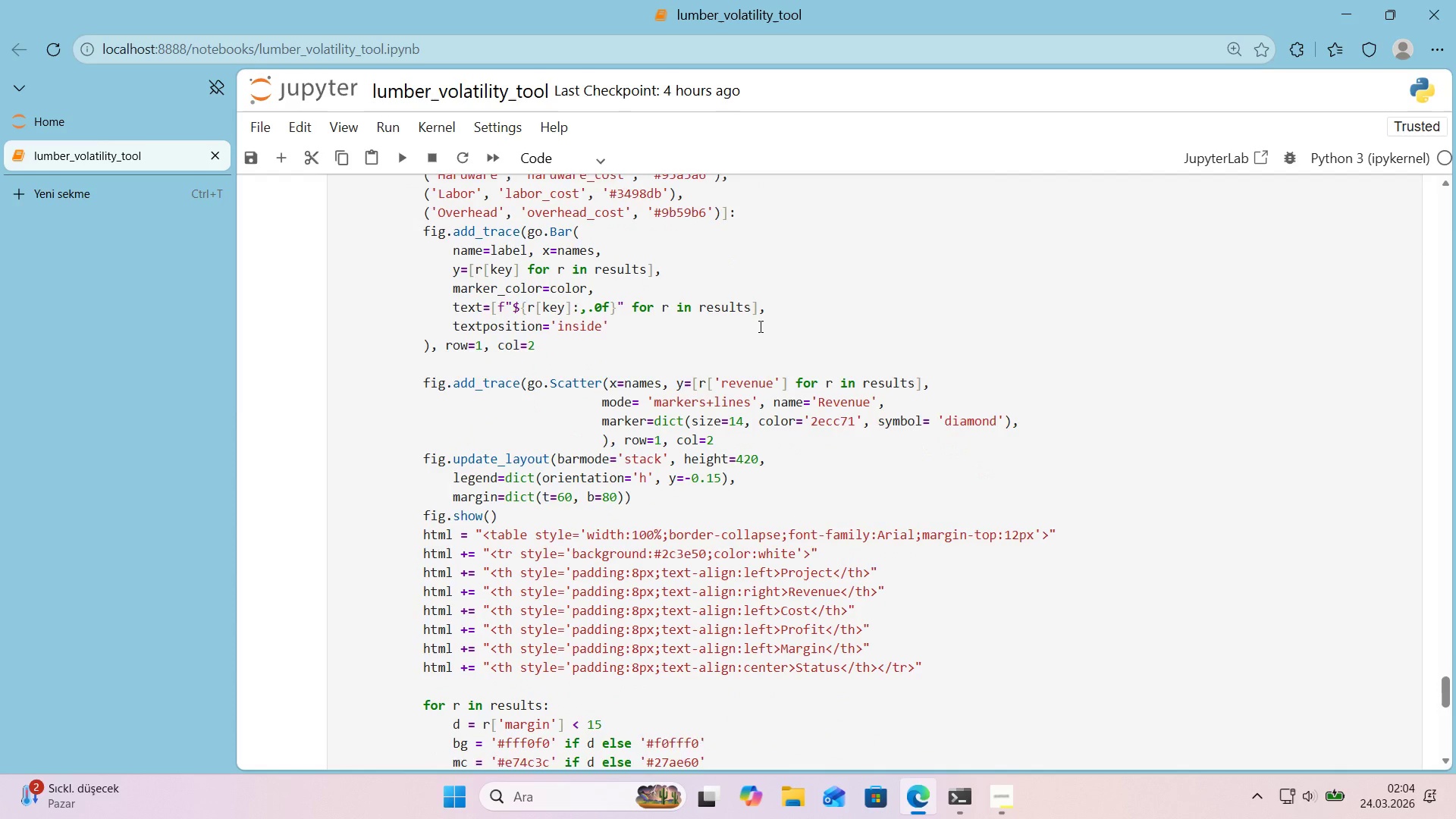 
scroll: coordinate [753, 325], scroll_direction: up, amount: 2.0
 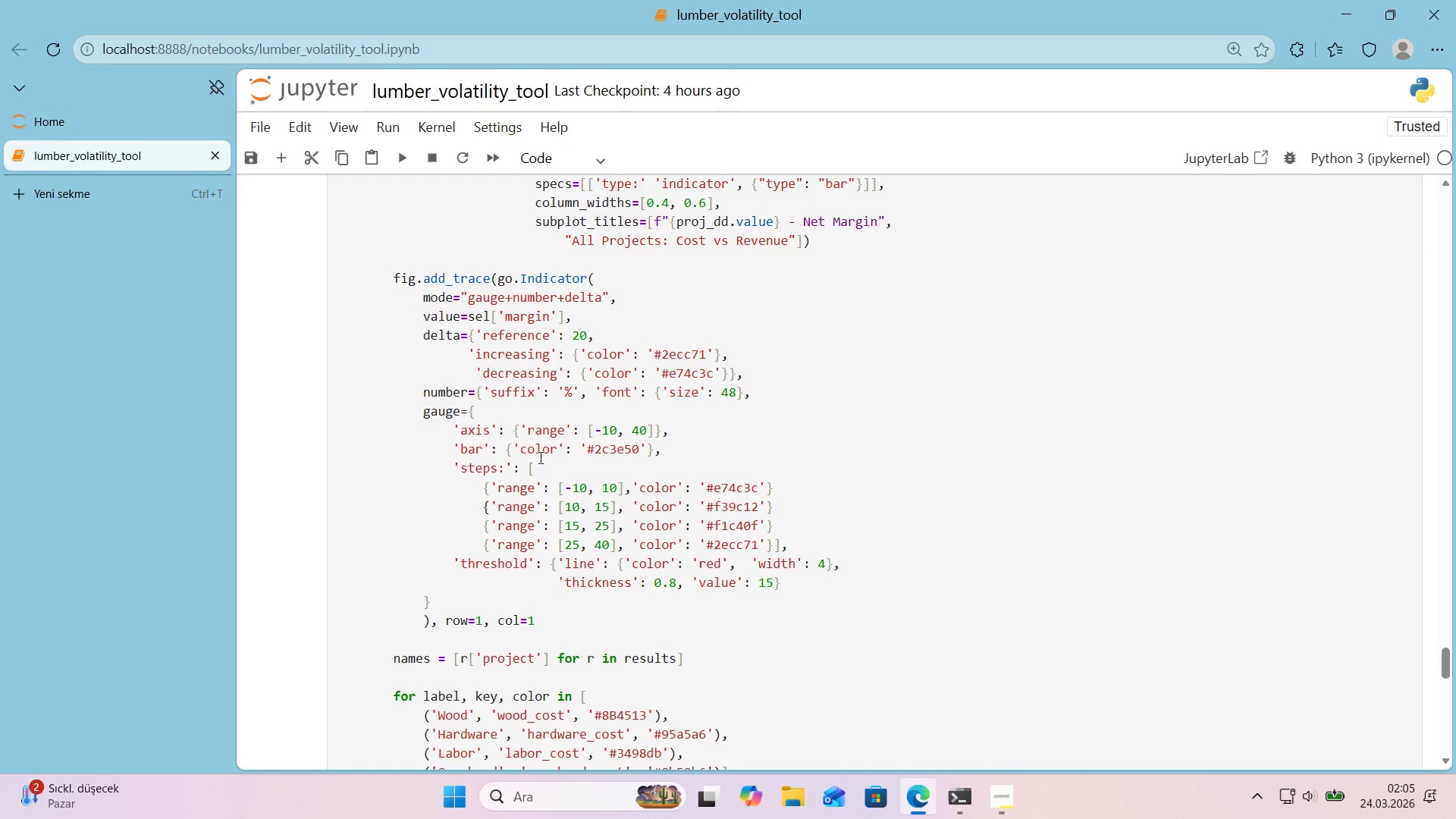 
wait(20.92)
 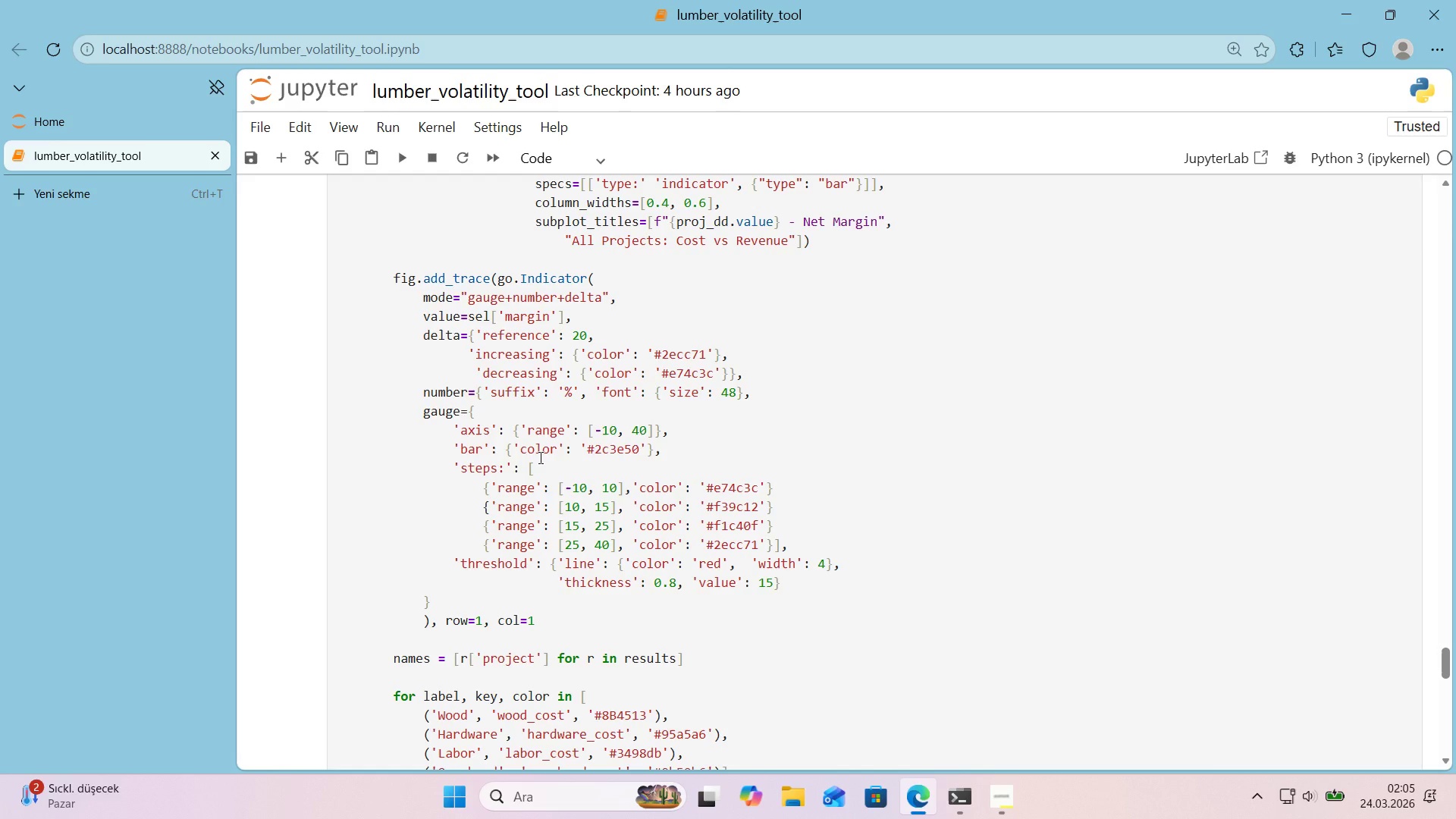 
left_click([490, 505])
 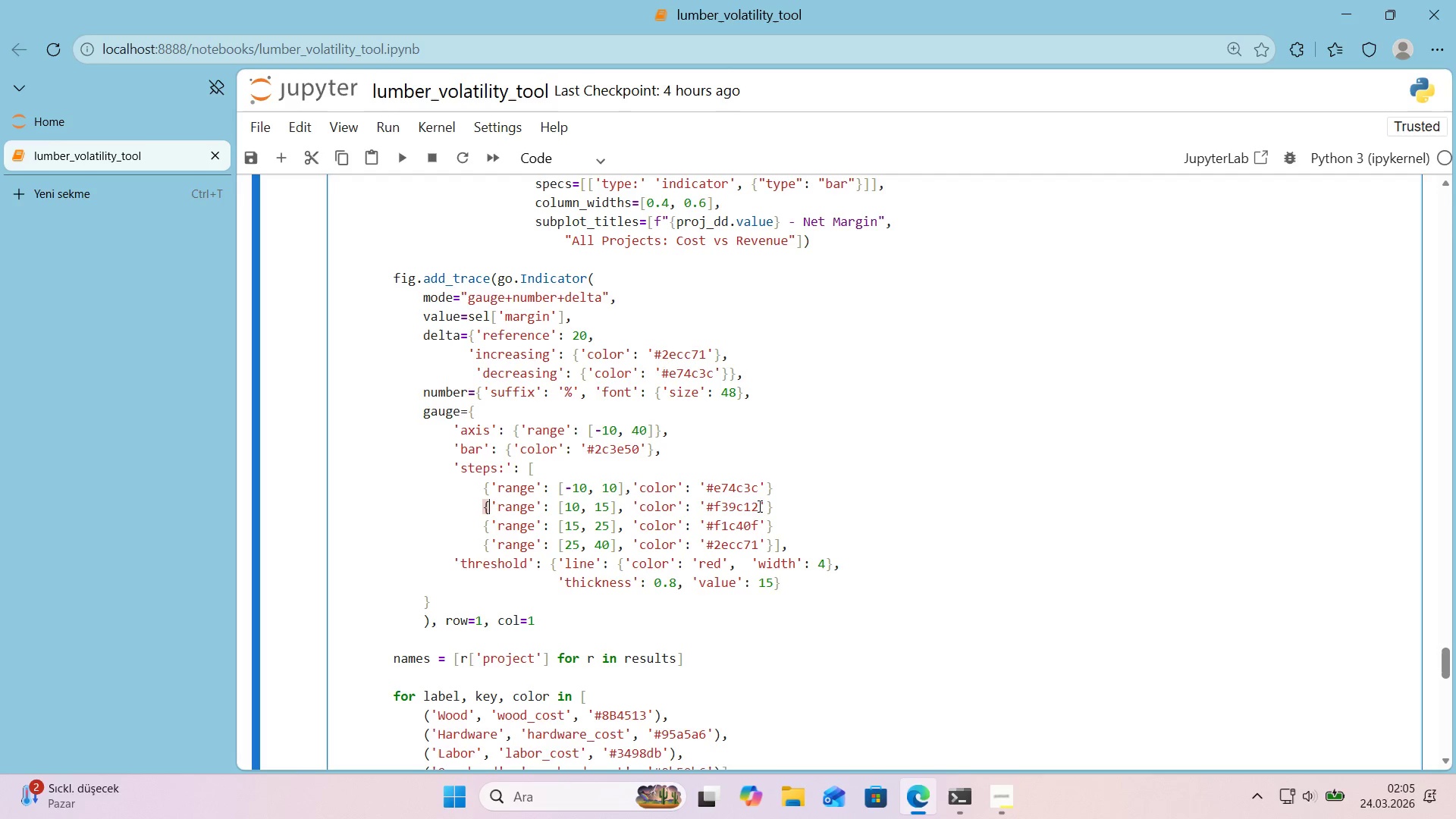 
wait(21.98)
 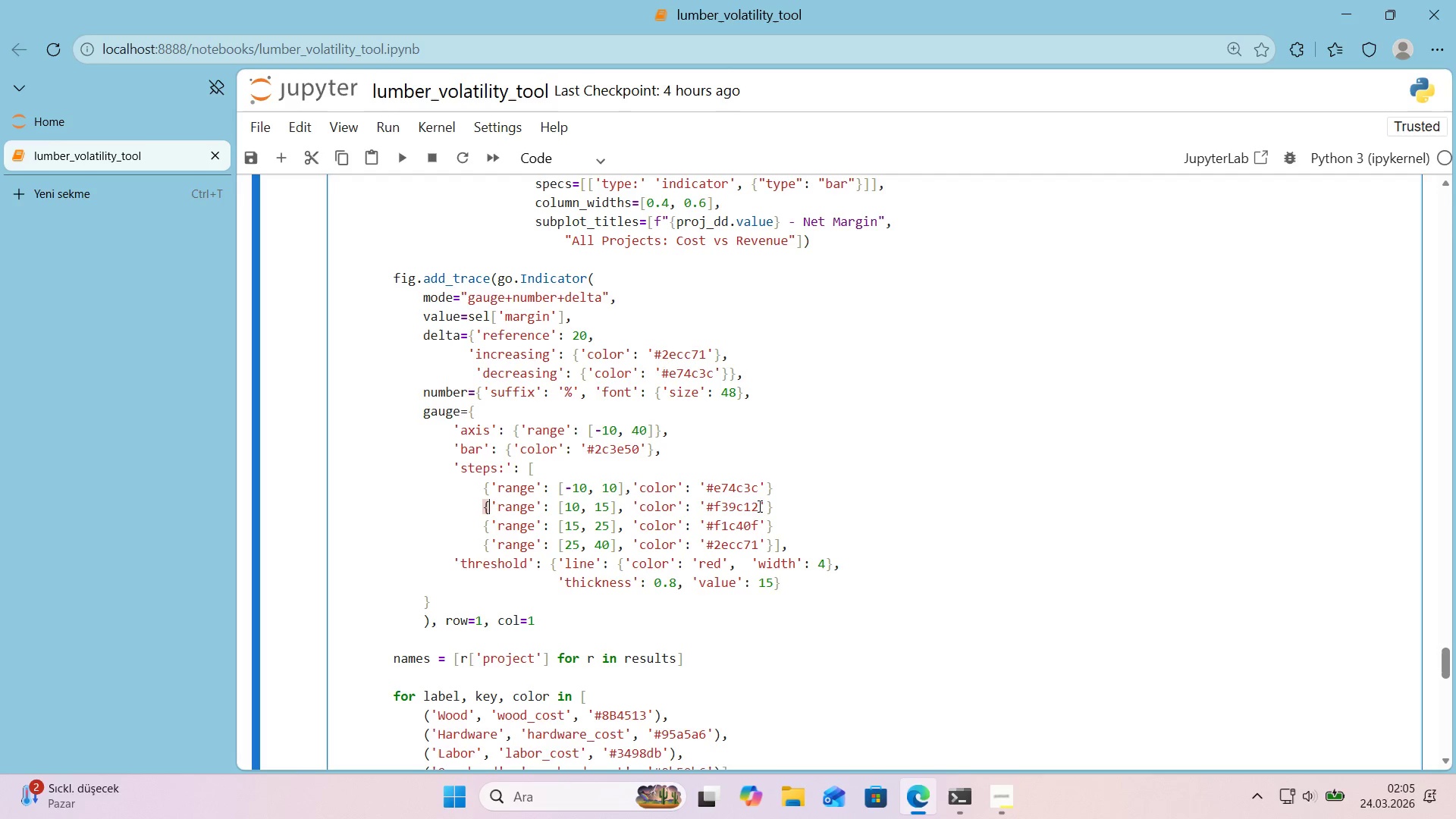 
left_click([800, 493])
 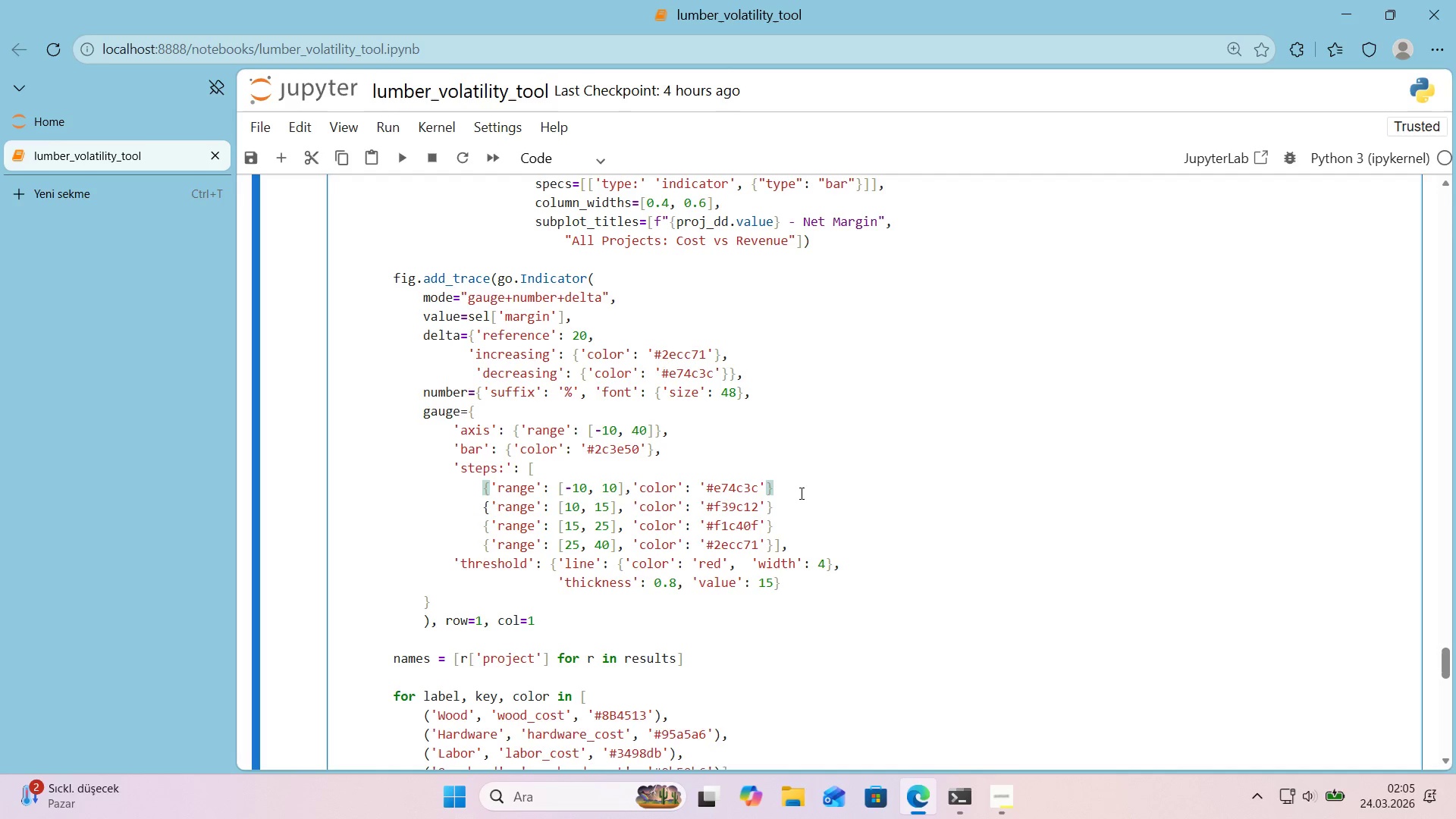 
key(Enter)
 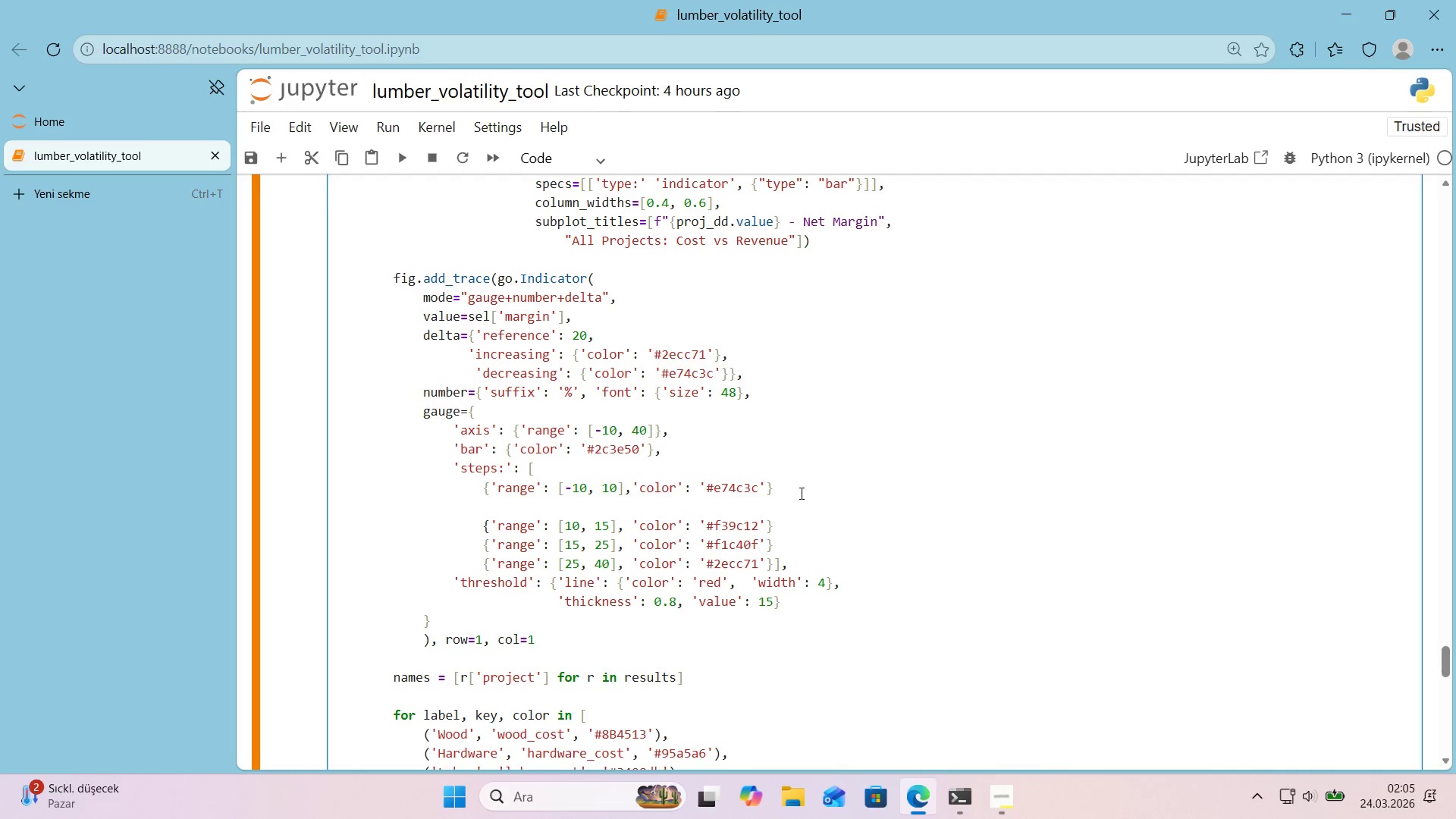 
key(Backspace)
 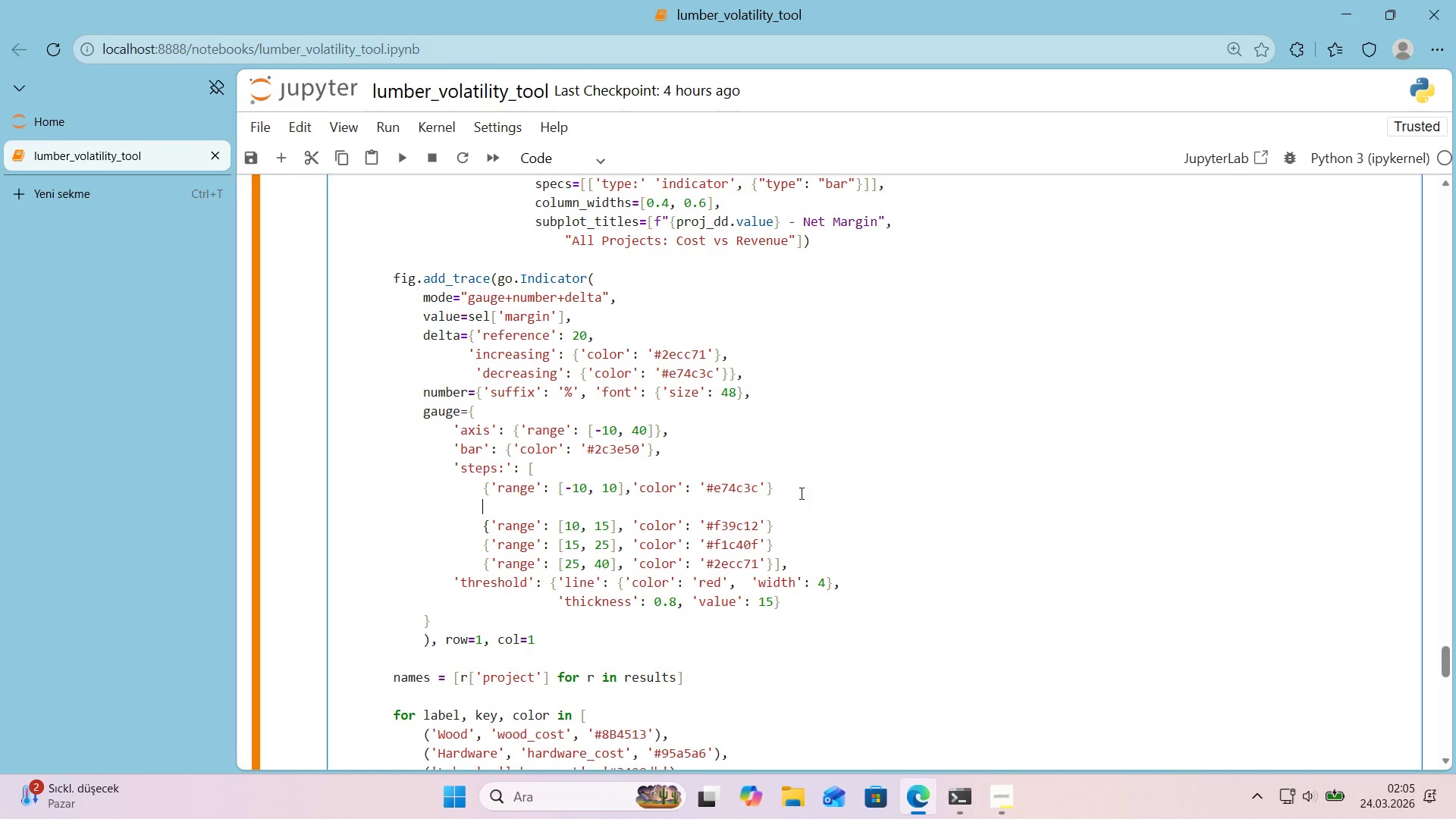 
key(Backspace)
 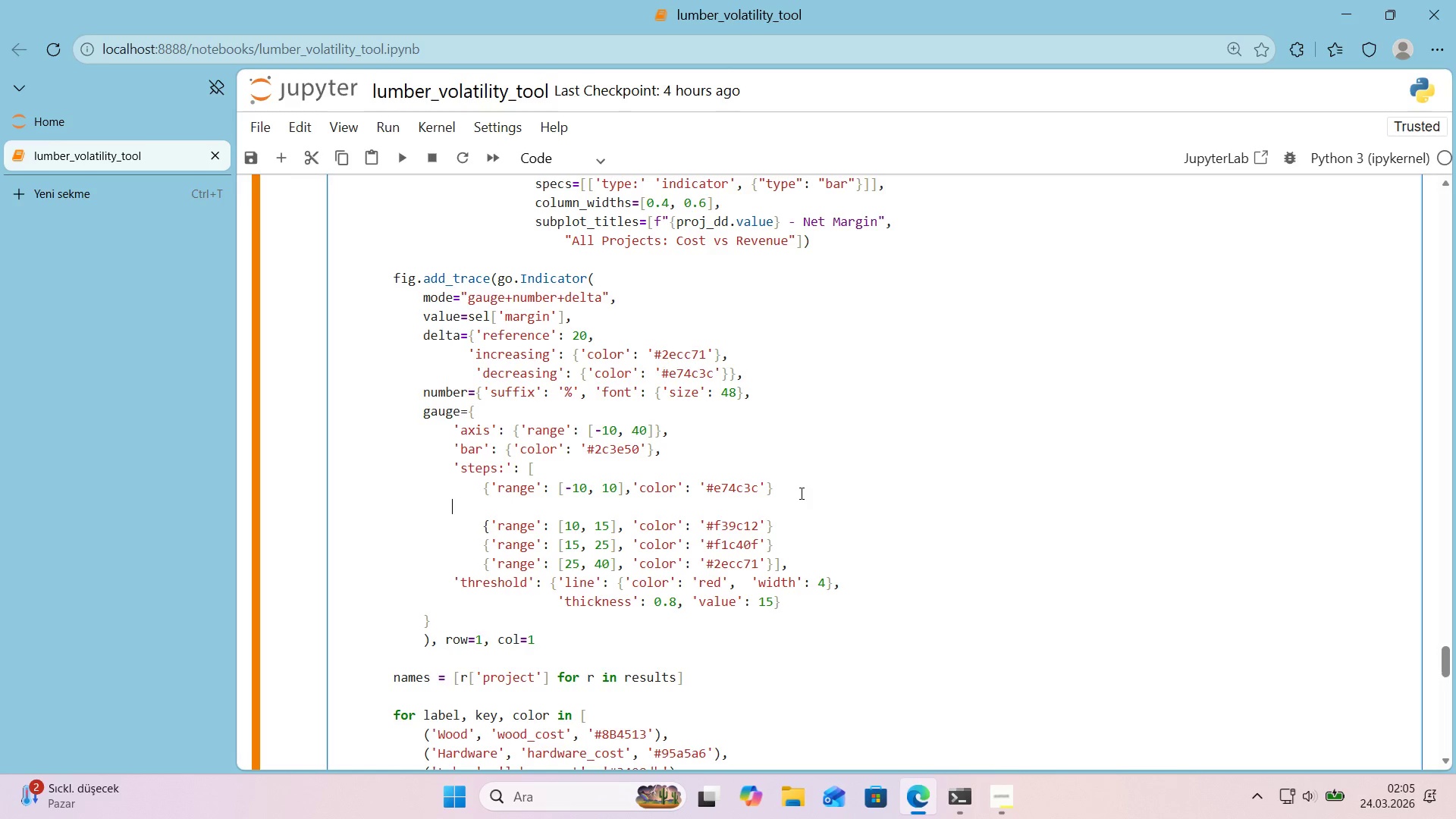 
key(Backspace)
 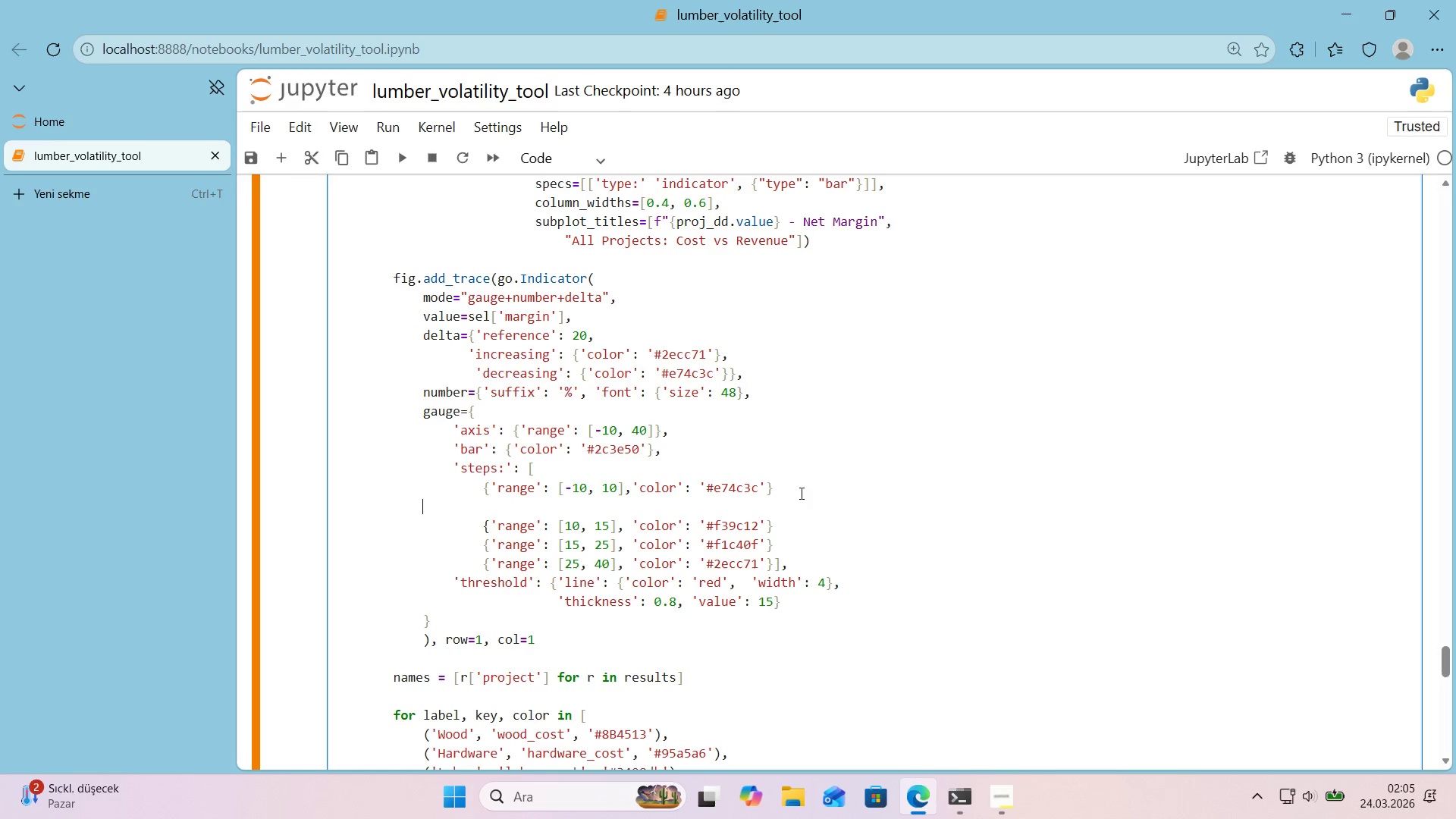 
key(Backspace)
 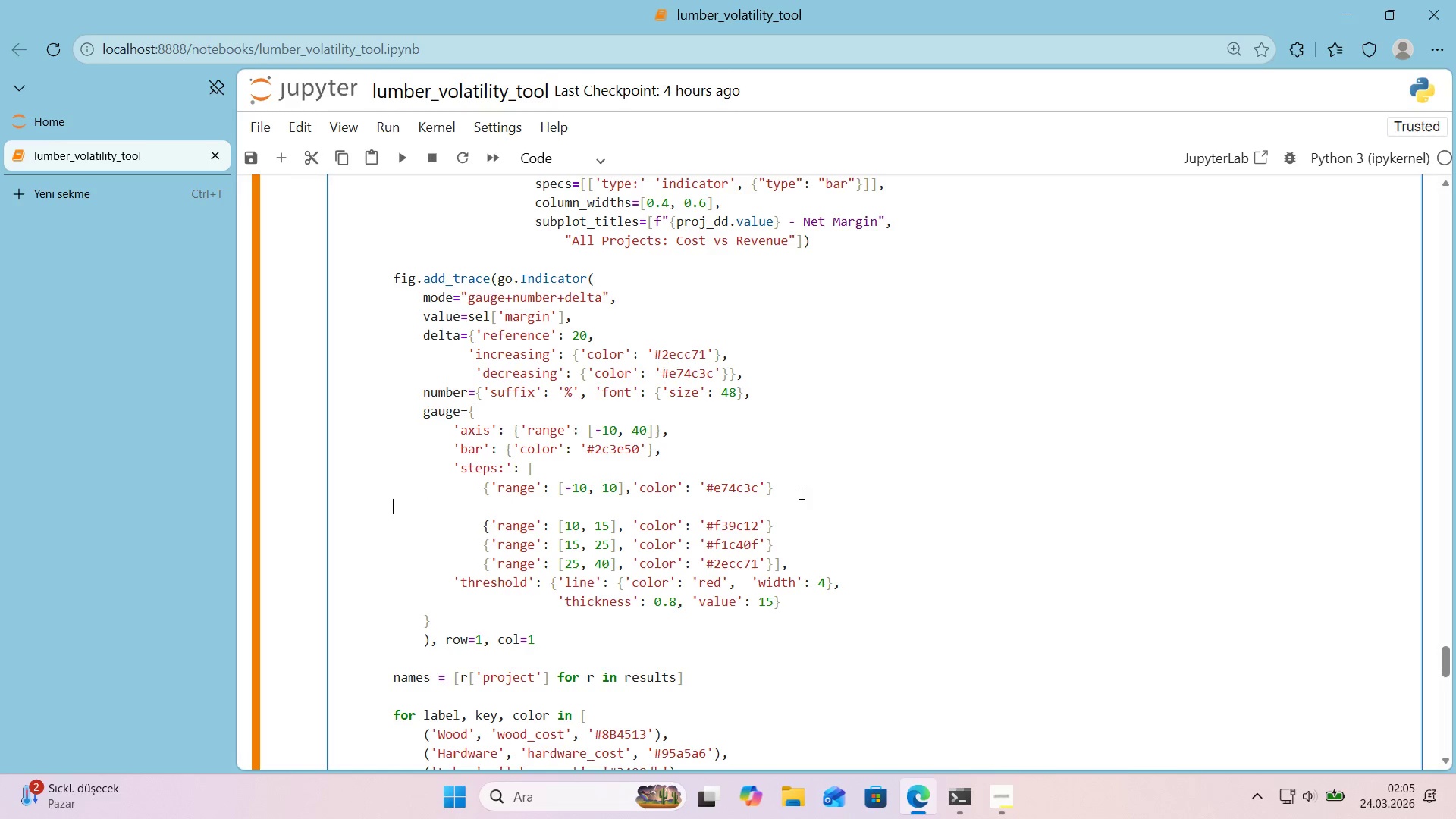 
key(Backspace)
 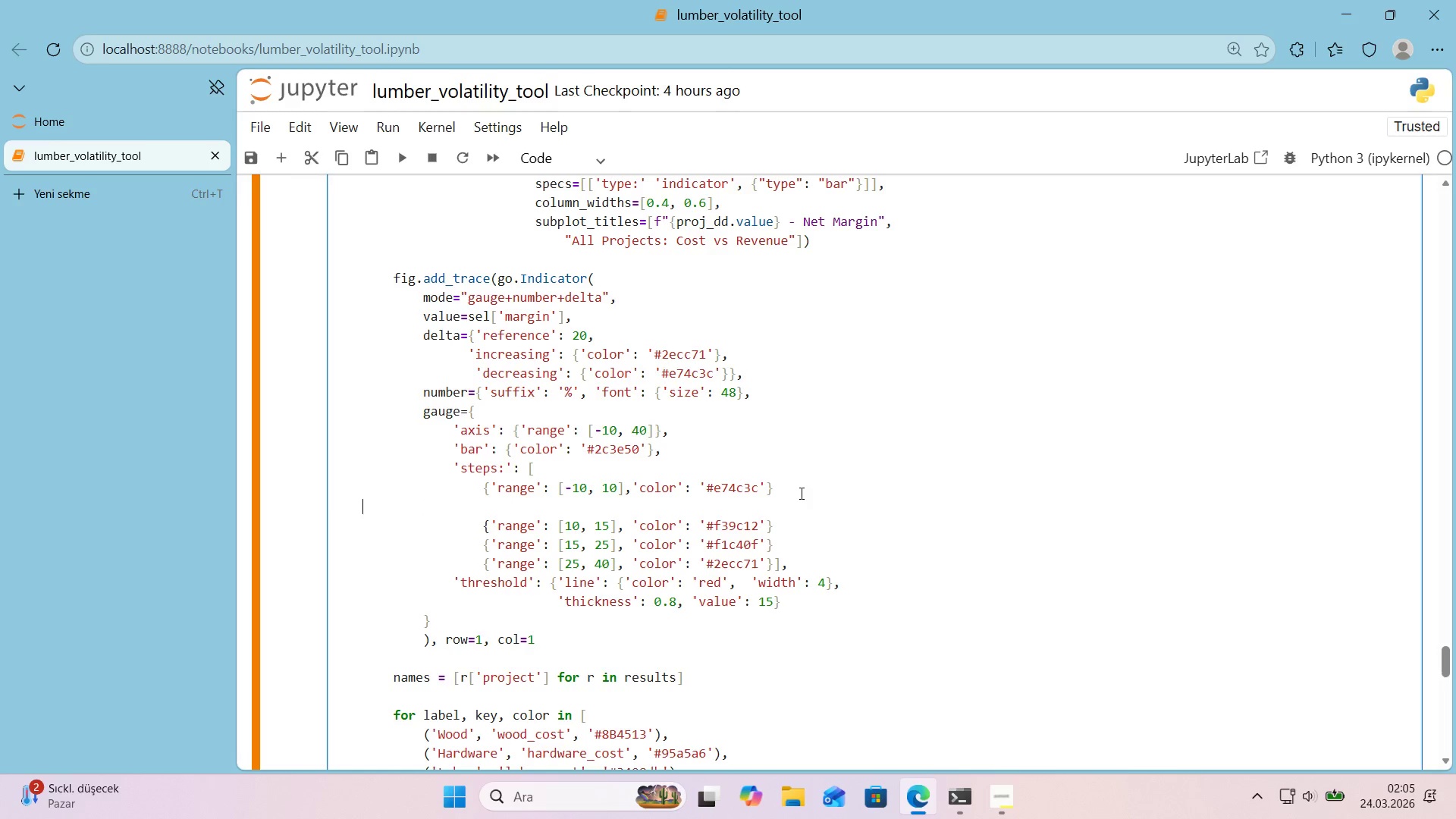 
key(Backspace)
 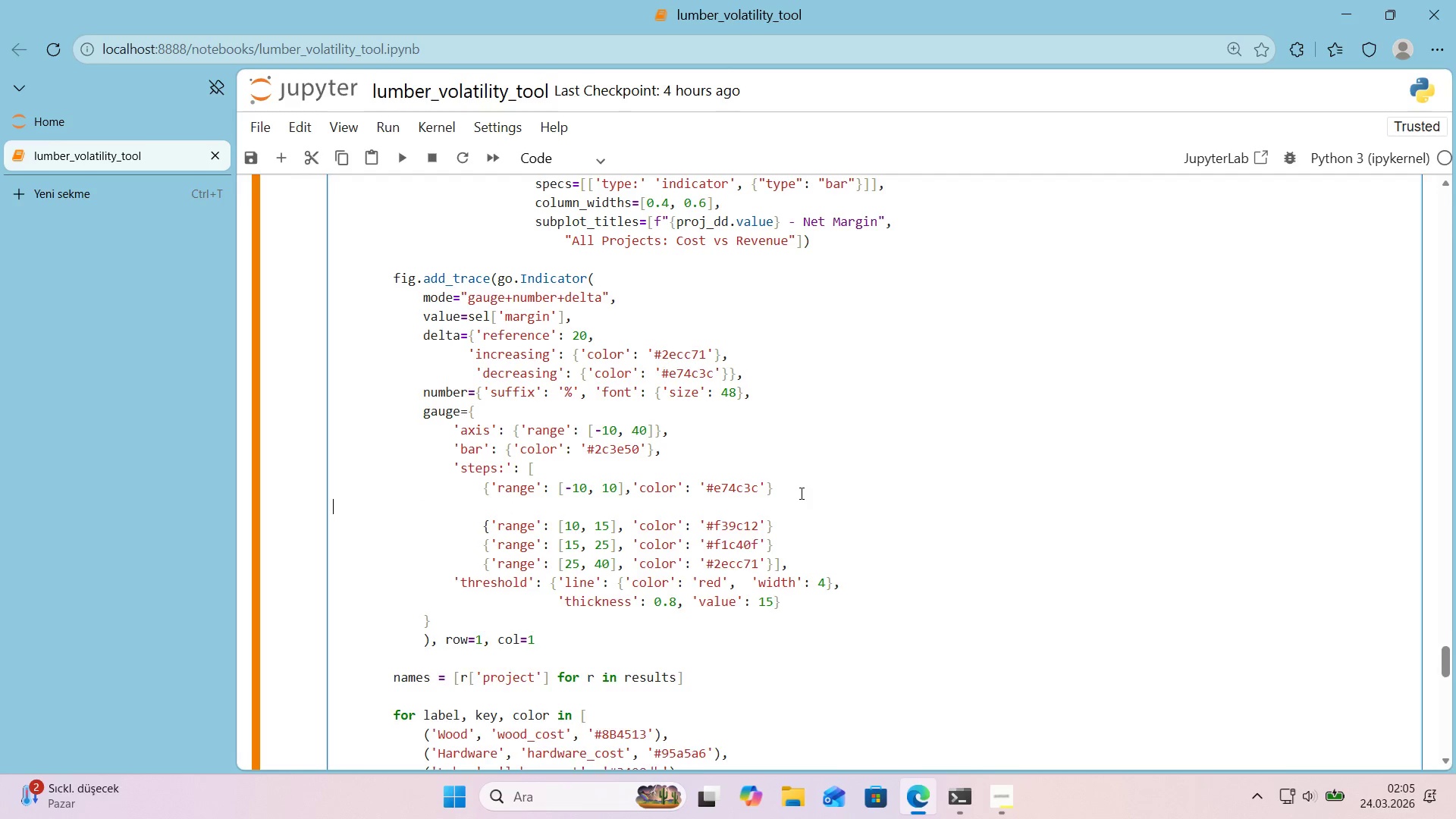 
key(Backspace)
 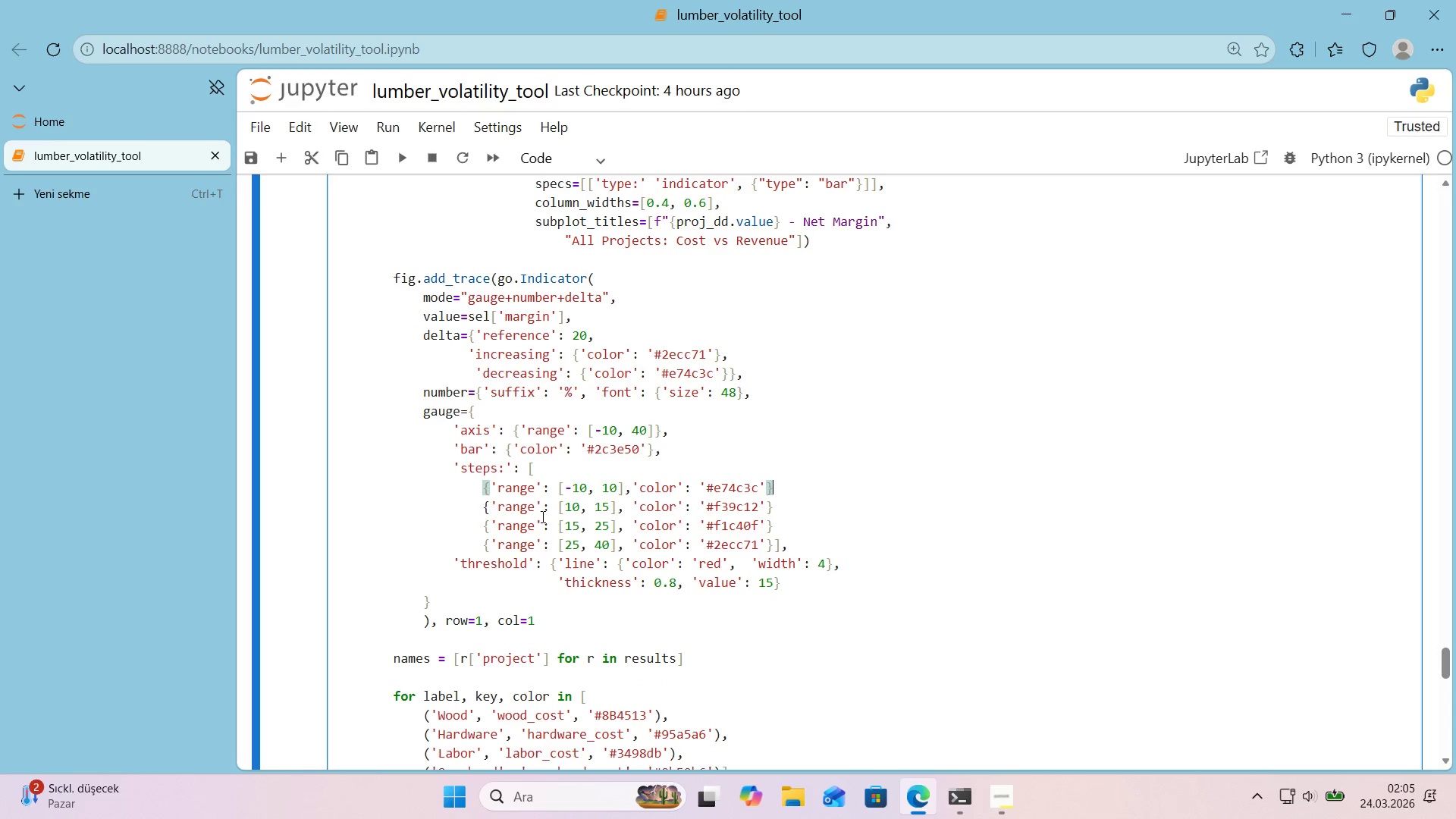 
left_click([494, 510])
 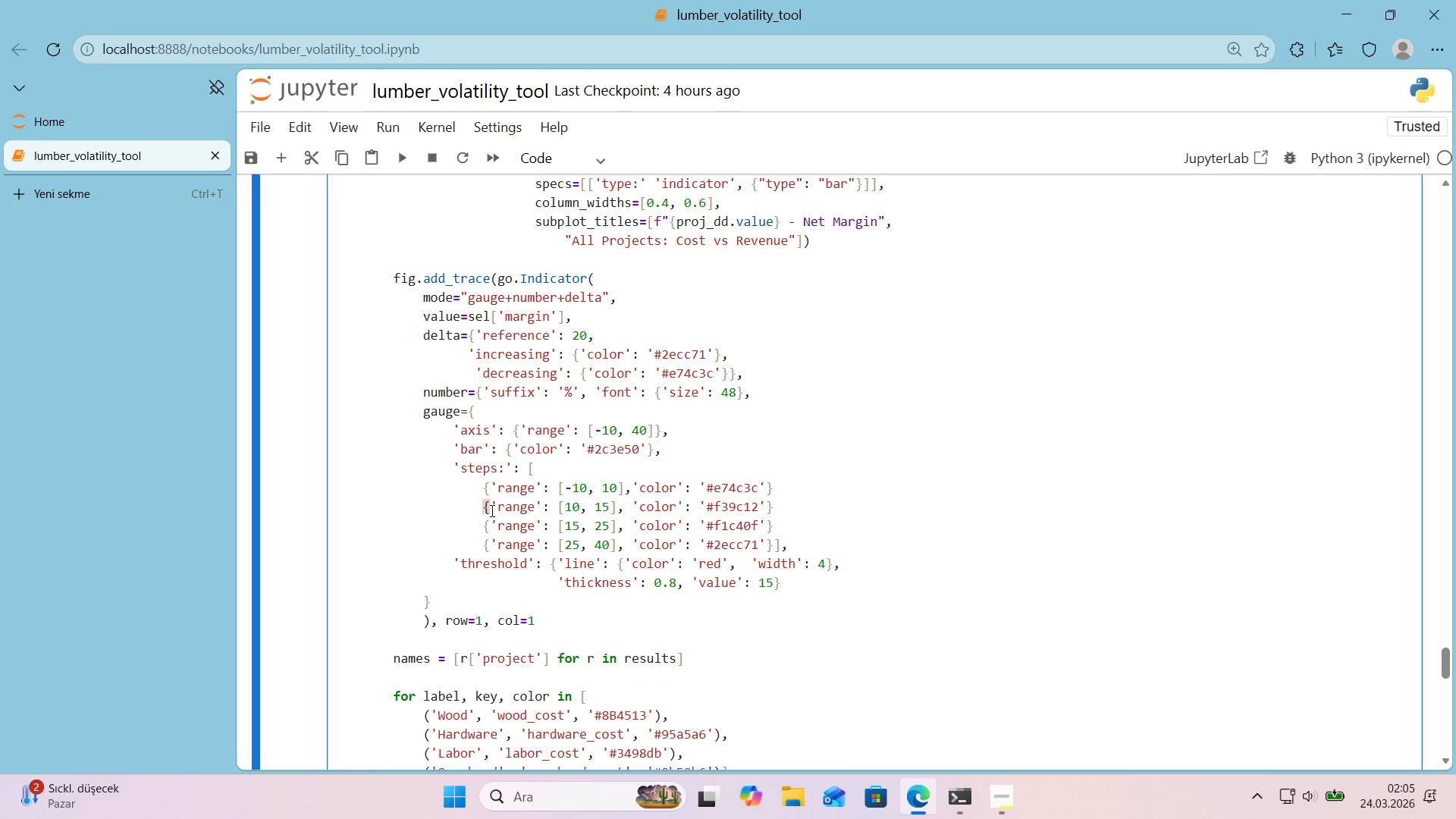 
left_click_drag(start_coordinate=[491, 510], to_coordinate=[485, 511])
 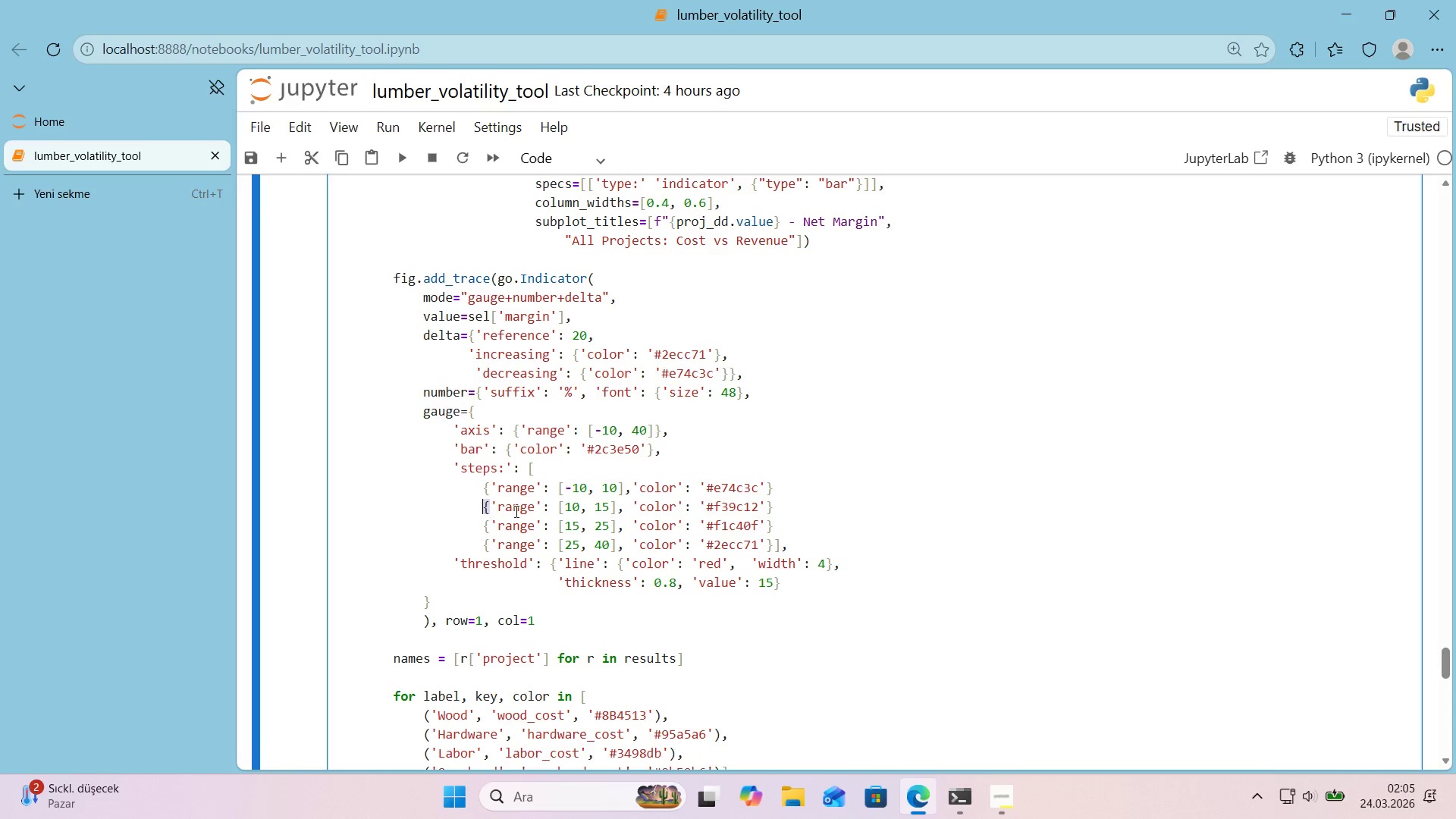 
key(Control+X)
 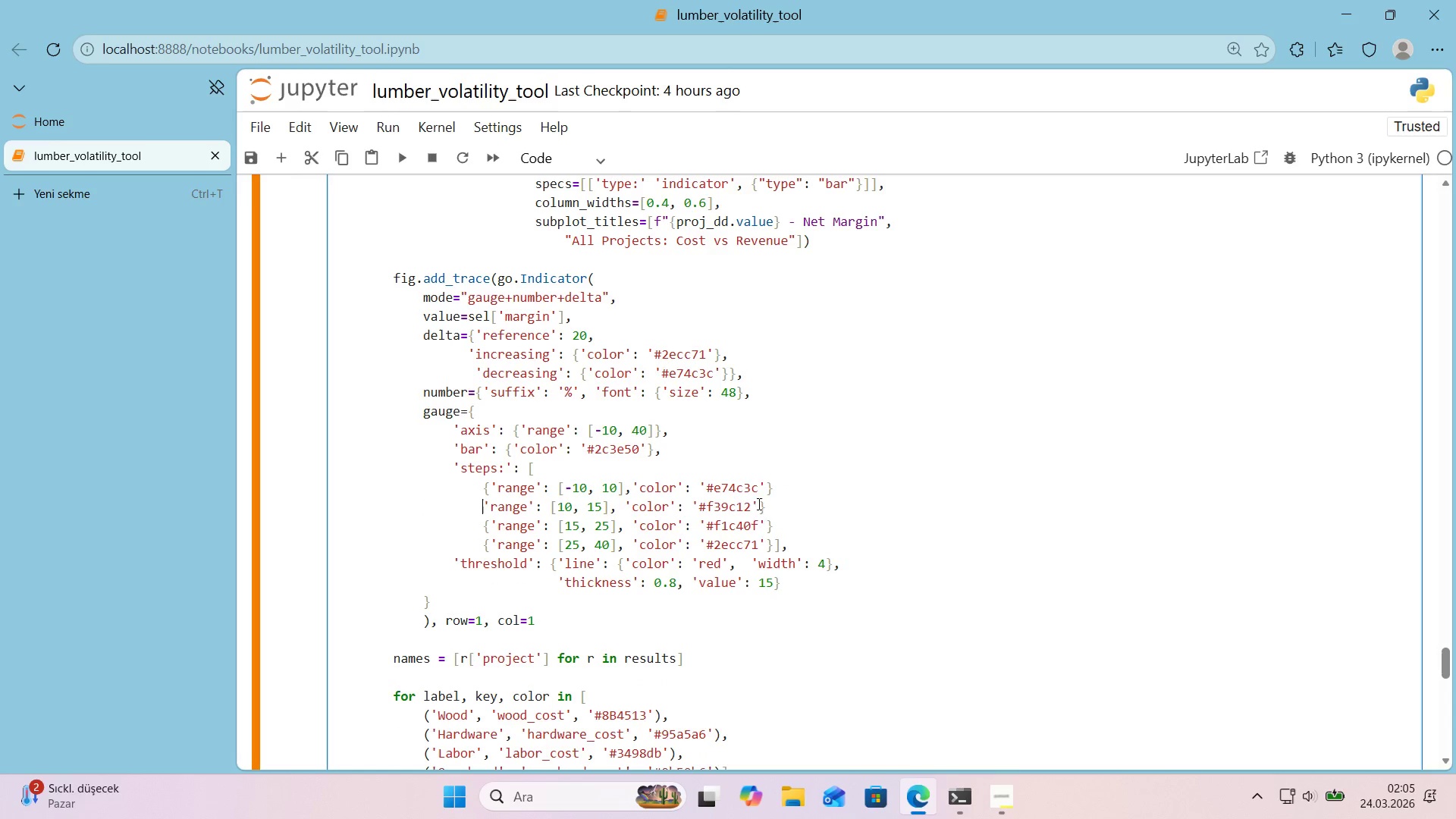 
left_click([775, 507])
 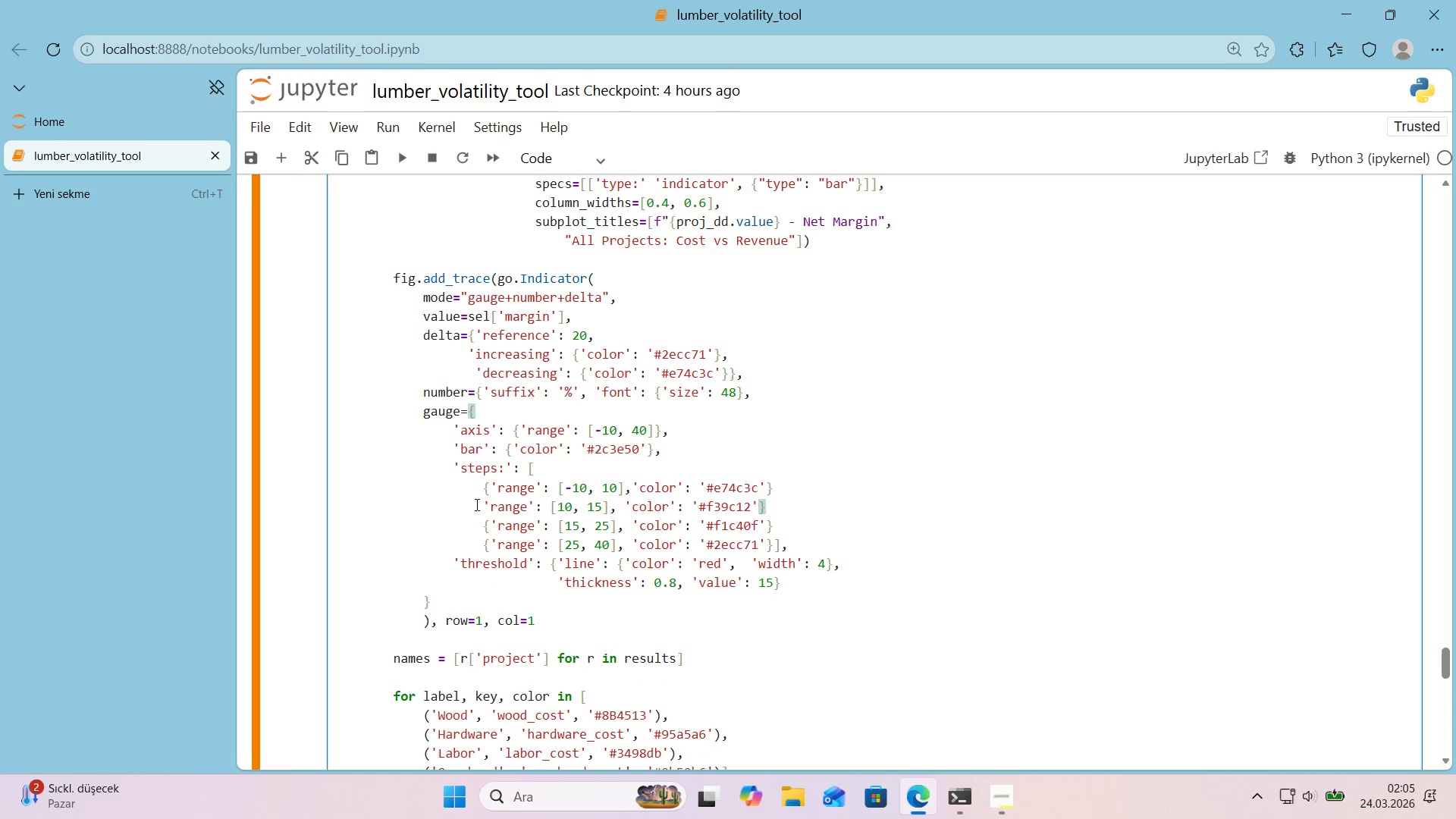 
left_click([483, 506])
 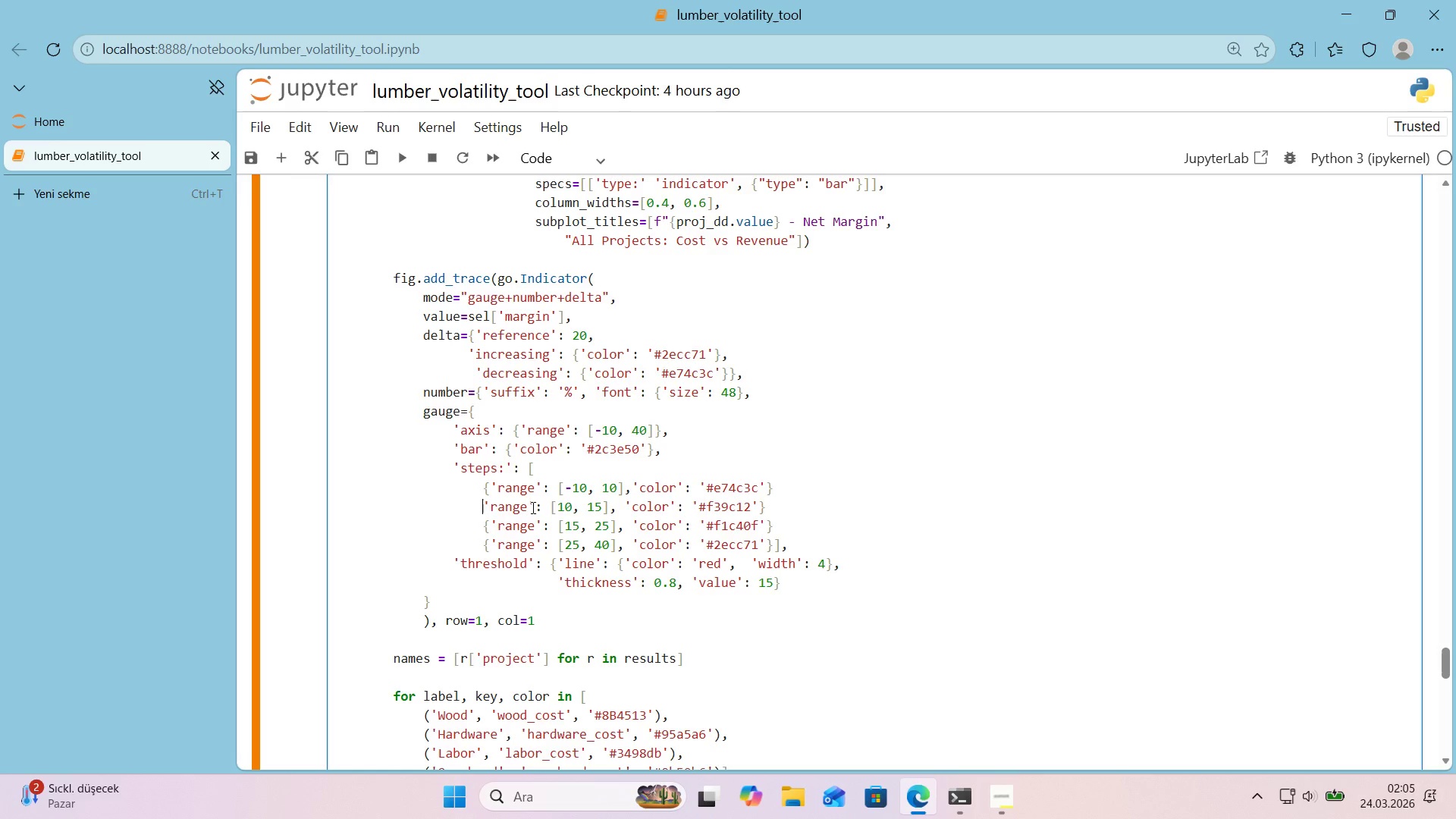 
wait(5.55)
 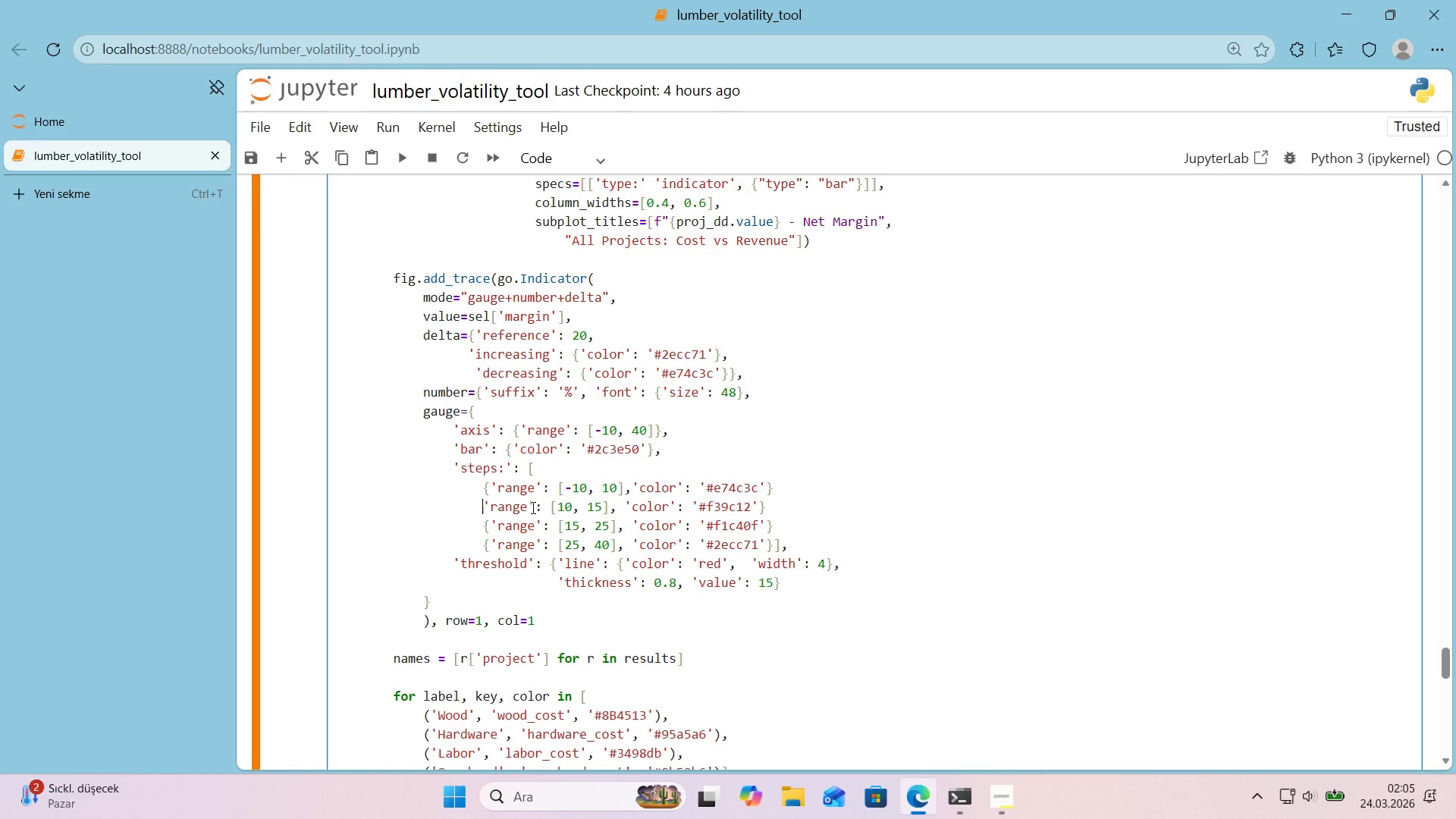 
key(Alt+Control+7)
 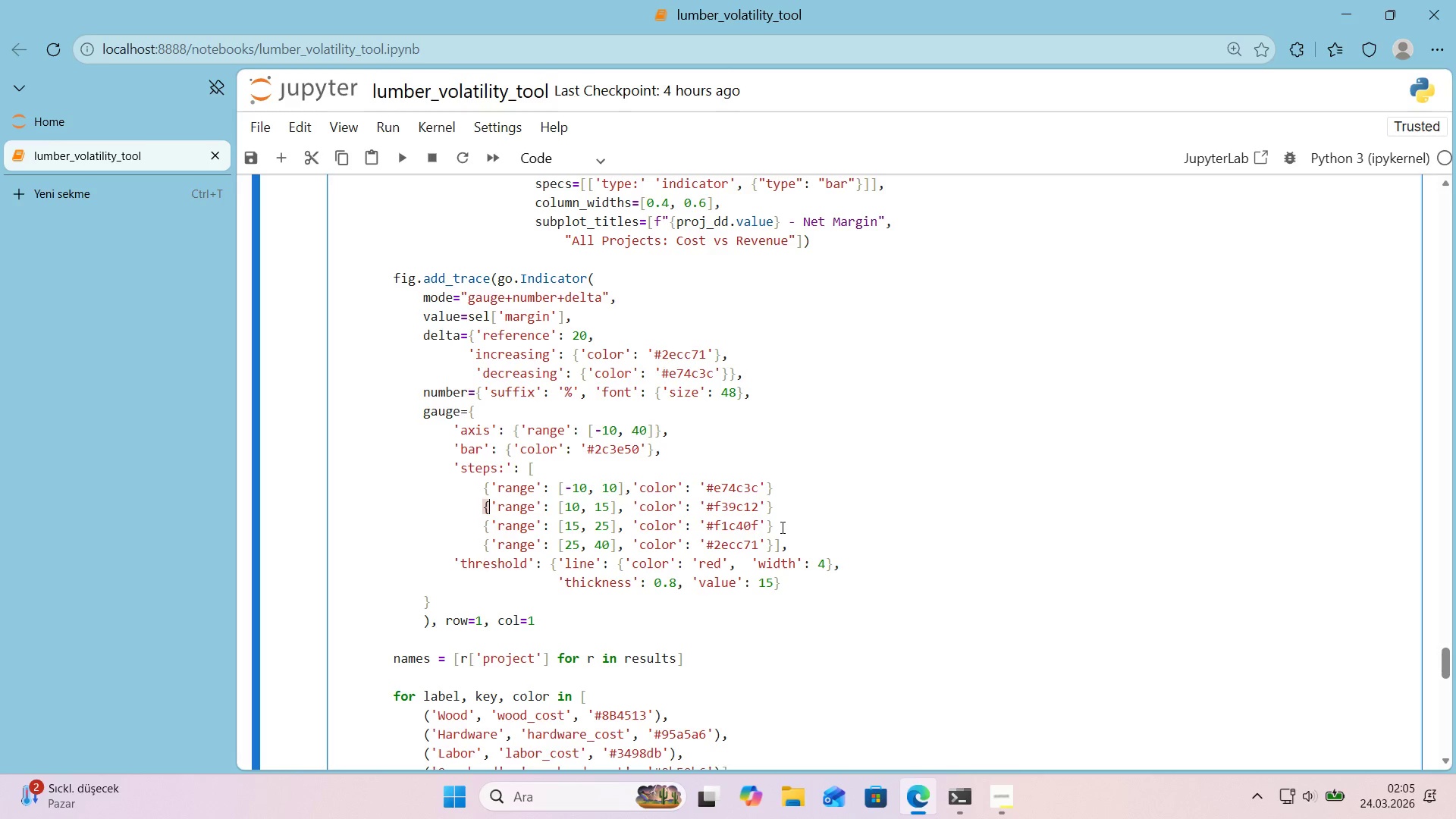 
left_click([487, 411])
 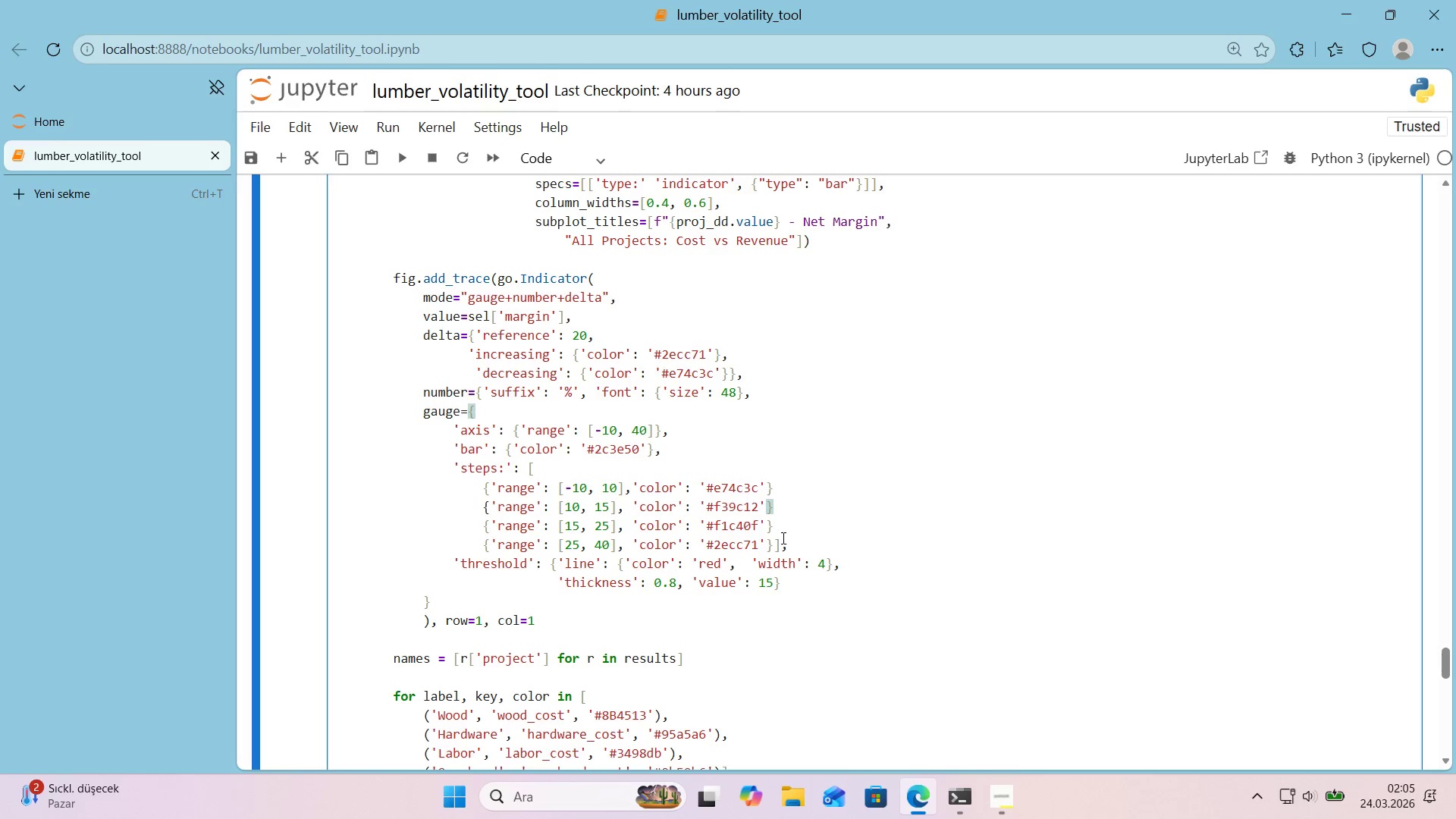 
left_click([774, 541])
 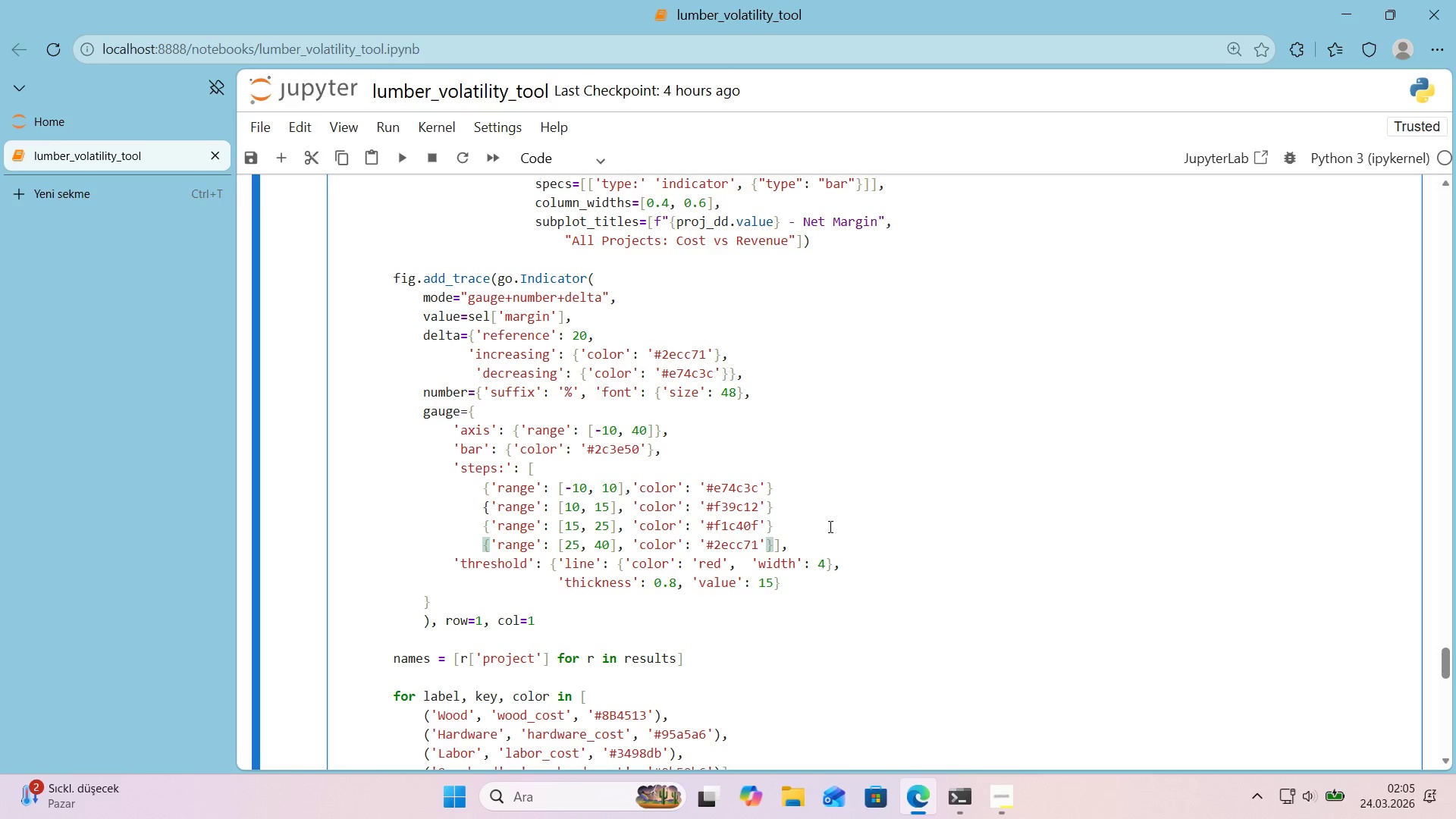 
key(Alt+Control+0)
 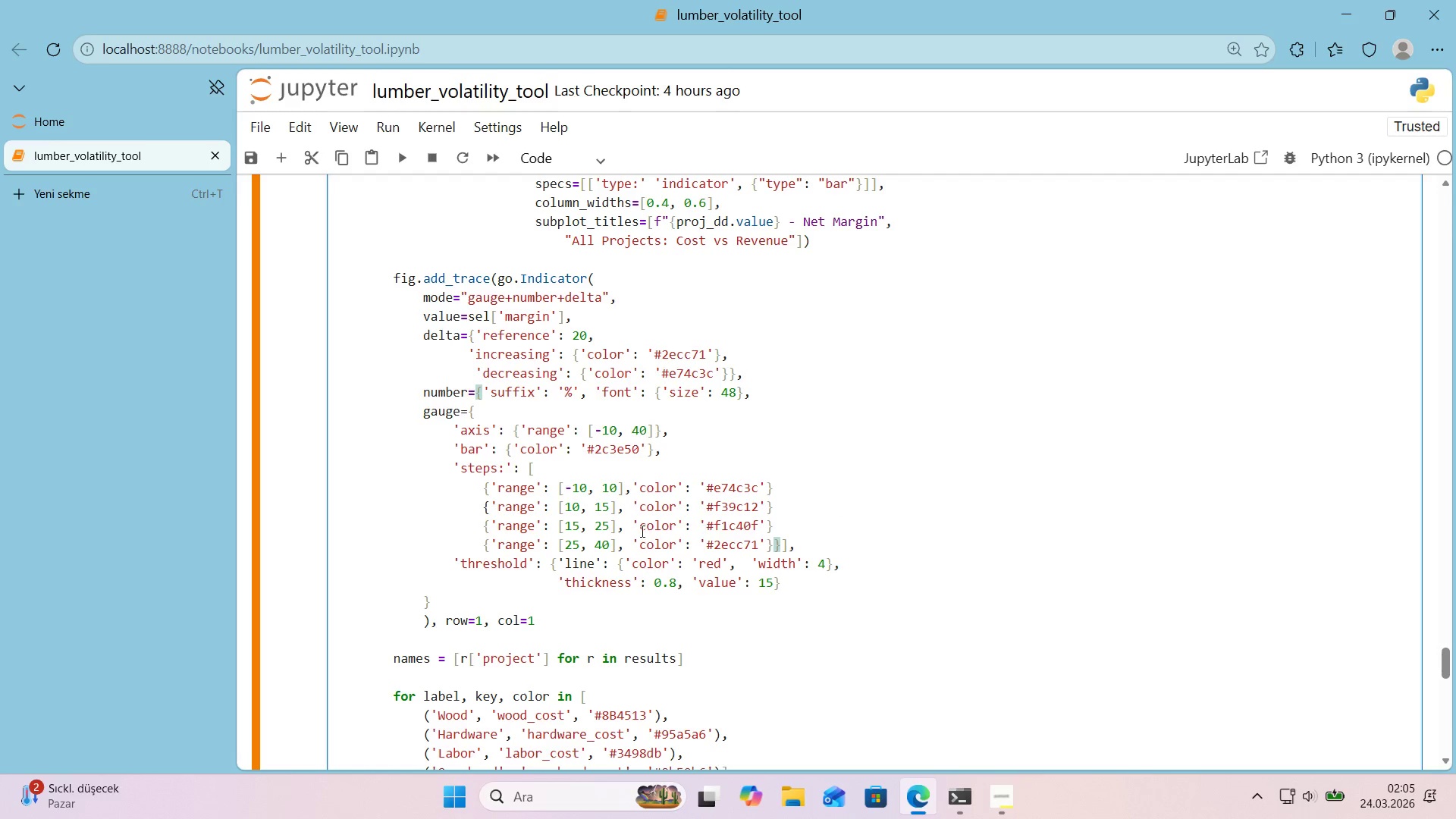 
left_click_drag(start_coordinate=[492, 507], to_coordinate=[482, 510])
 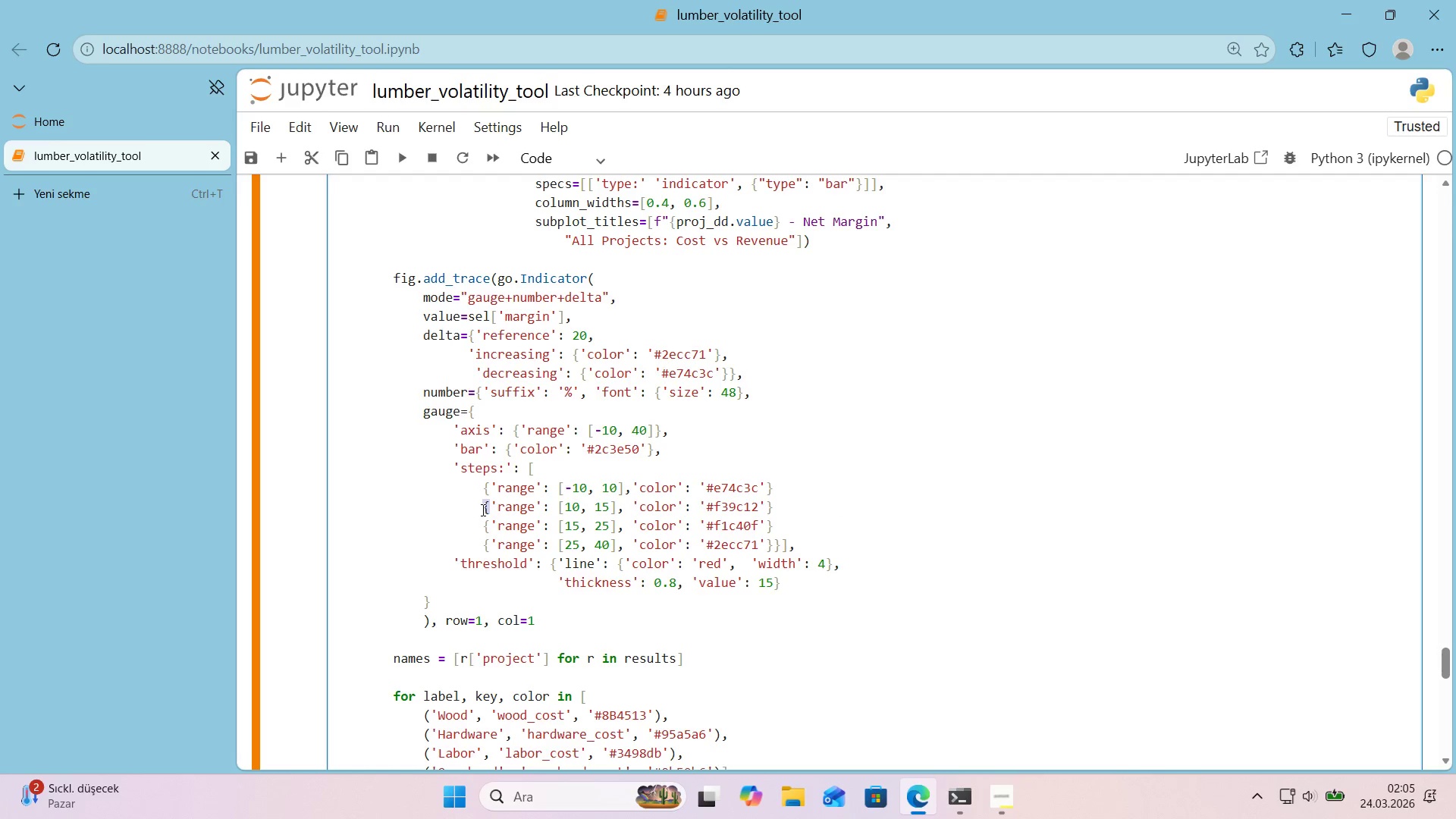 
key(Alt+Control+7)
 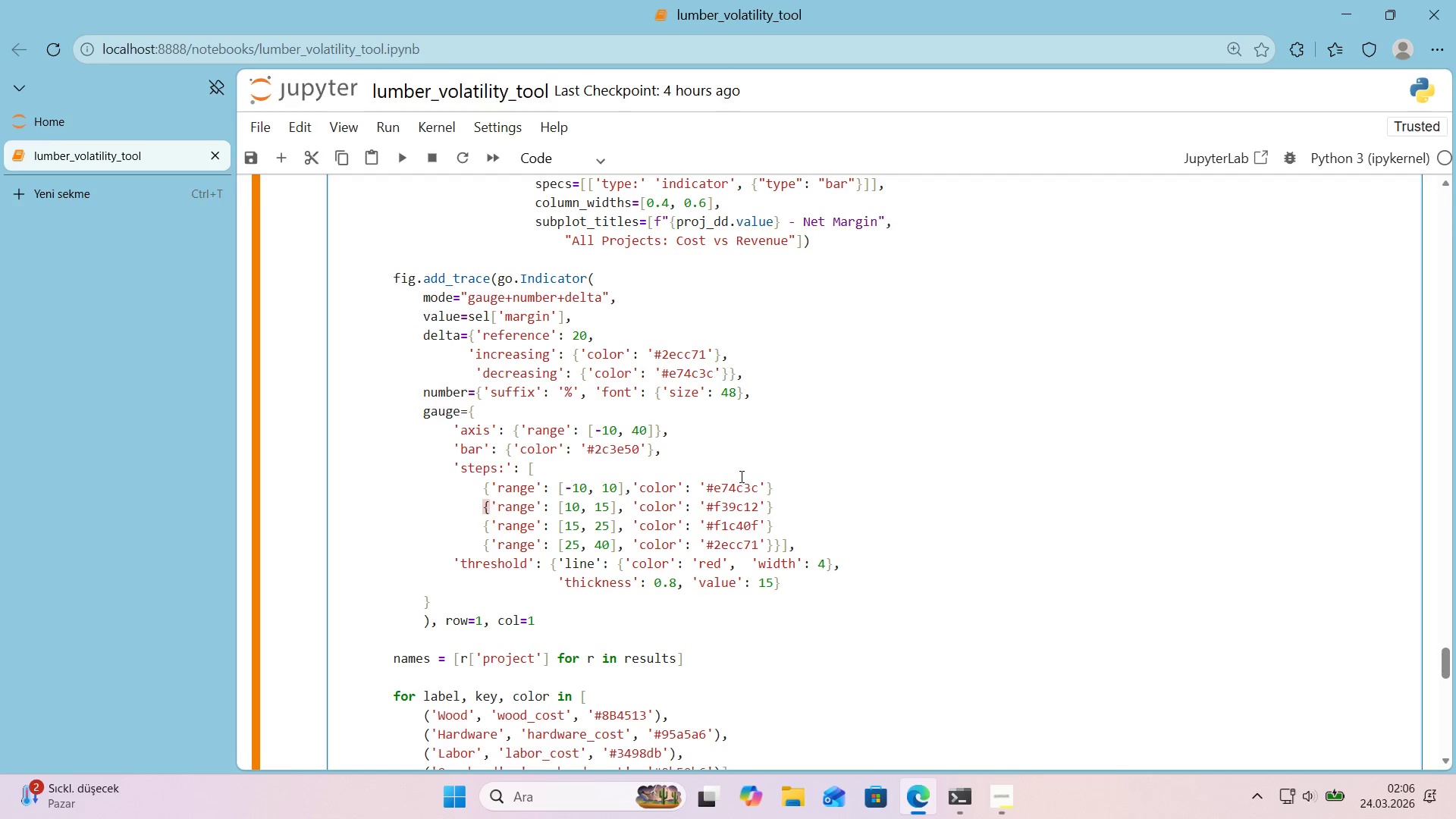 
left_click([774, 506])
 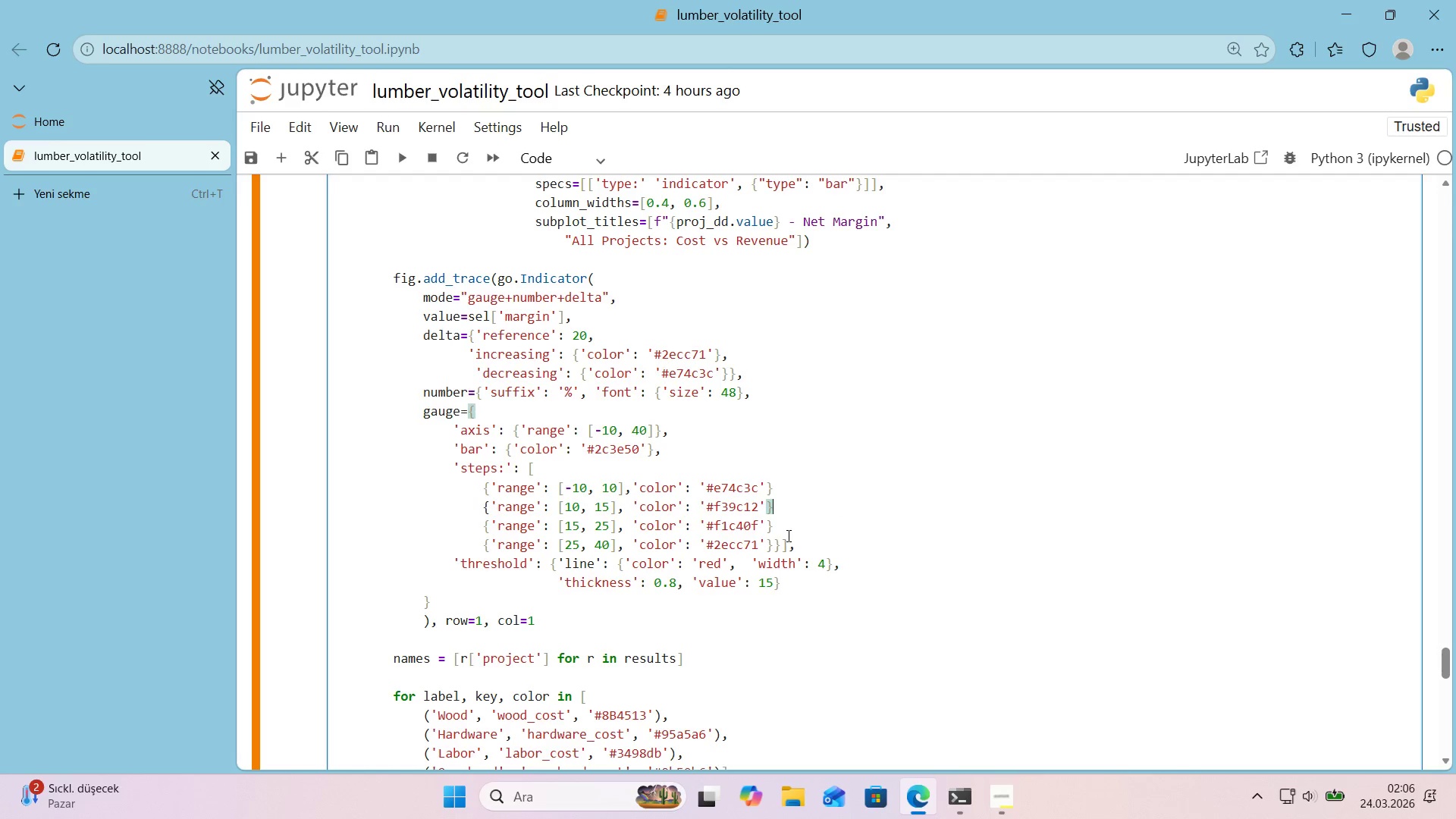 
left_click([780, 545])
 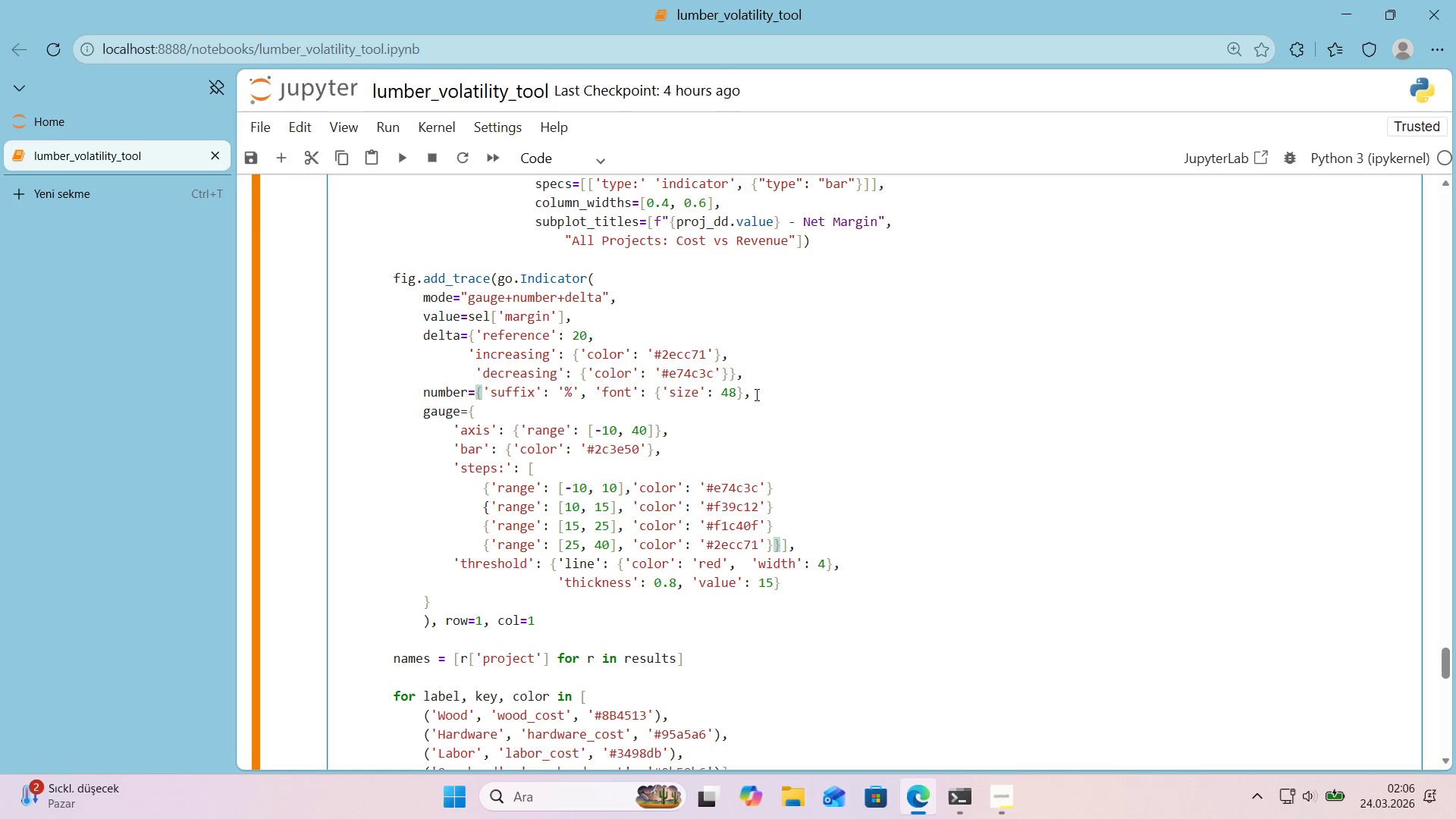 
wait(9.69)
 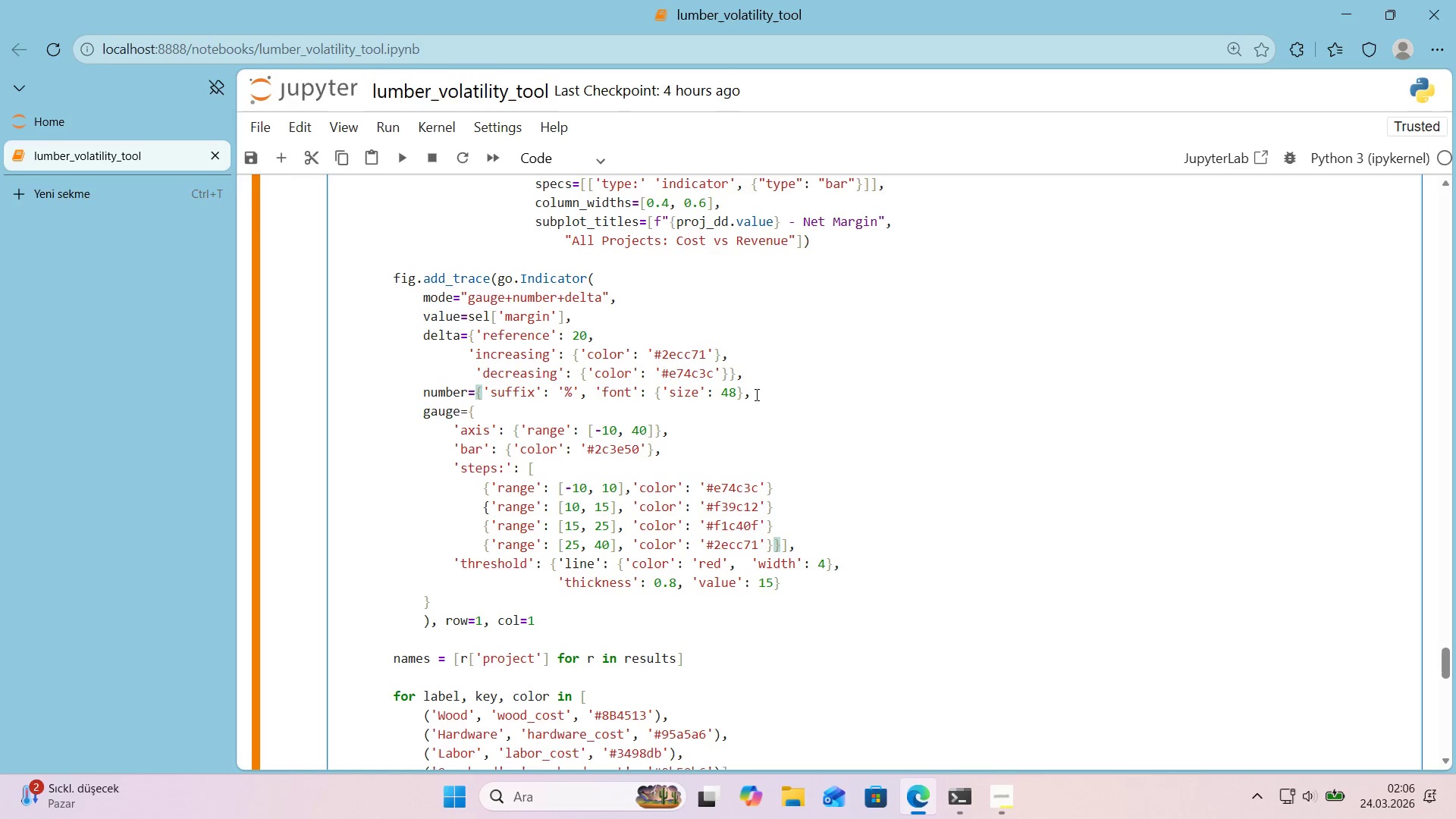 
left_click([744, 397])
 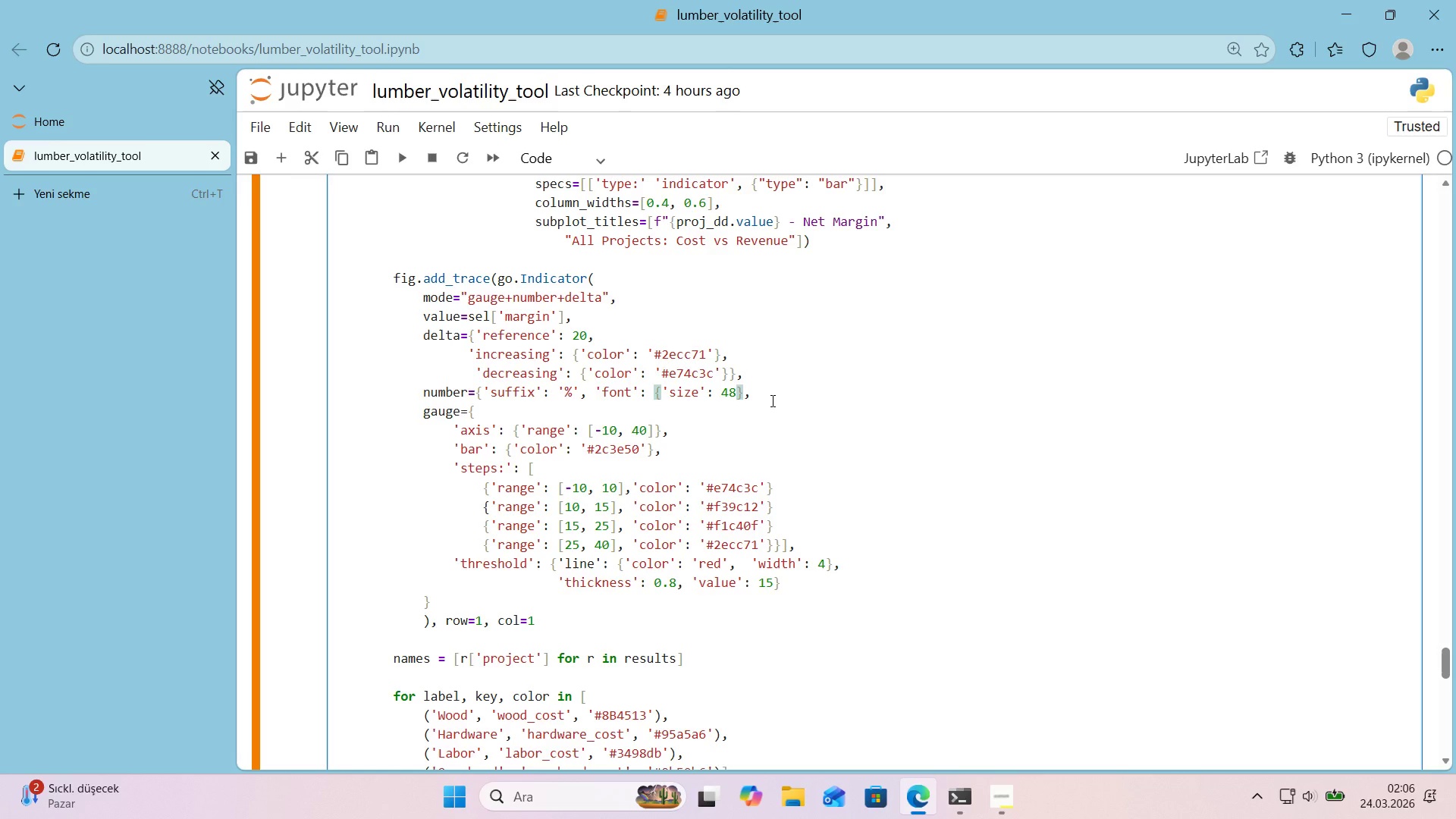 
key(Alt+Control+0)
 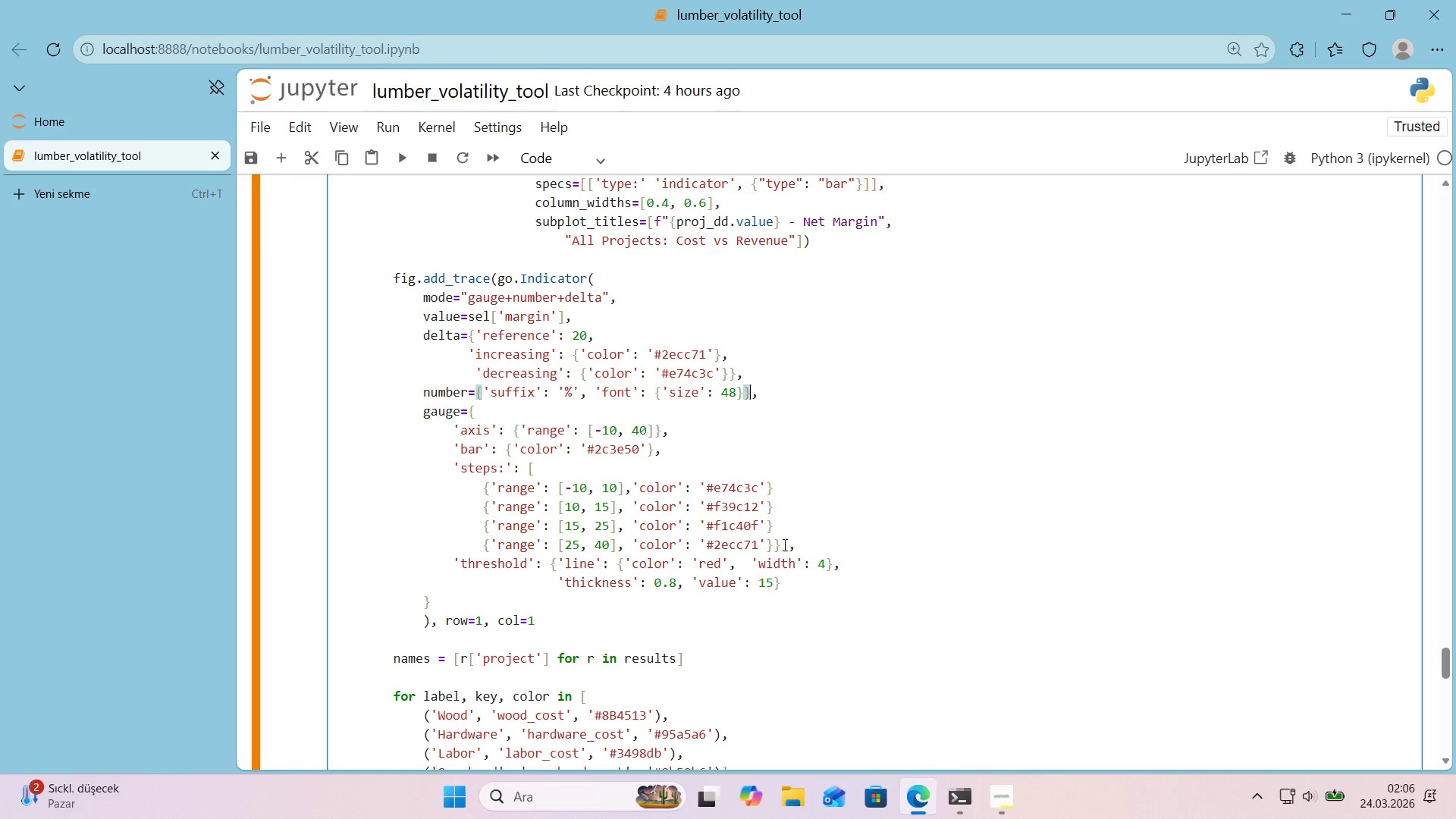 
left_click([783, 544])
 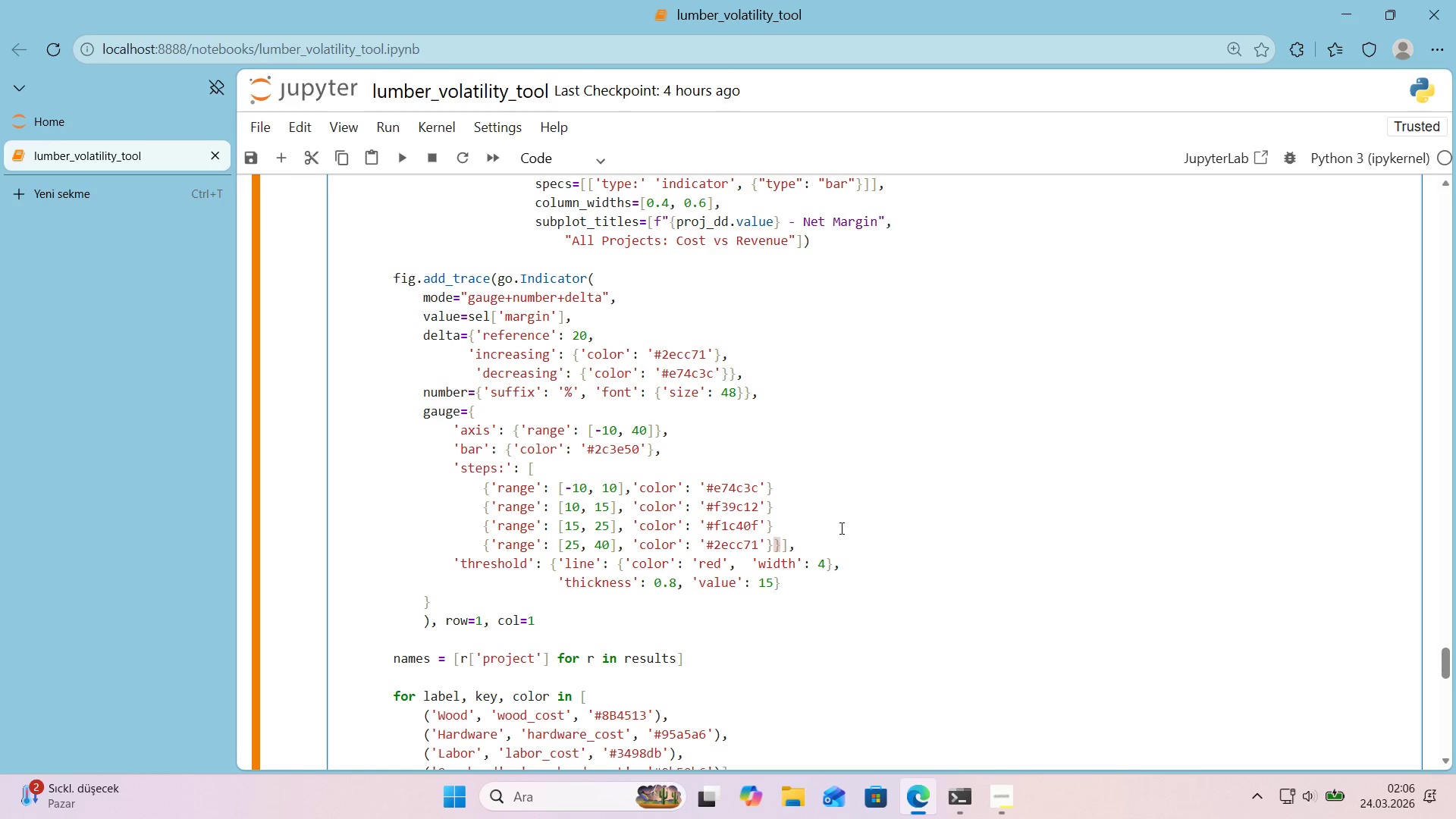 
scroll: coordinate [813, 541], scroll_direction: down, amount: 2.0
 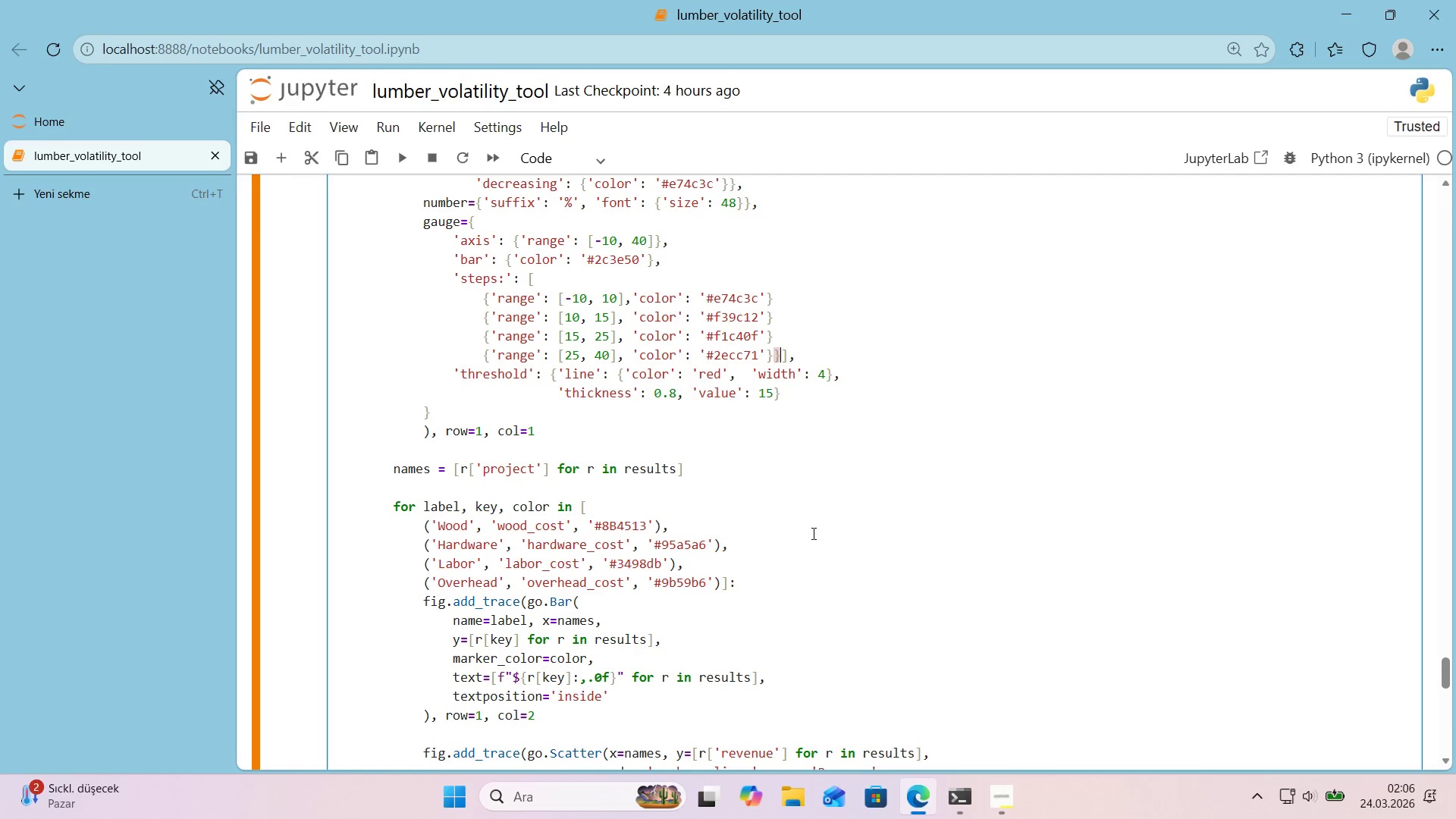 
wait(10.52)
 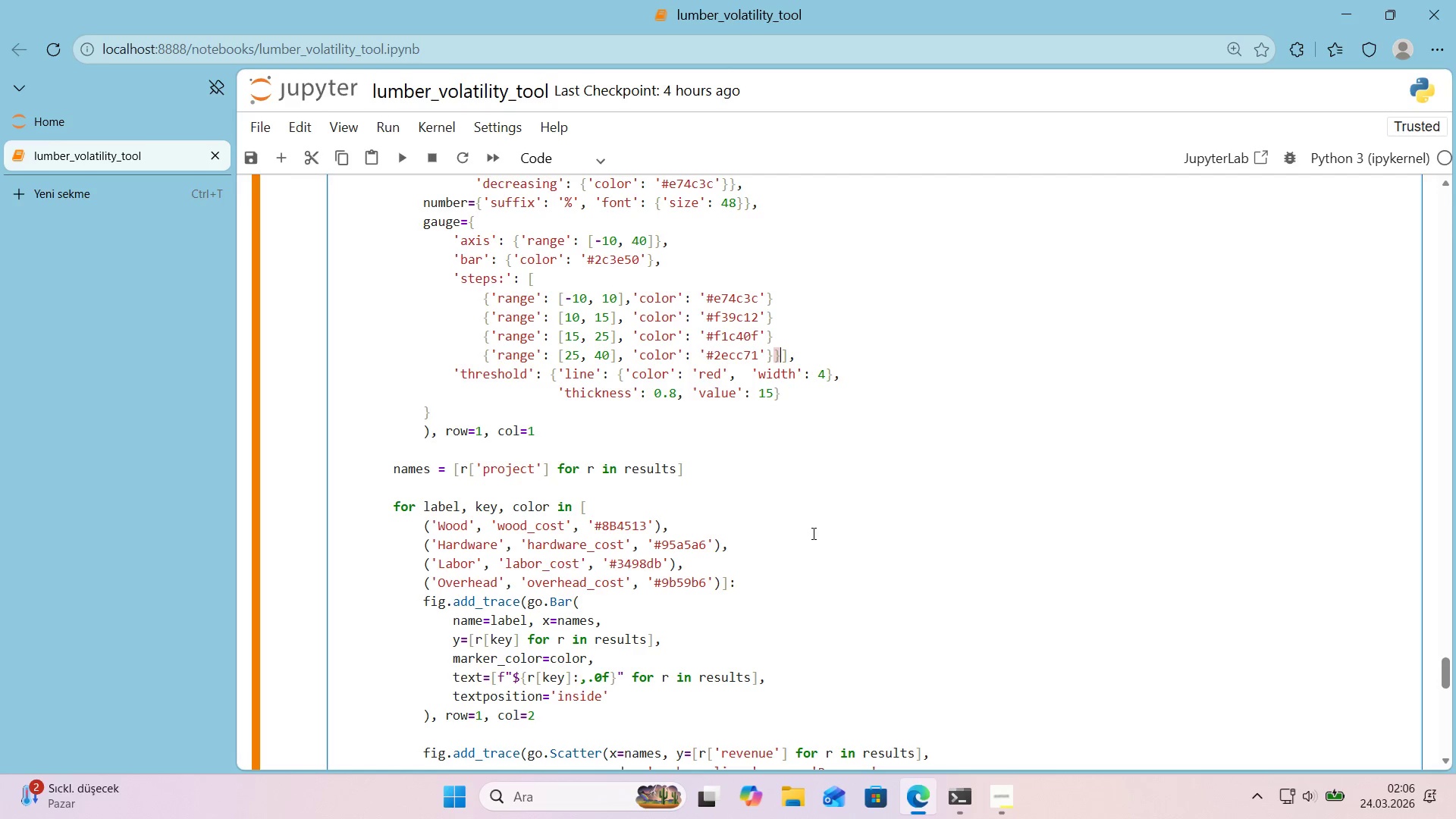 
key(Control+ControlLeft)
 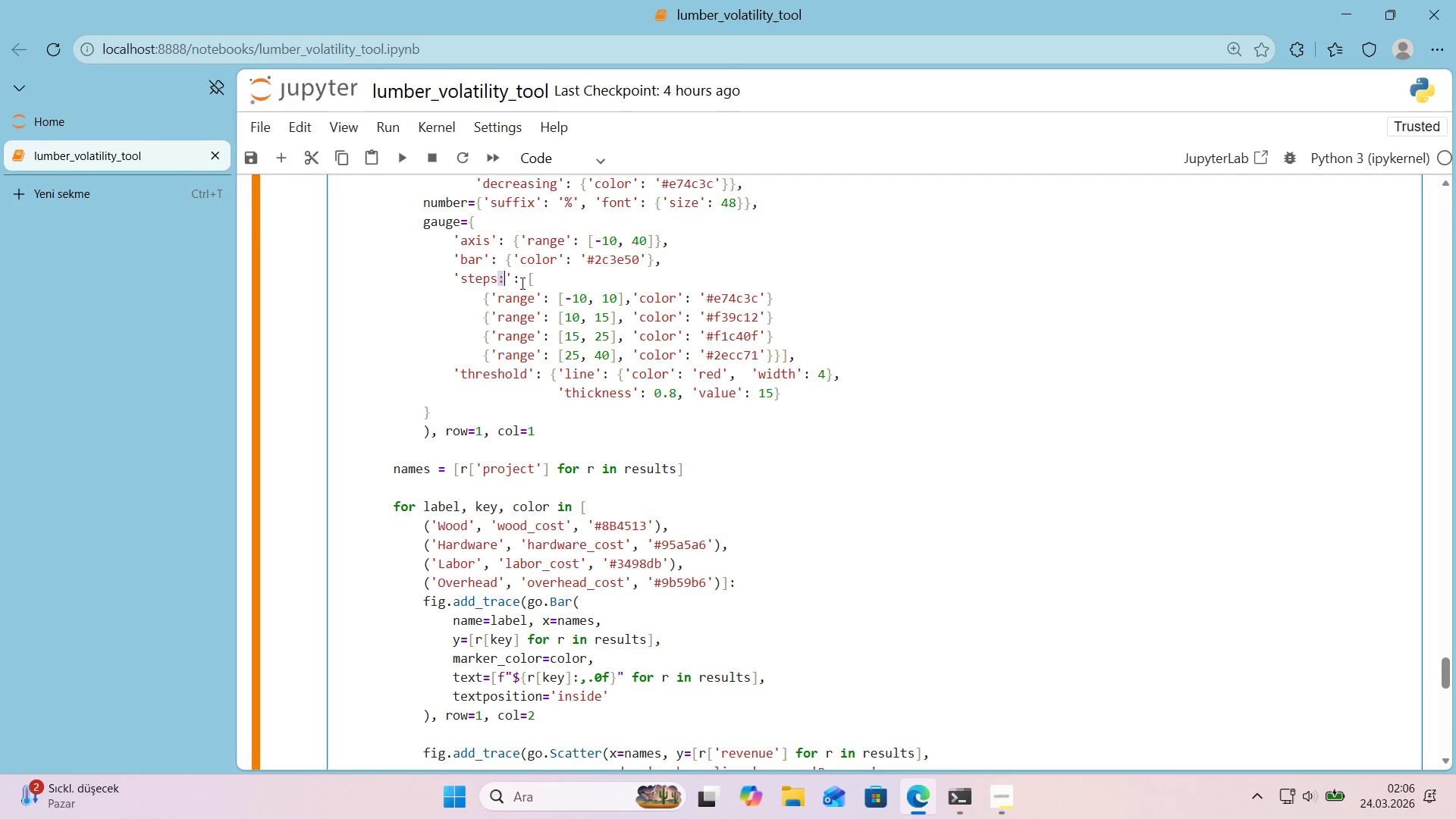 
key(Control+X)
 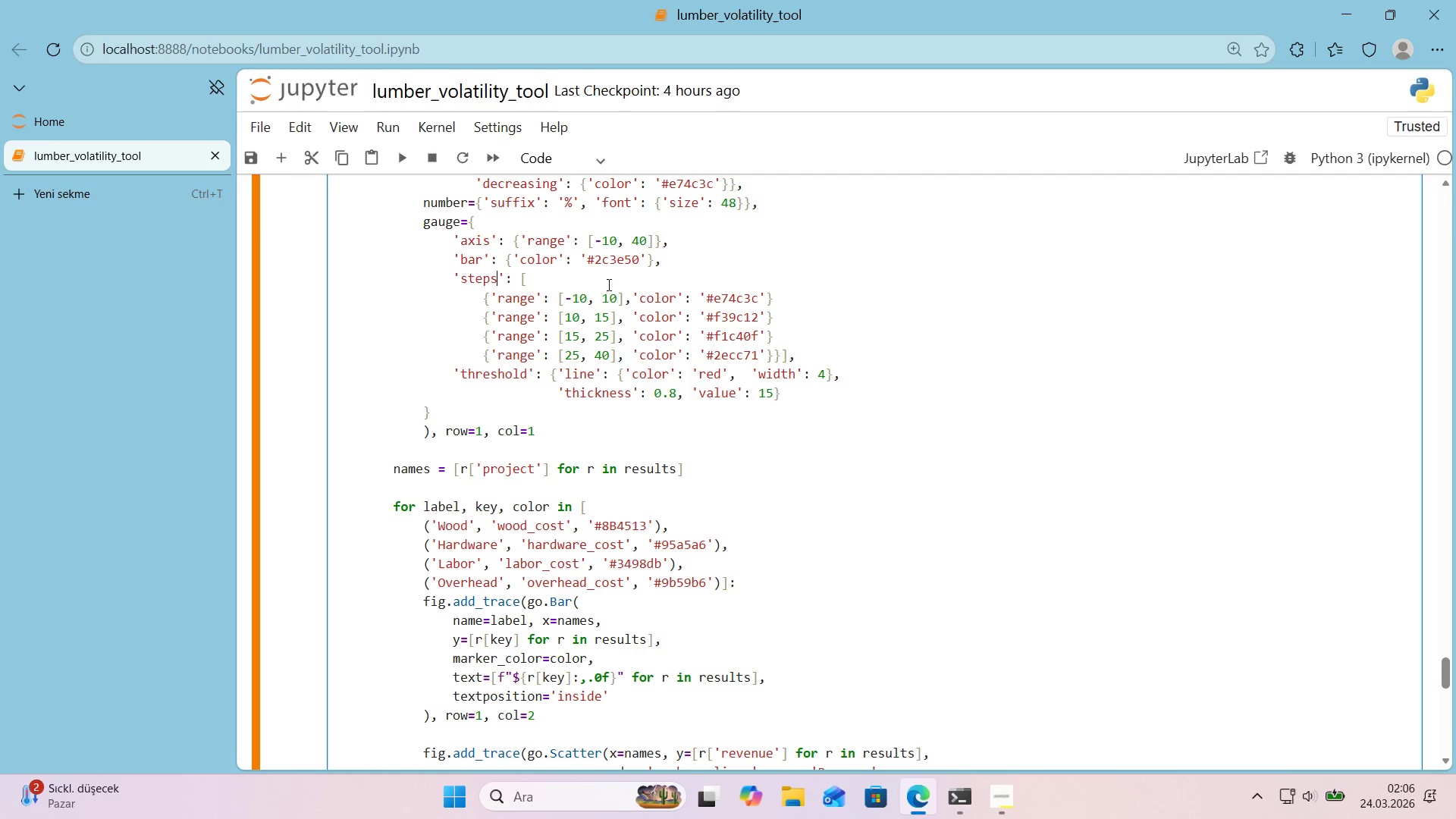 
left_click([799, 298])
 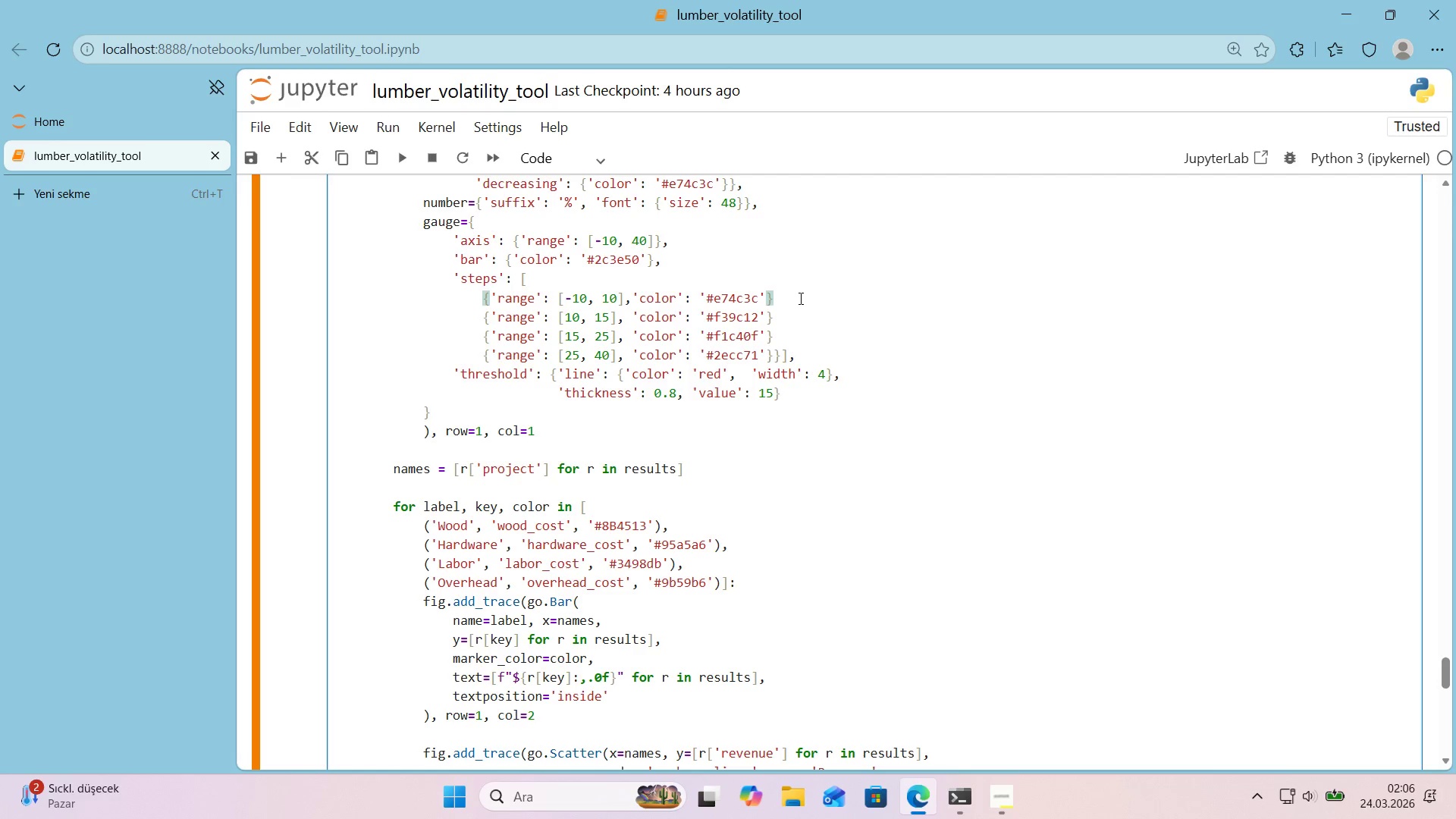 
key(Comma)
 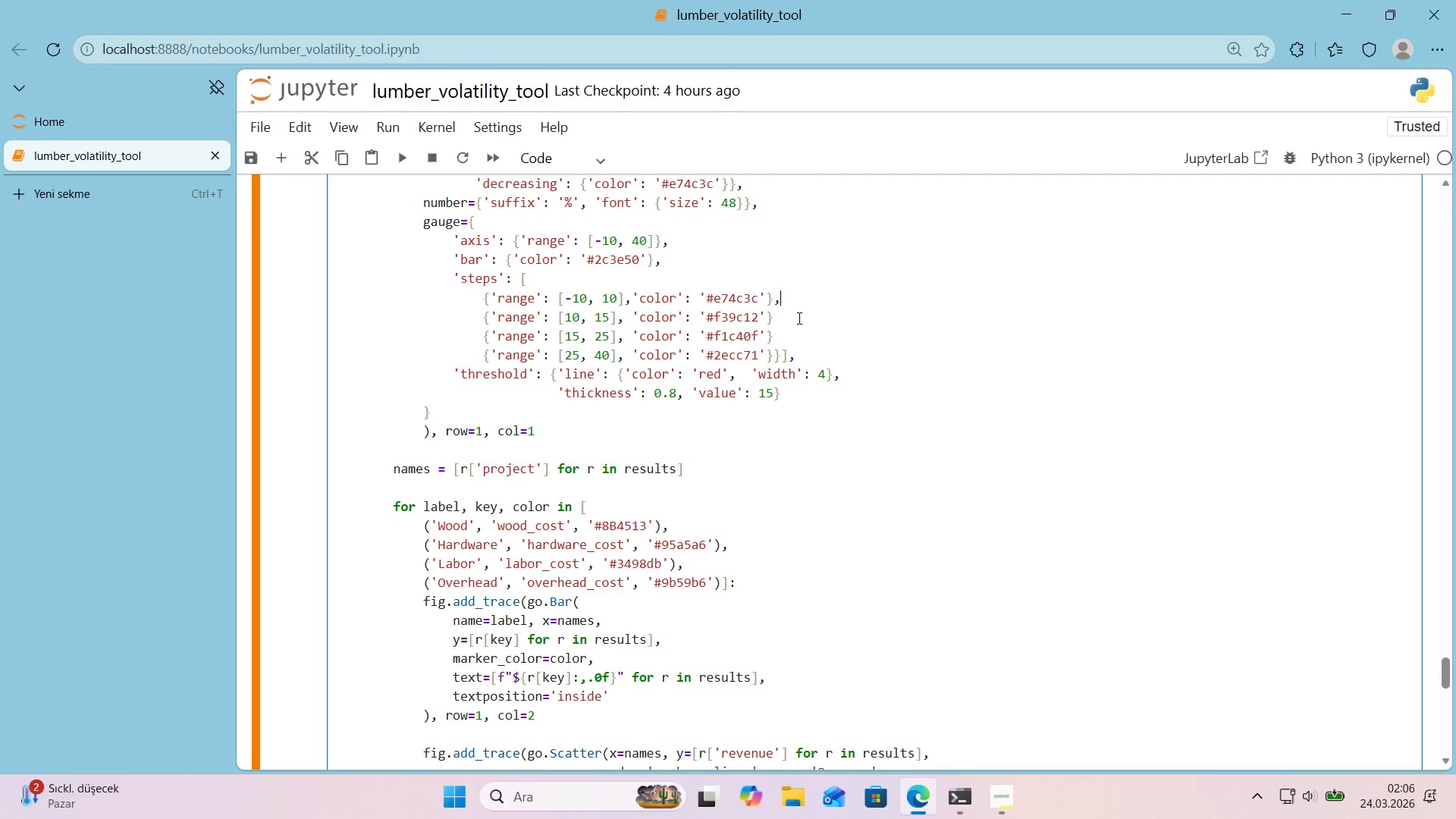 
left_click([798, 319])
 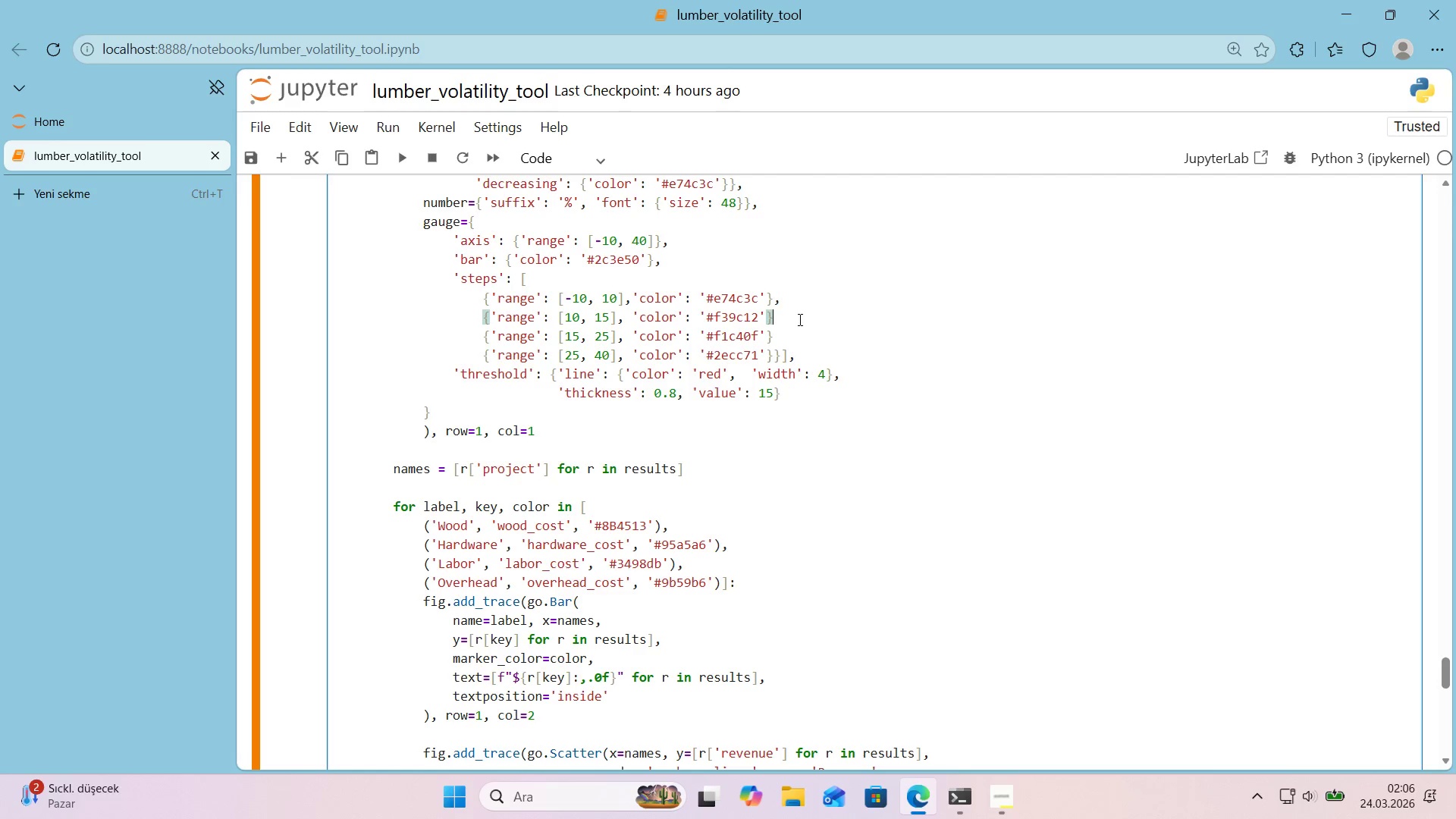 
key(Comma)
 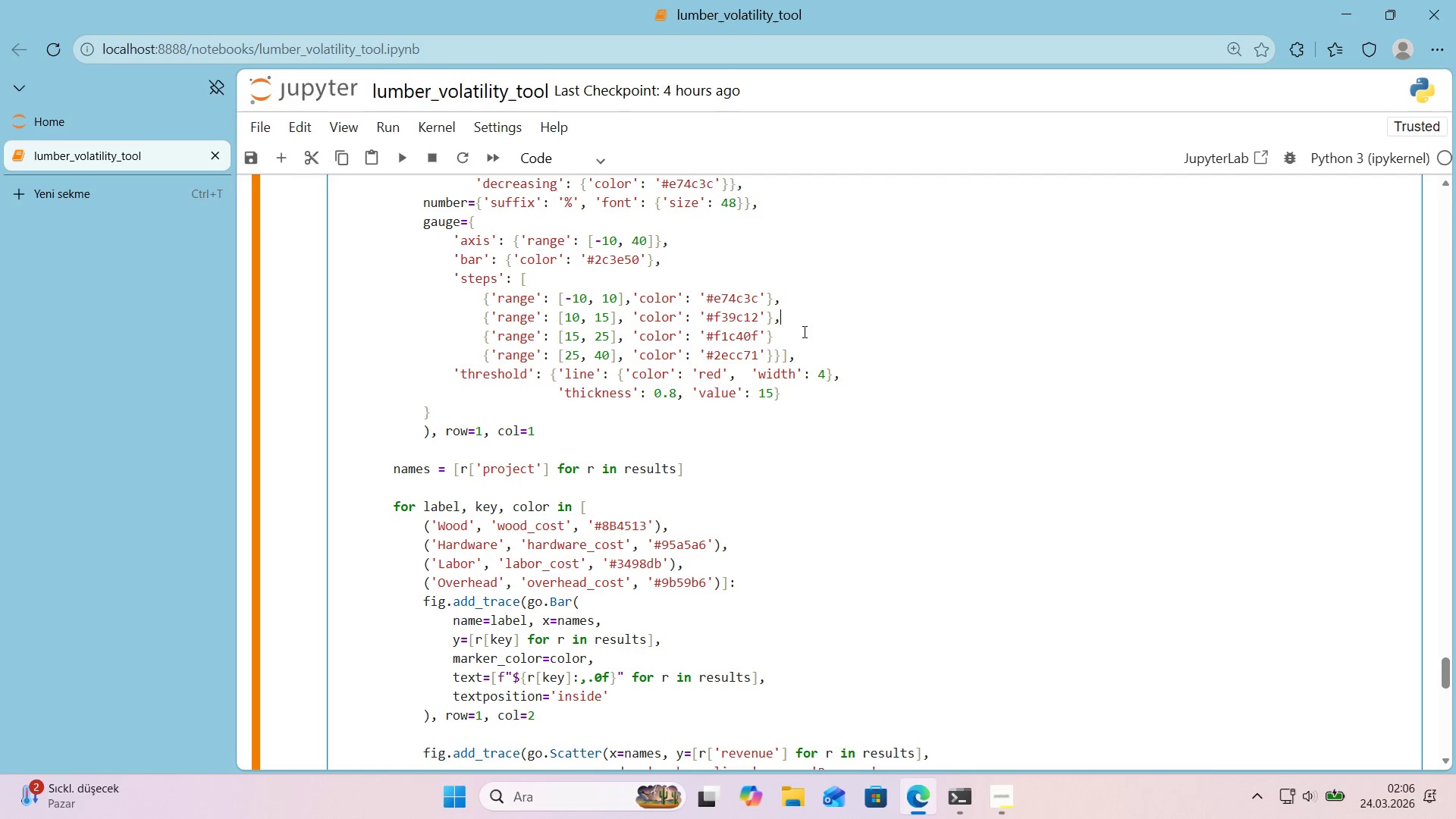 
left_click([803, 336])
 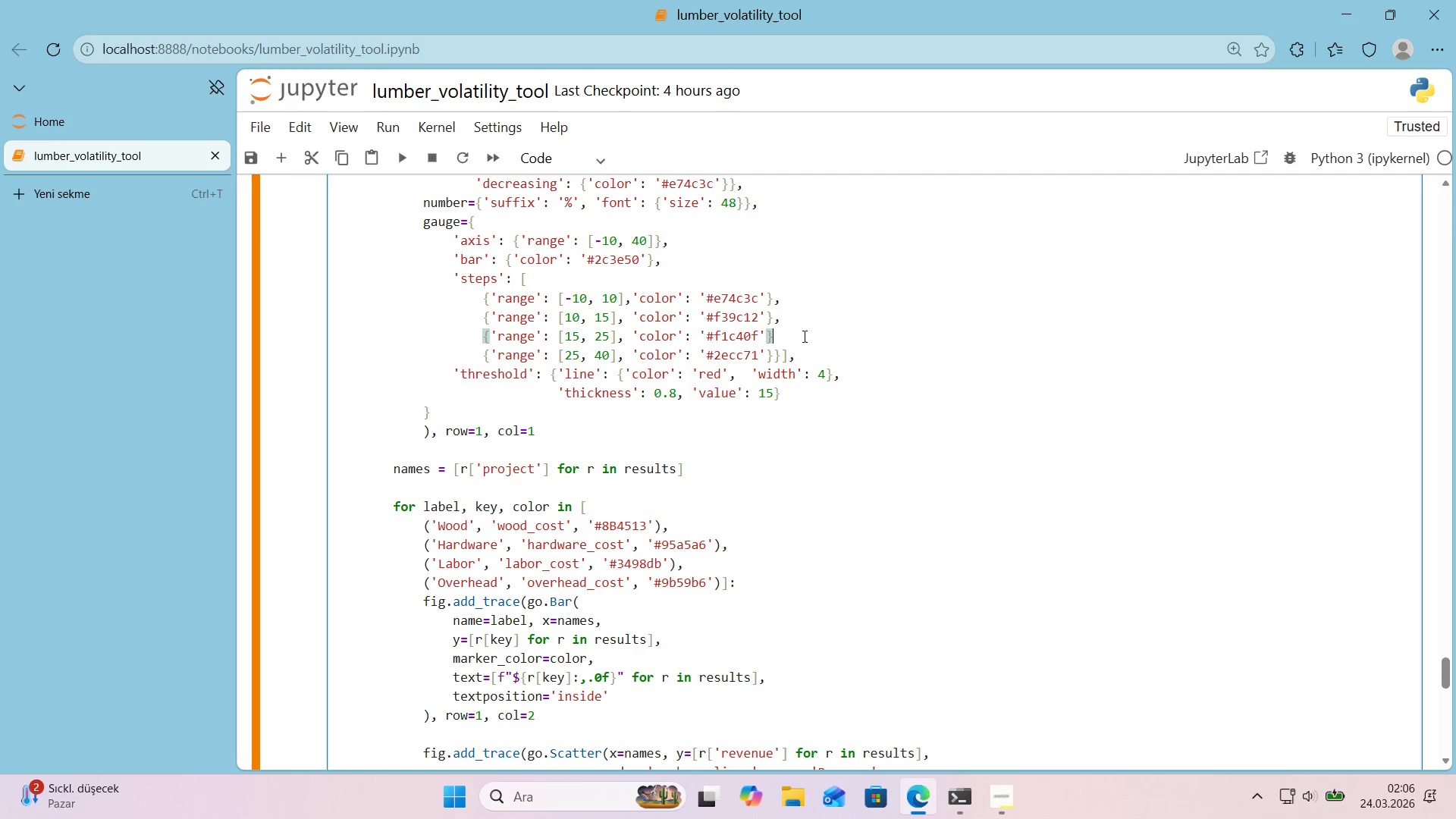 
key(Comma)
 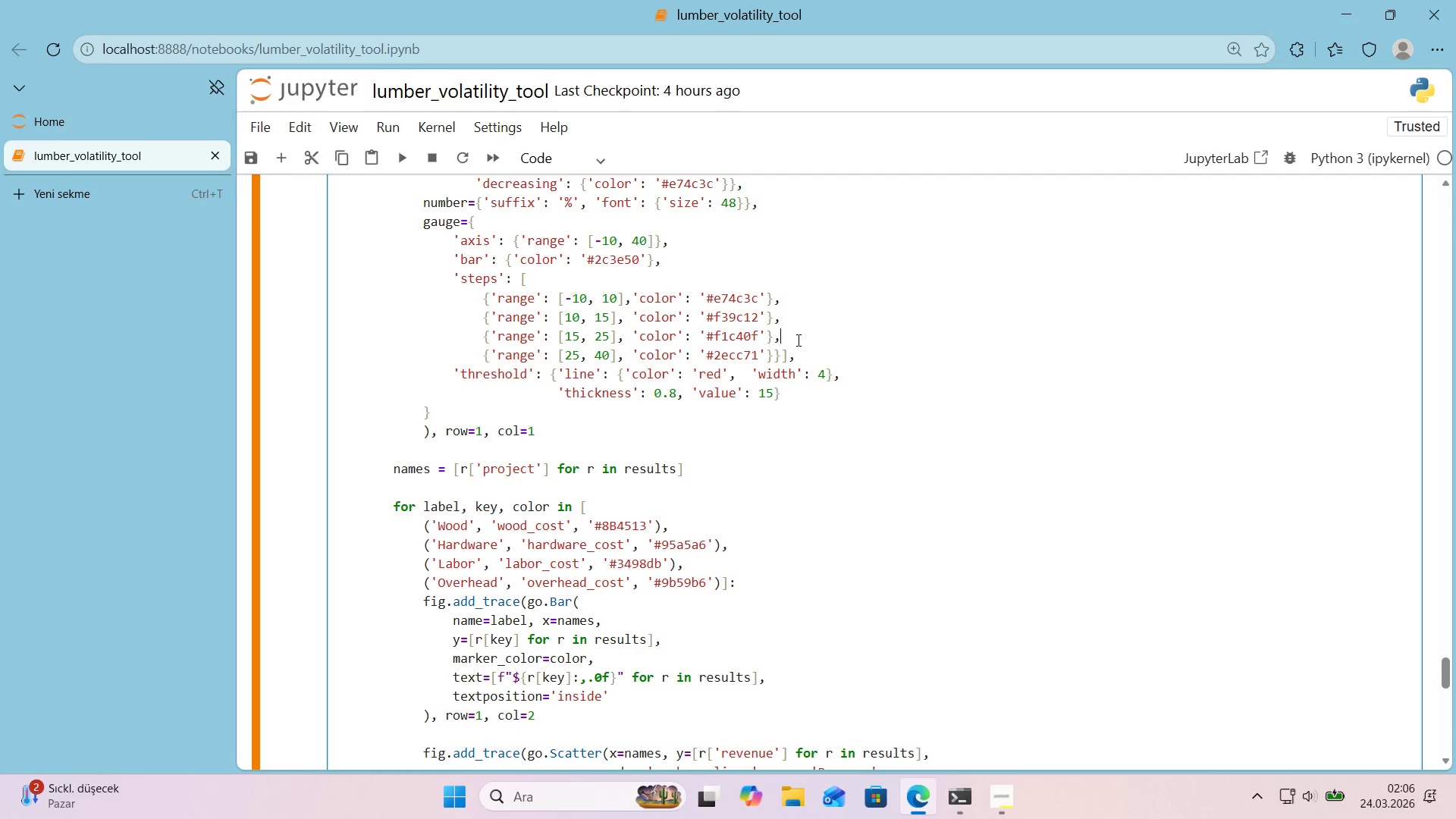 
wait(15.8)
 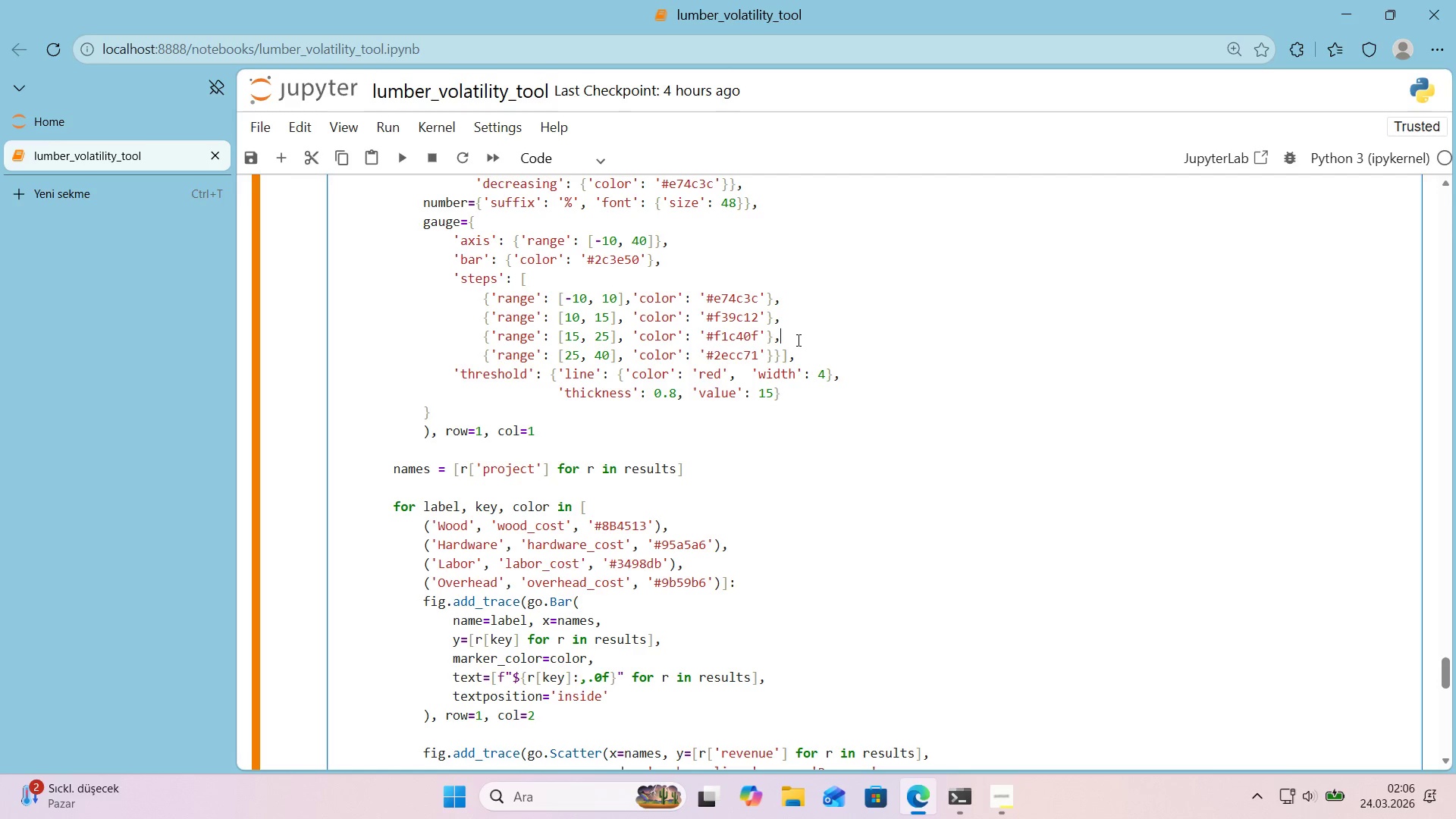 
left_click([780, 358])
 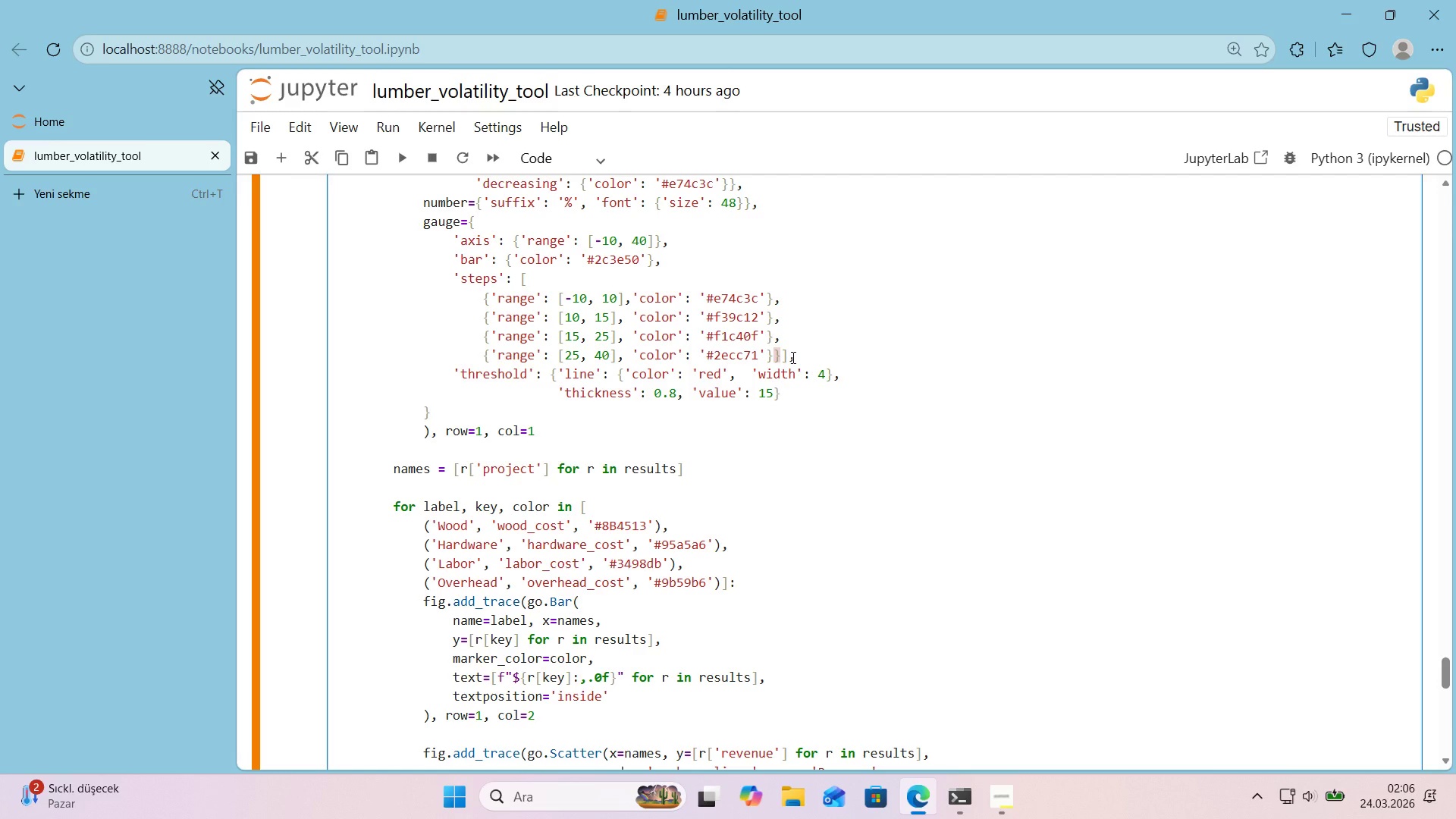 
key(Backspace)
 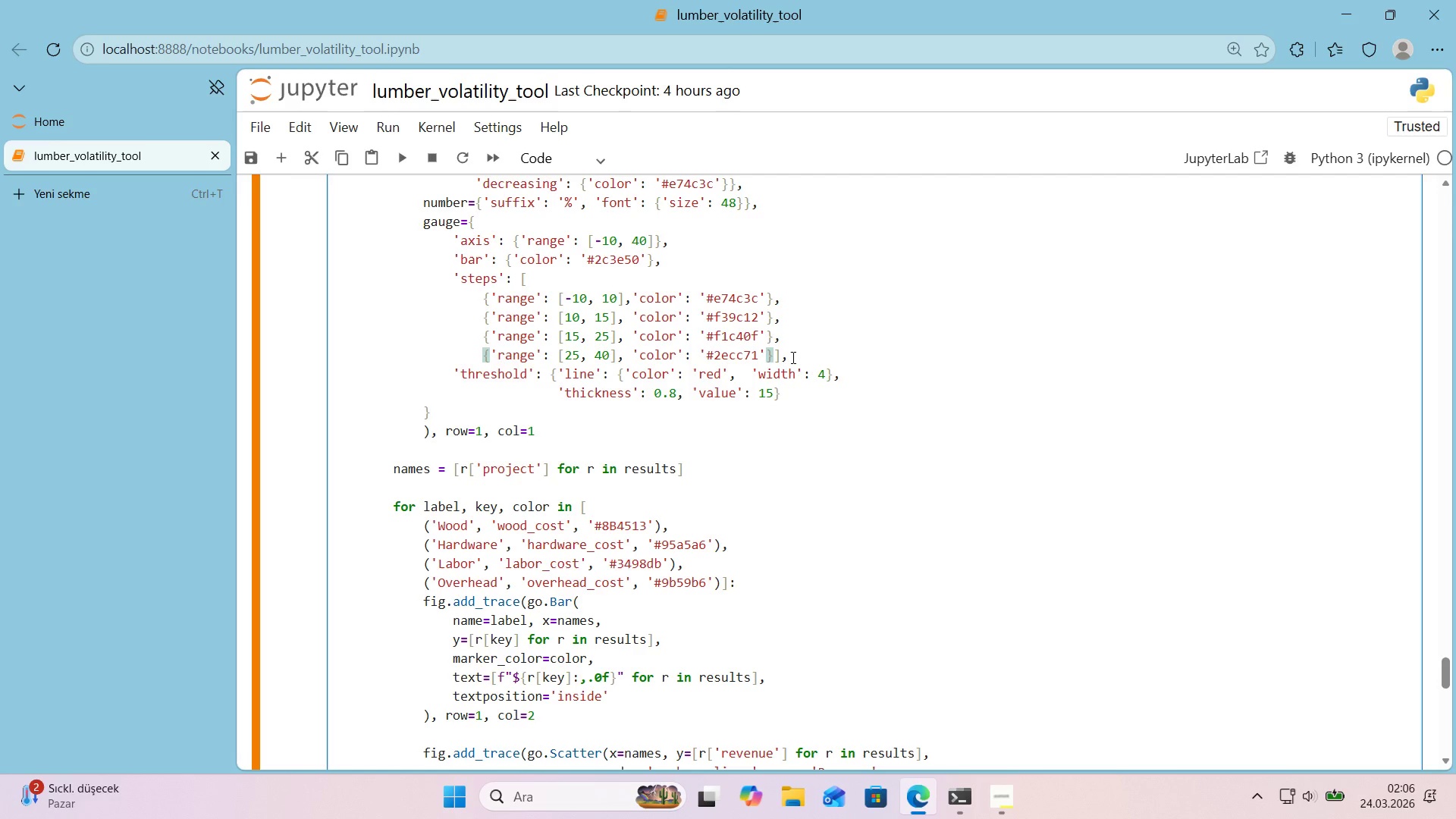 
left_click([817, 400])
 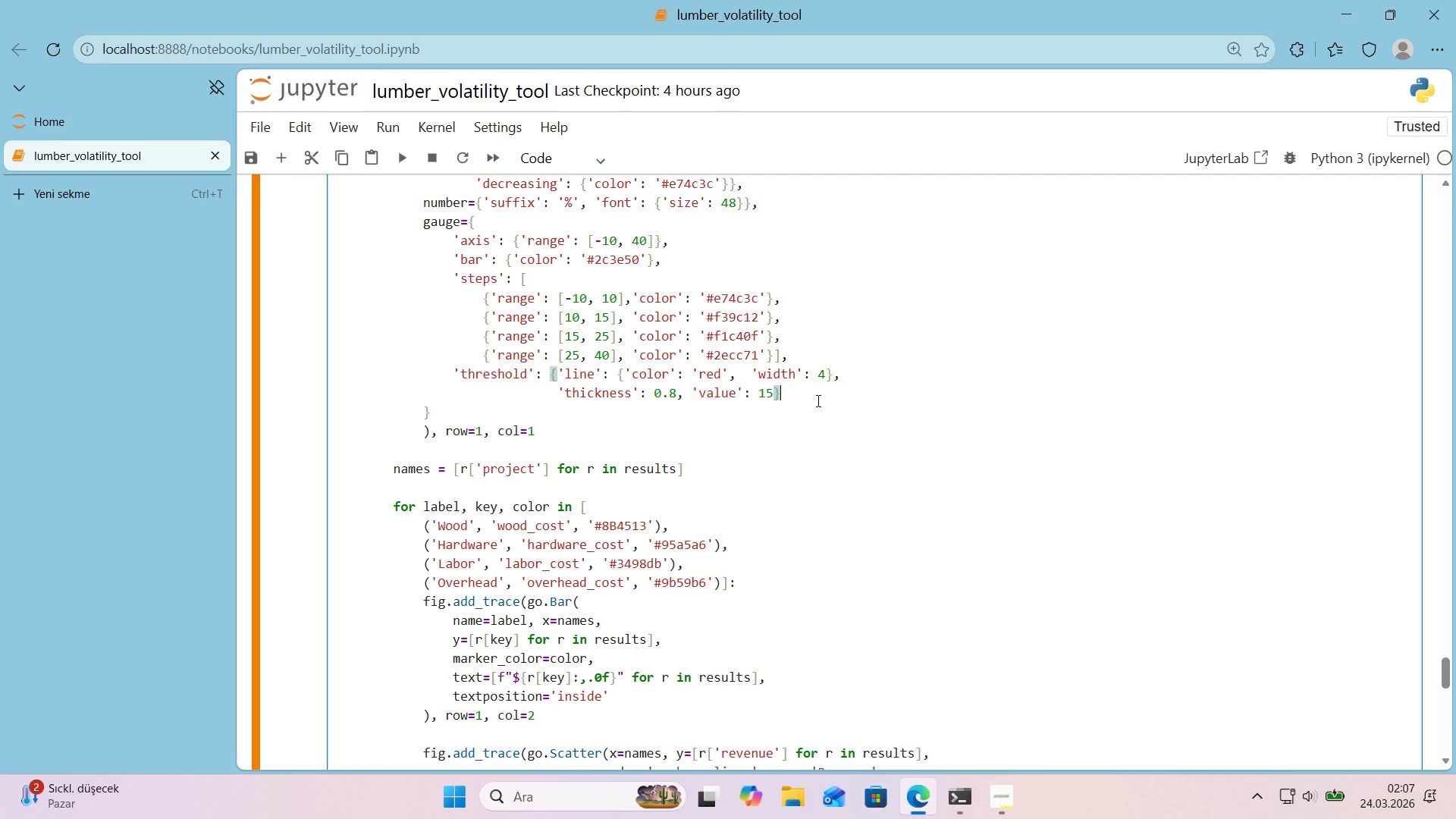 
key(Alt+Control+0)
 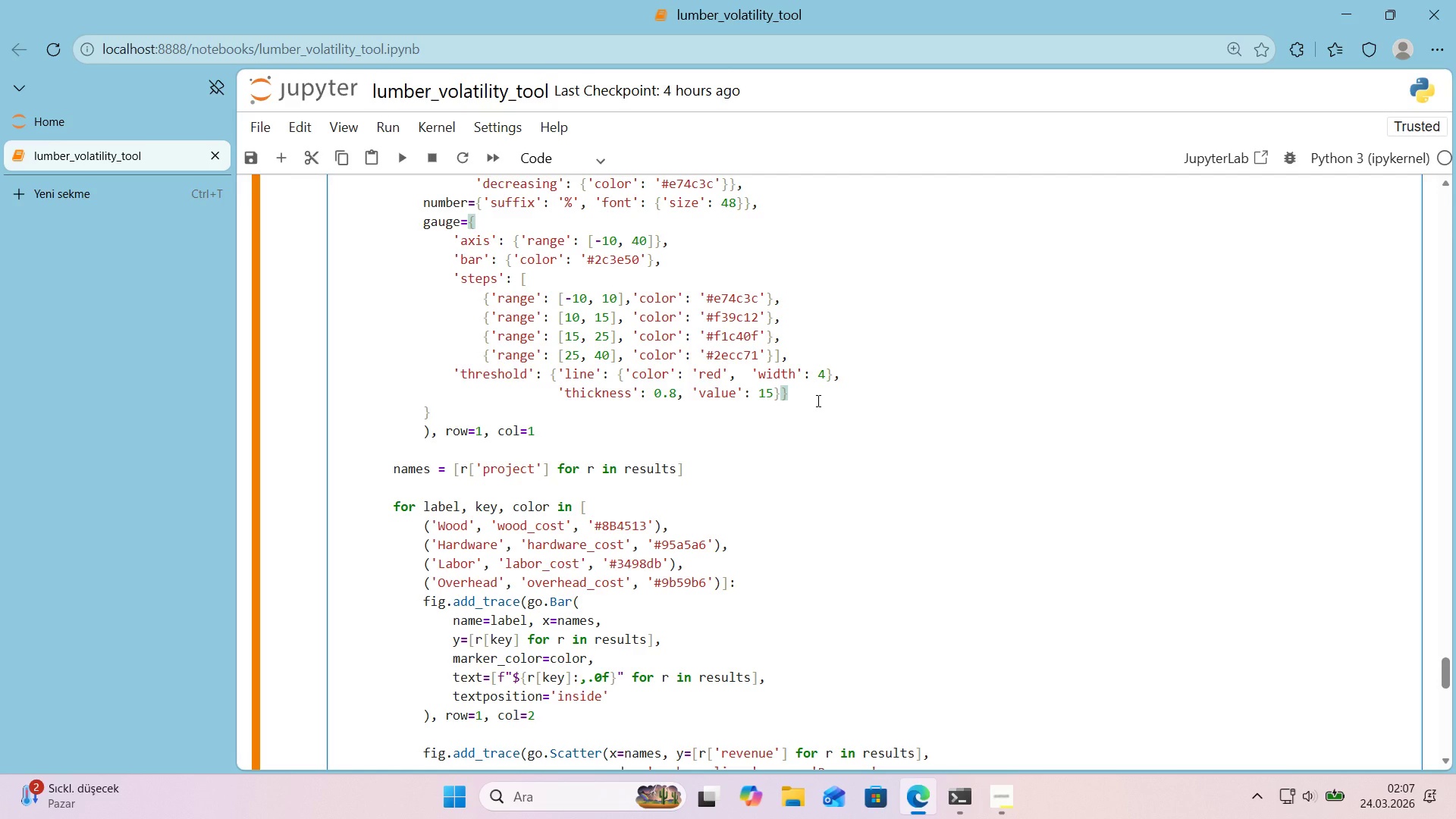 
wait(9.53)
 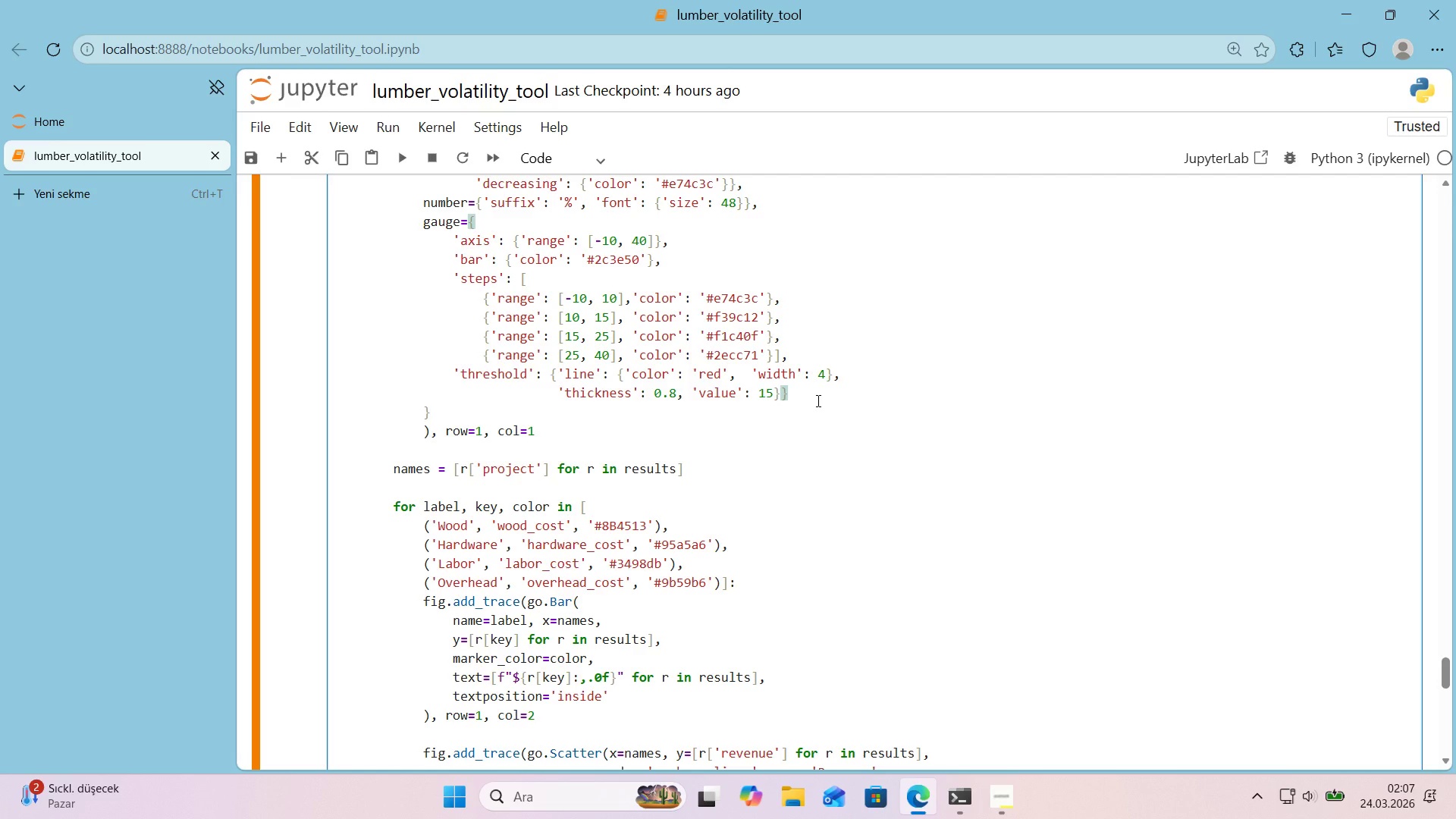 
left_click([804, 415])
 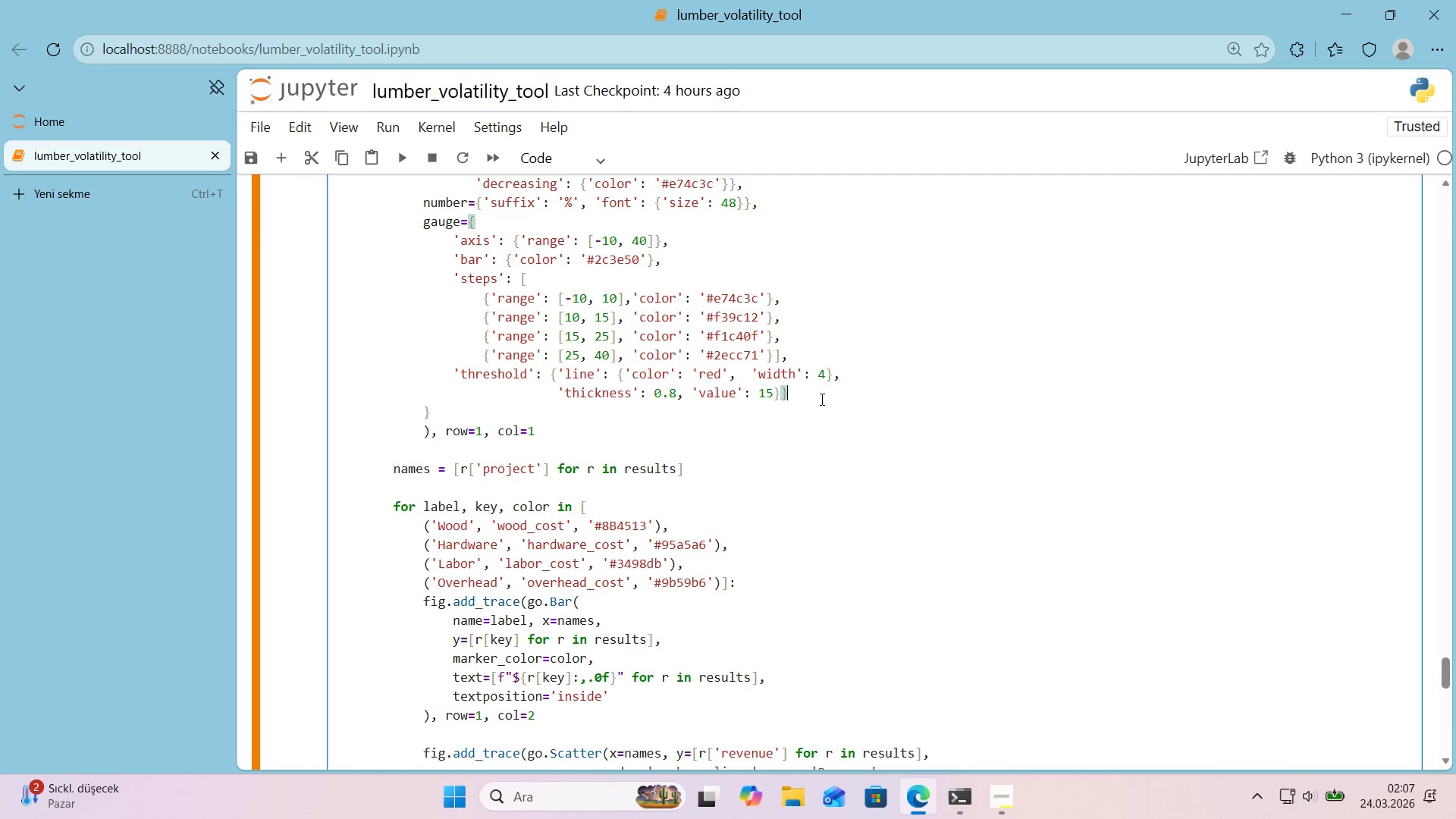 
key(Backspace)
 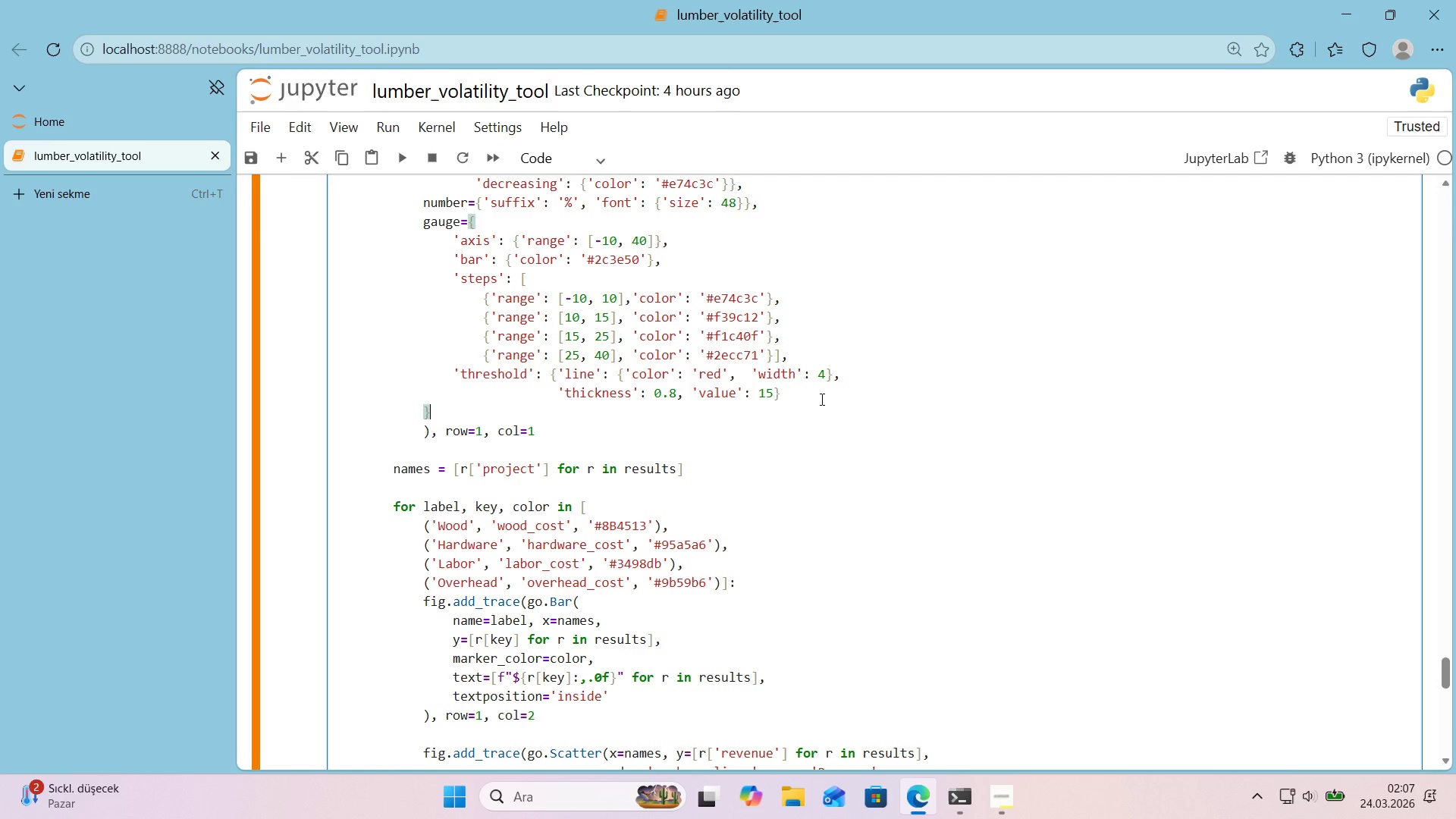 
key(ArrowDown)
 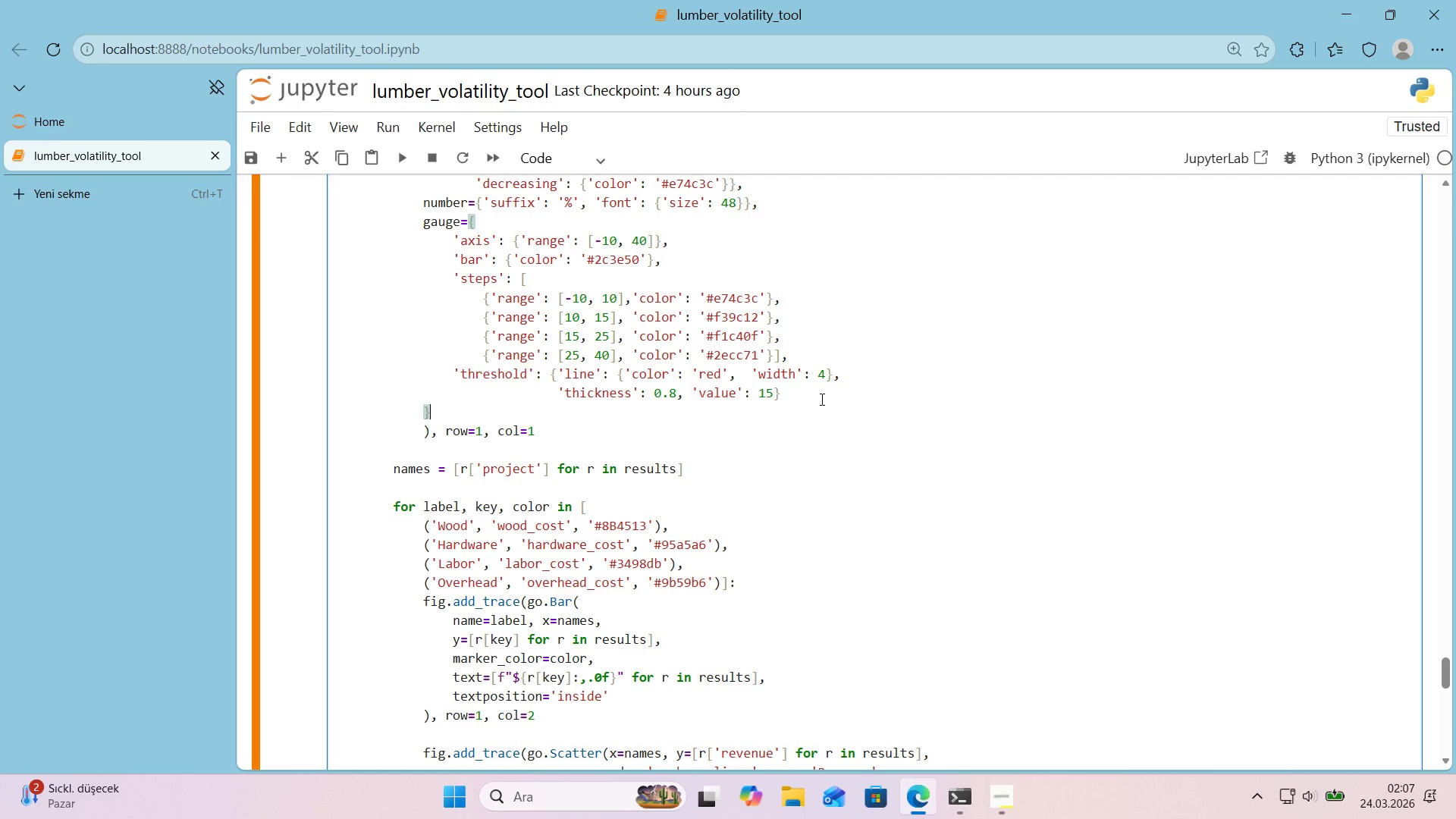 
key(Shift+Enter)
 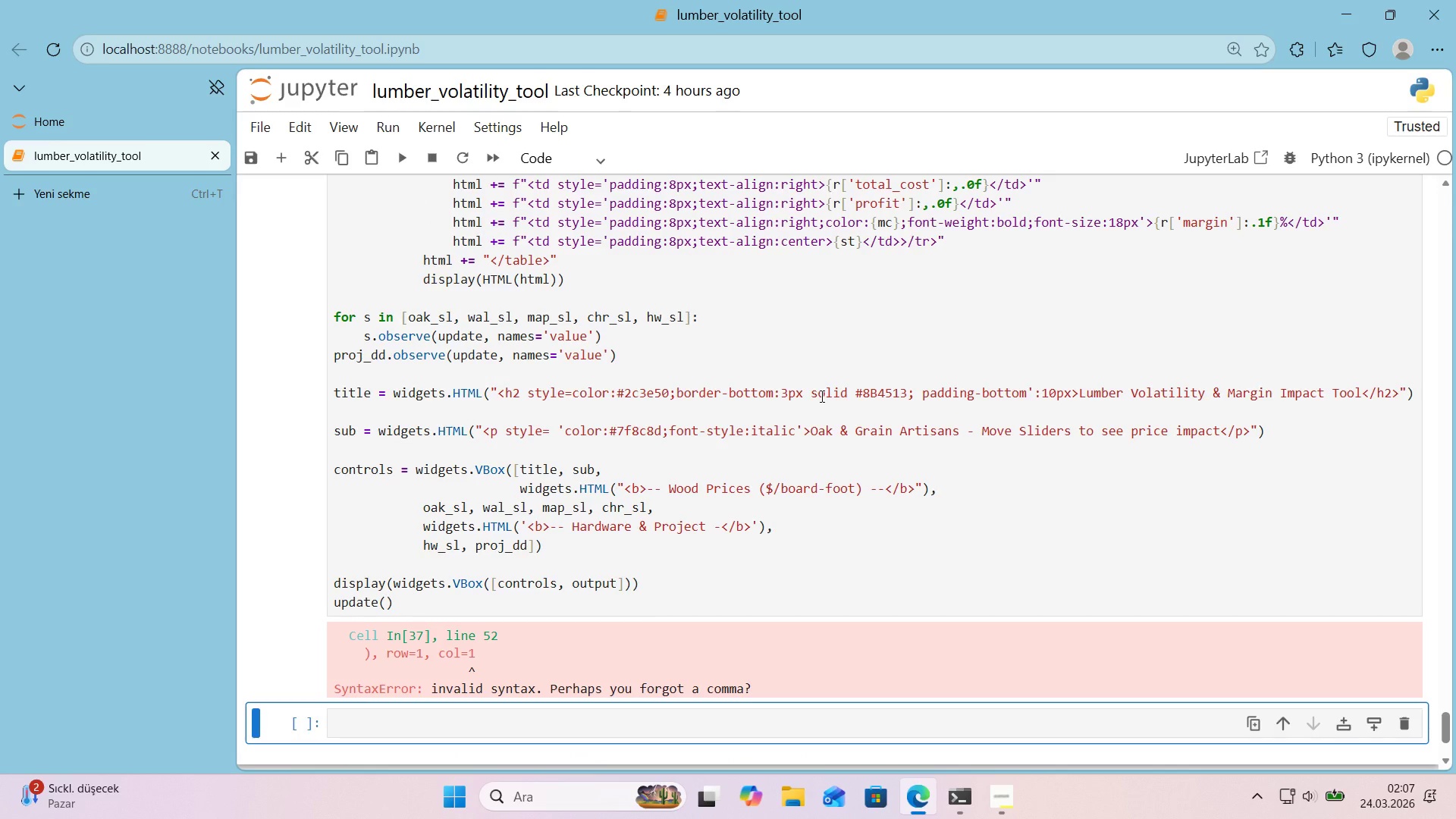 
scroll: coordinate [821, 396], scroll_direction: up, amount: 13.0
 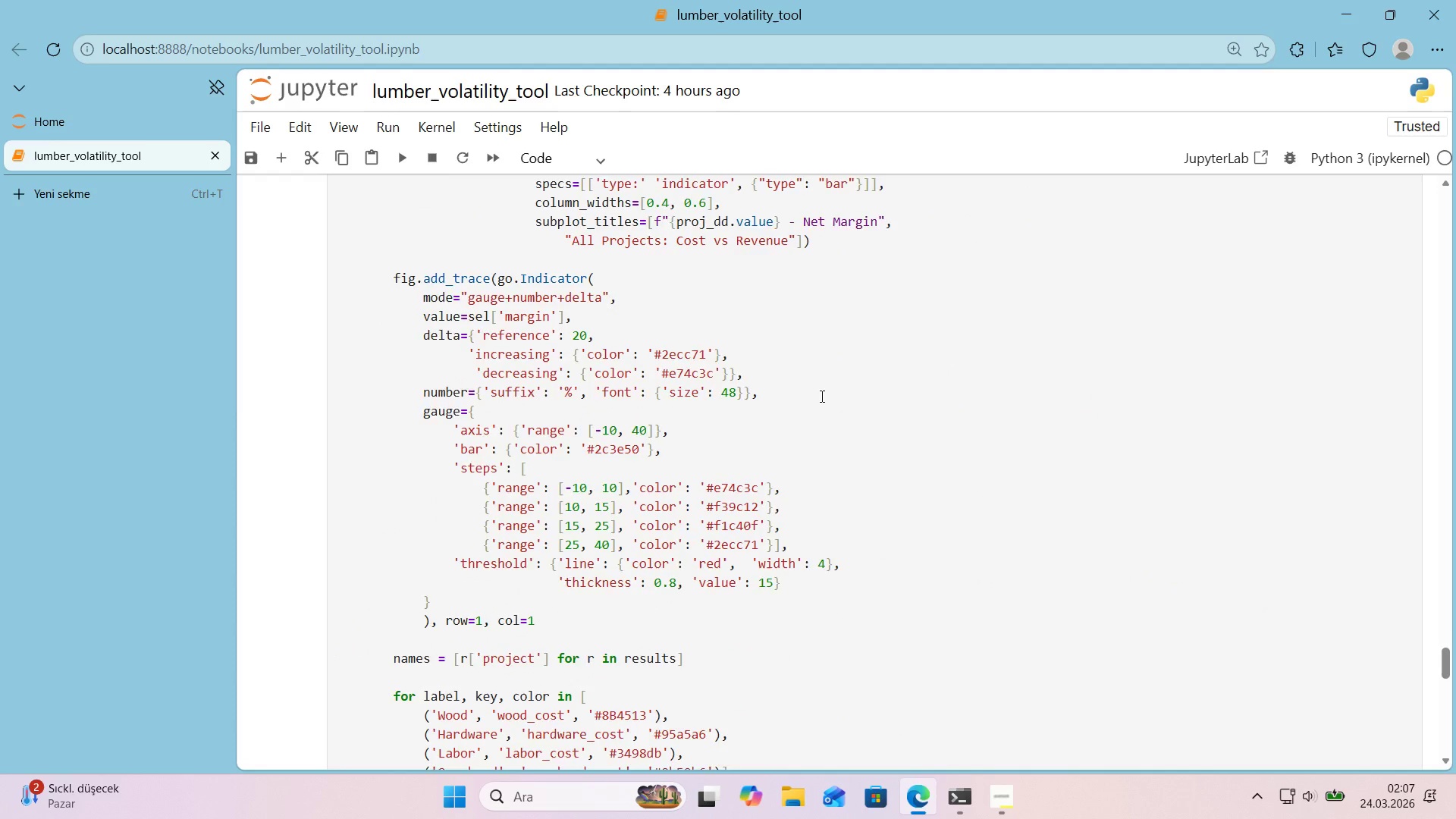 
scroll: coordinate [820, 396], scroll_direction: down, amount: 5.0
 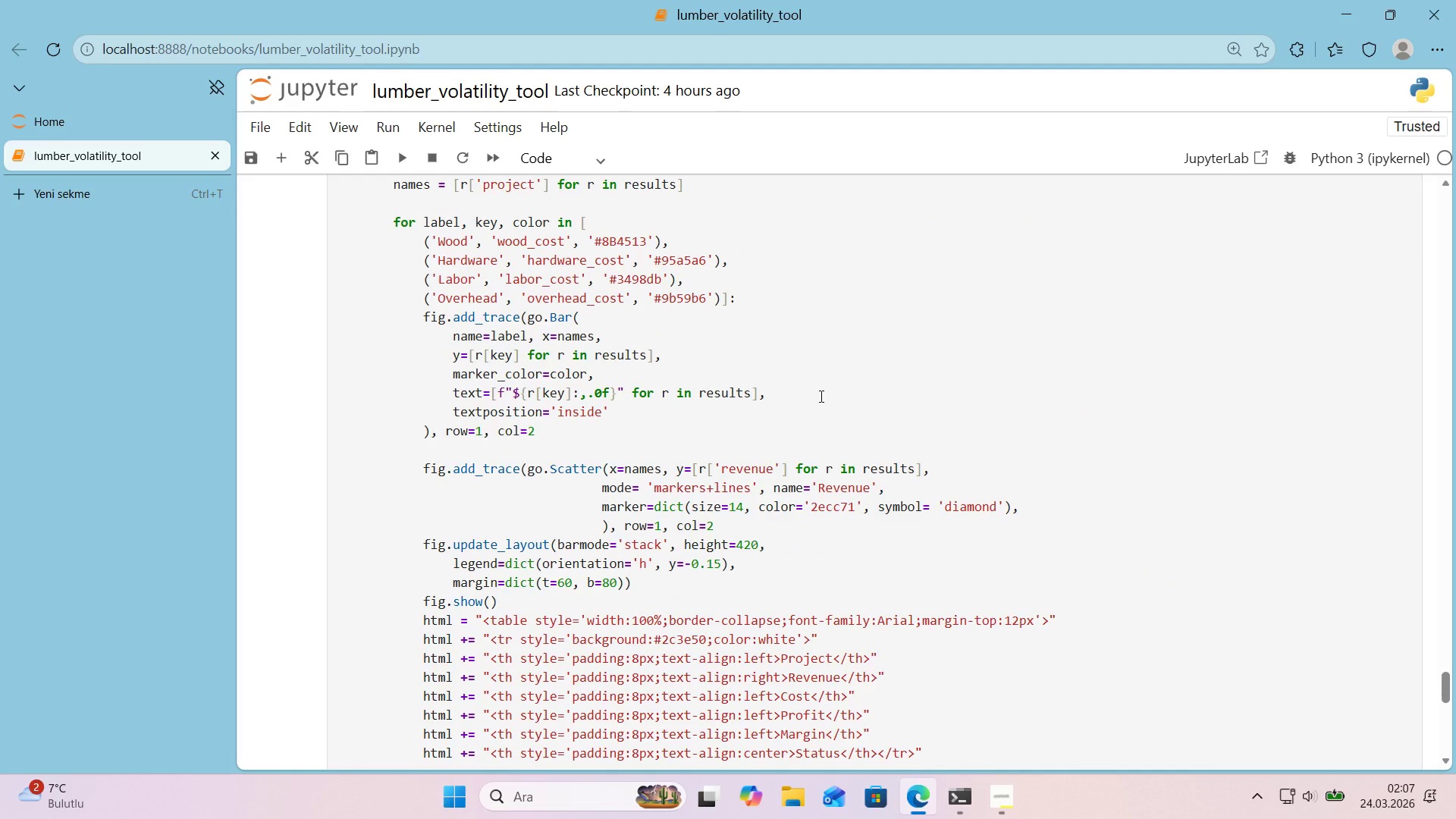 
scroll: coordinate [815, 396], scroll_direction: up, amount: 1.0
 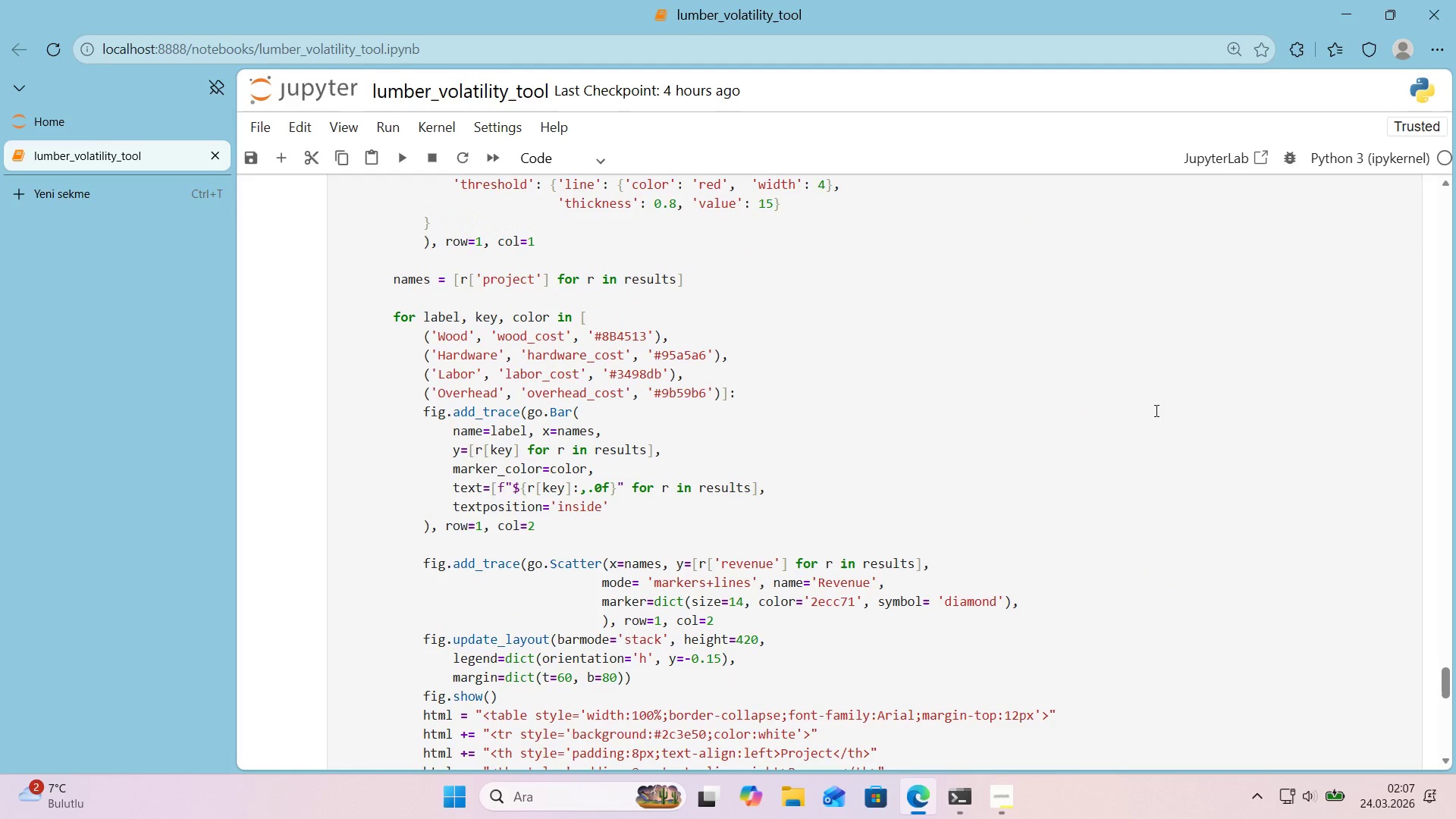 
wait(9.64)
 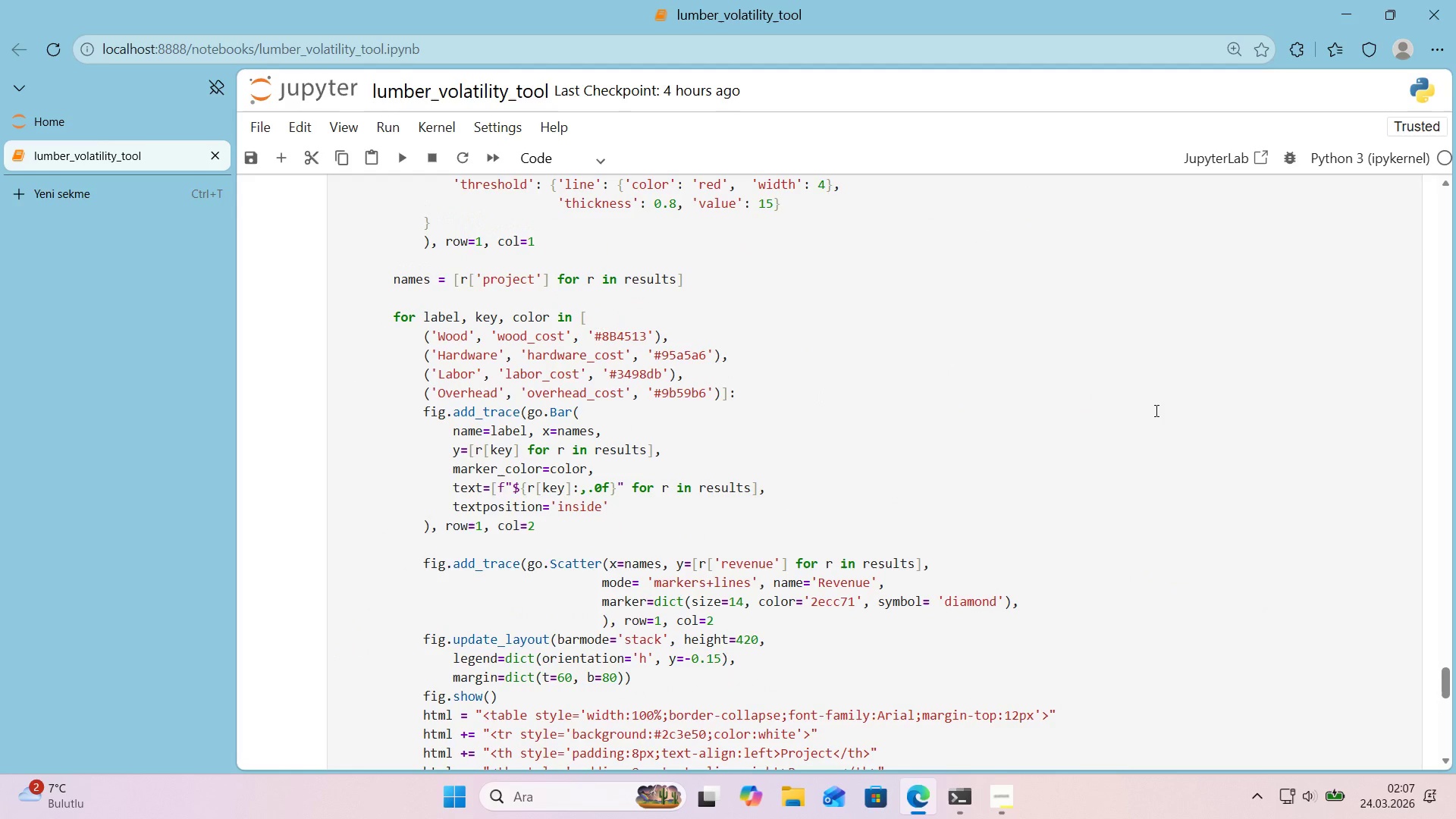 
scroll: coordinate [1232, 397], scroll_direction: down, amount: 9.0
 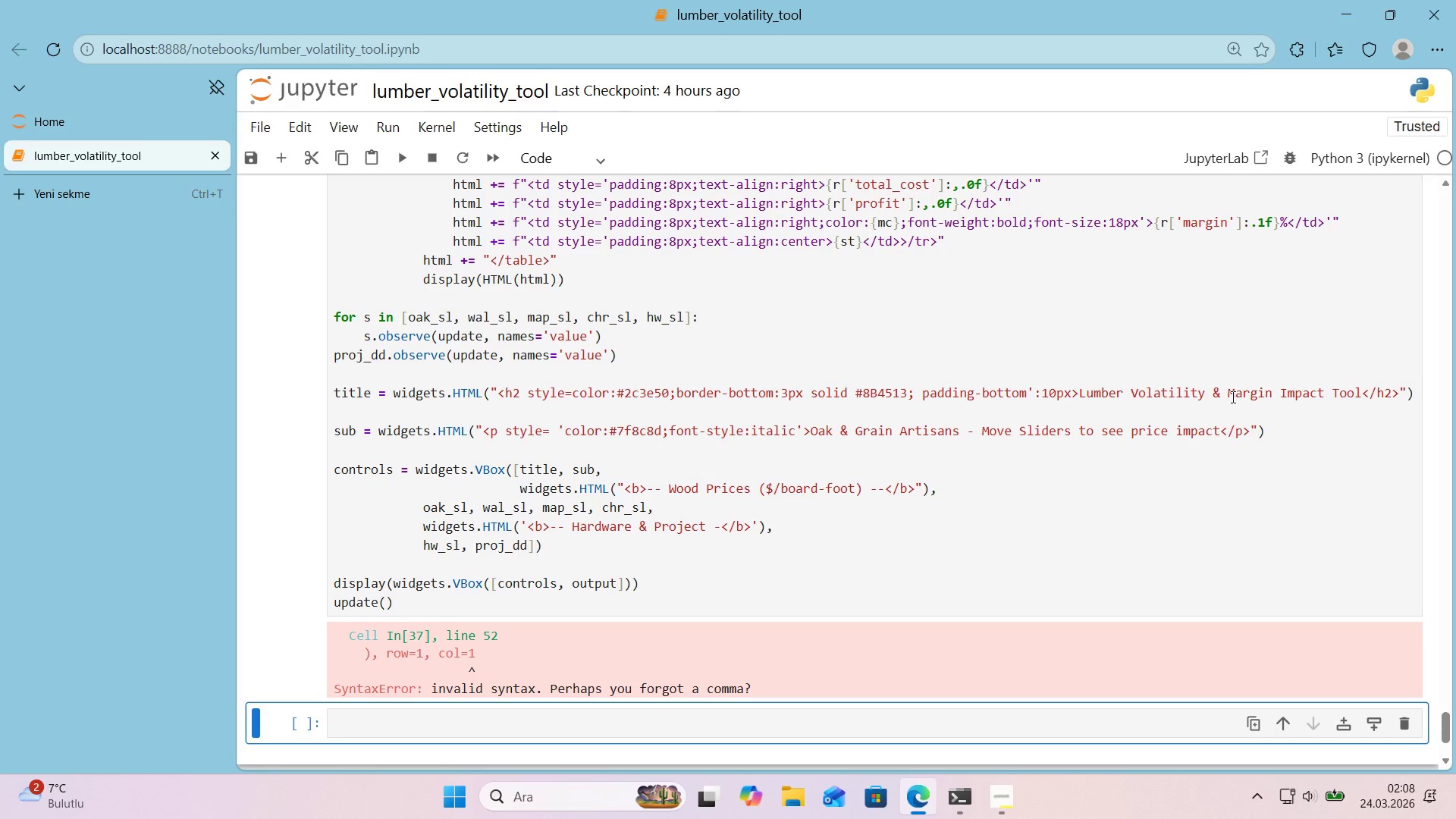 
wait(32.19)
 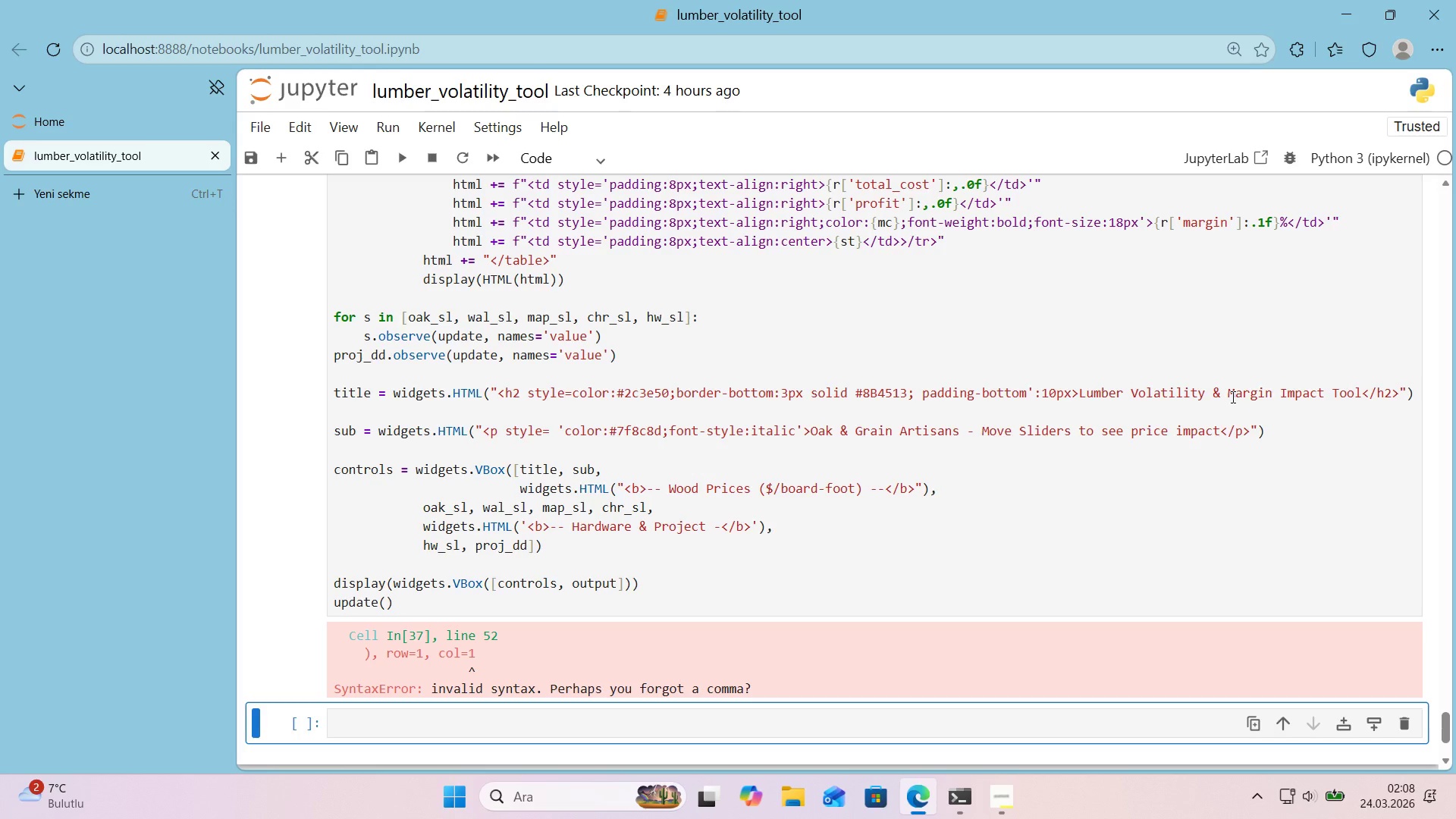 
scroll: coordinate [1095, 334], scroll_direction: up, amount: 10.0
 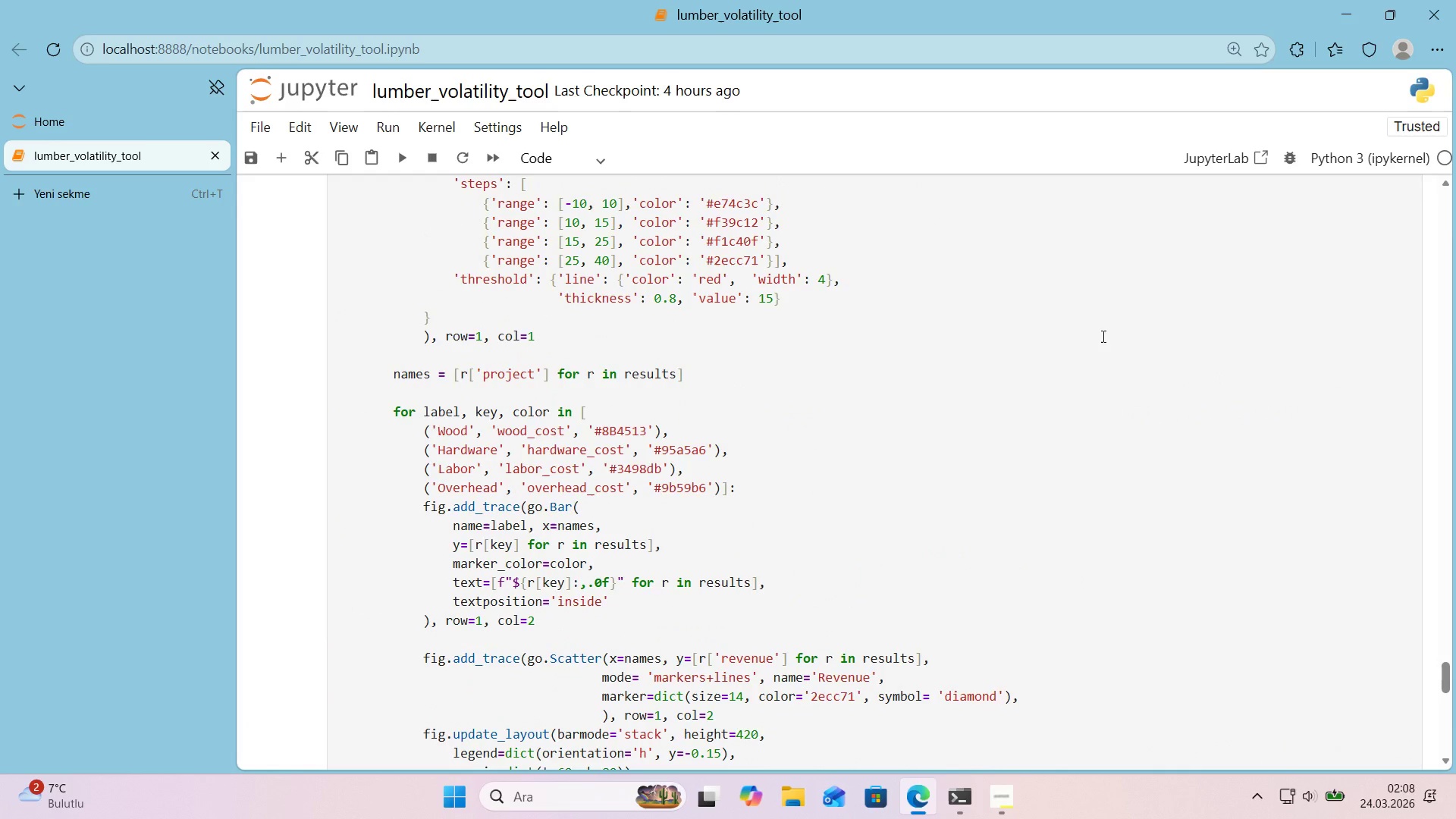 
wait(22.11)
 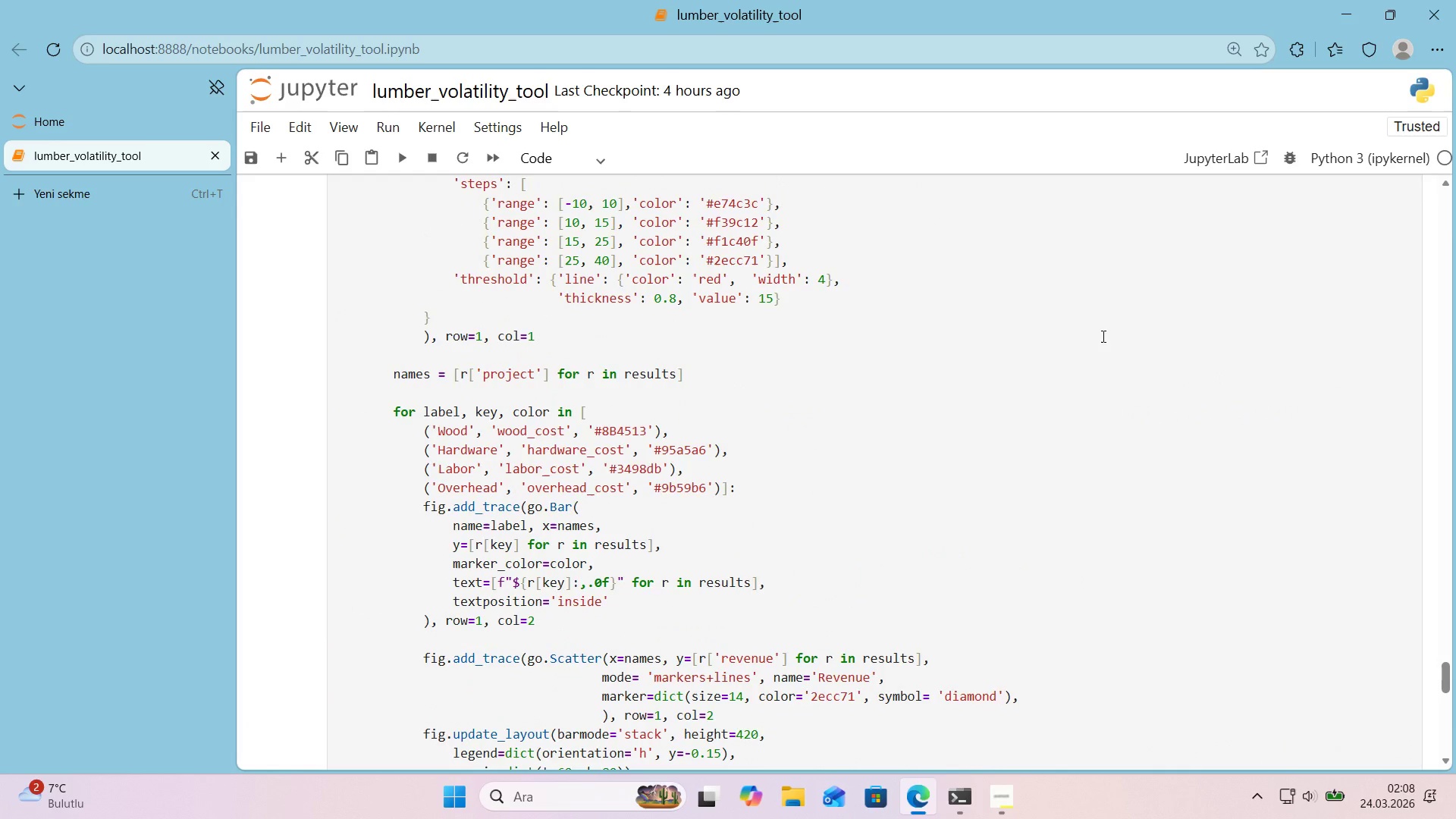 
left_click([585, 334])
 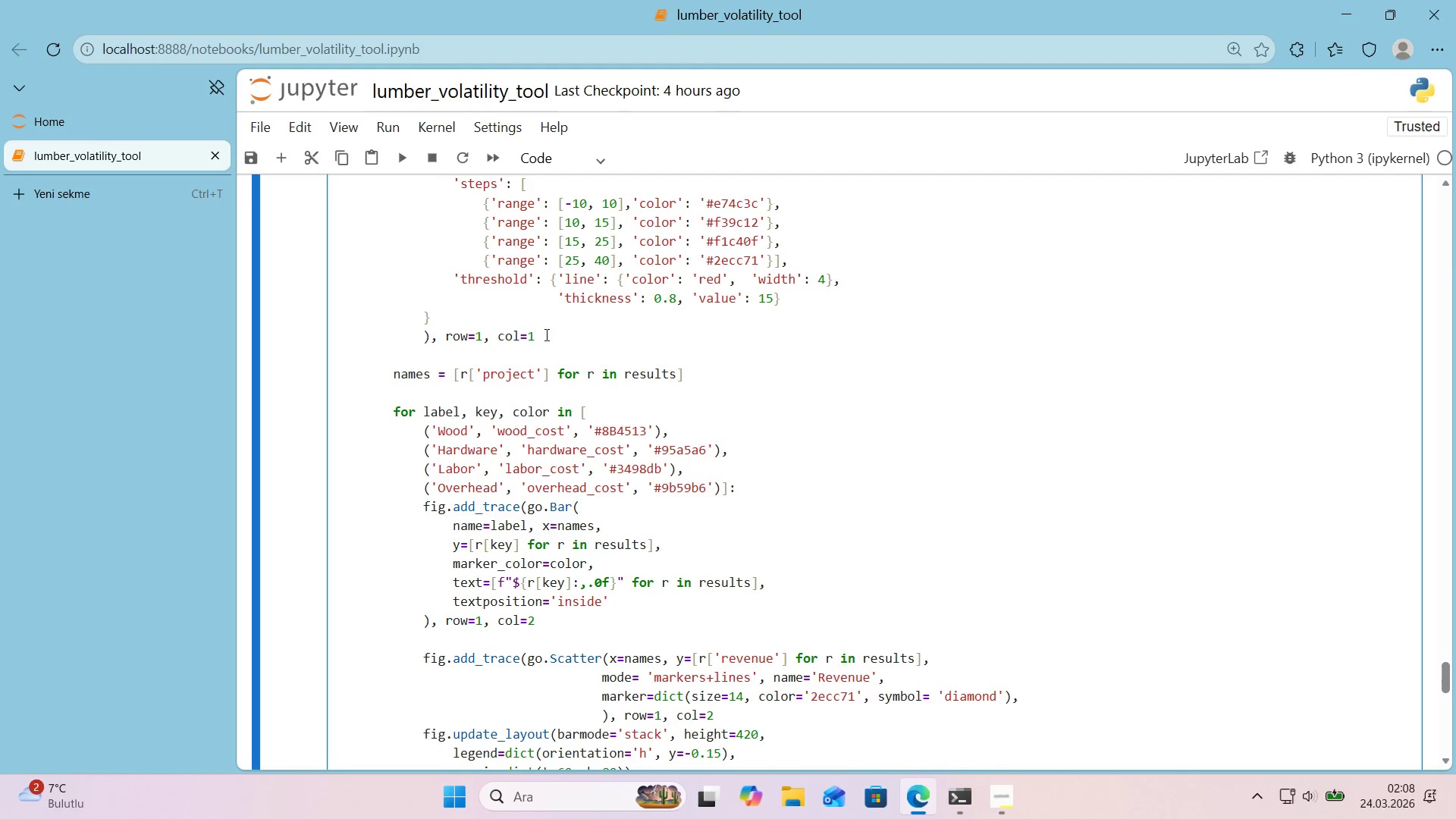 
left_click([535, 338])
 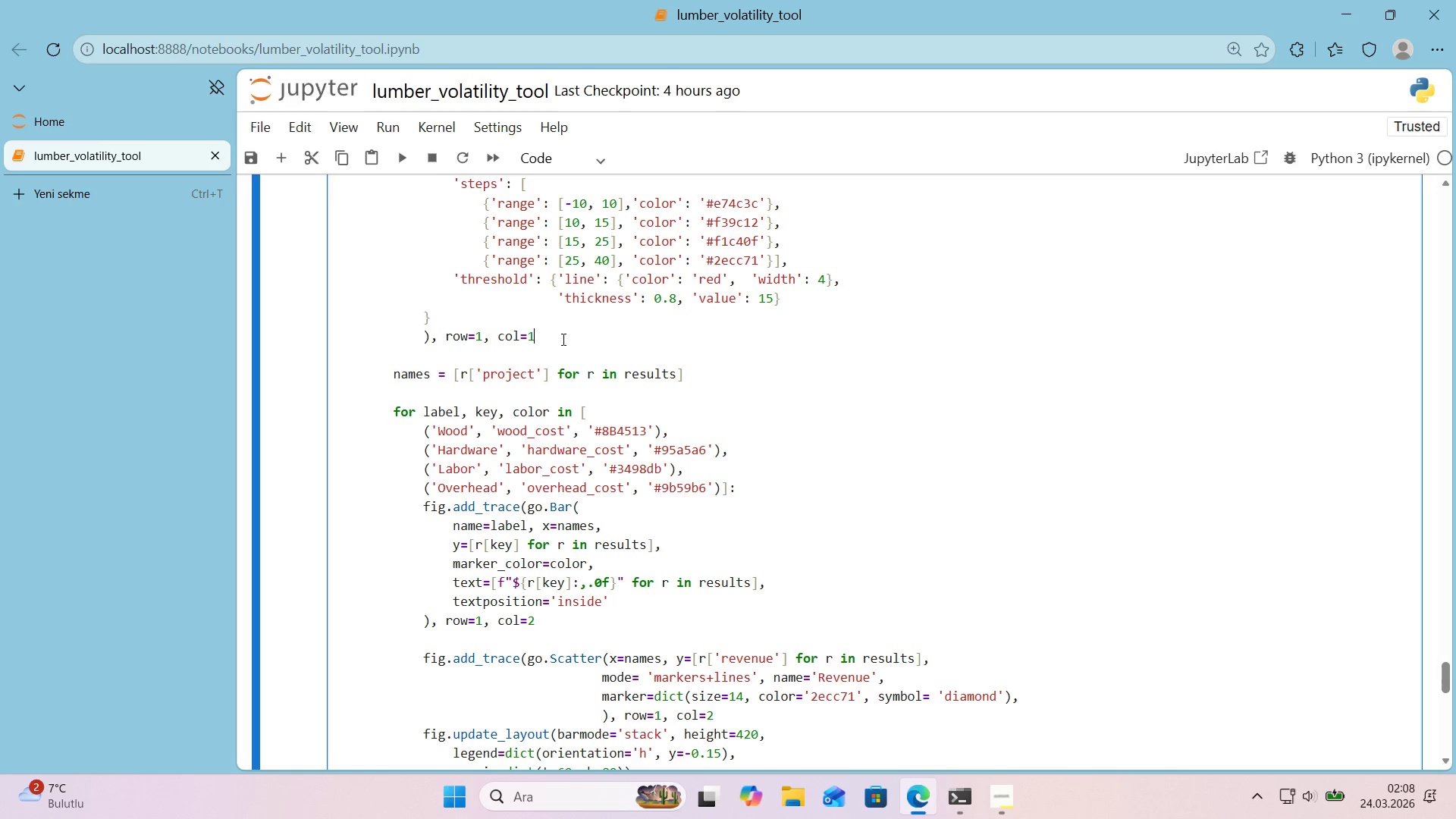 
key(Shift+9)
 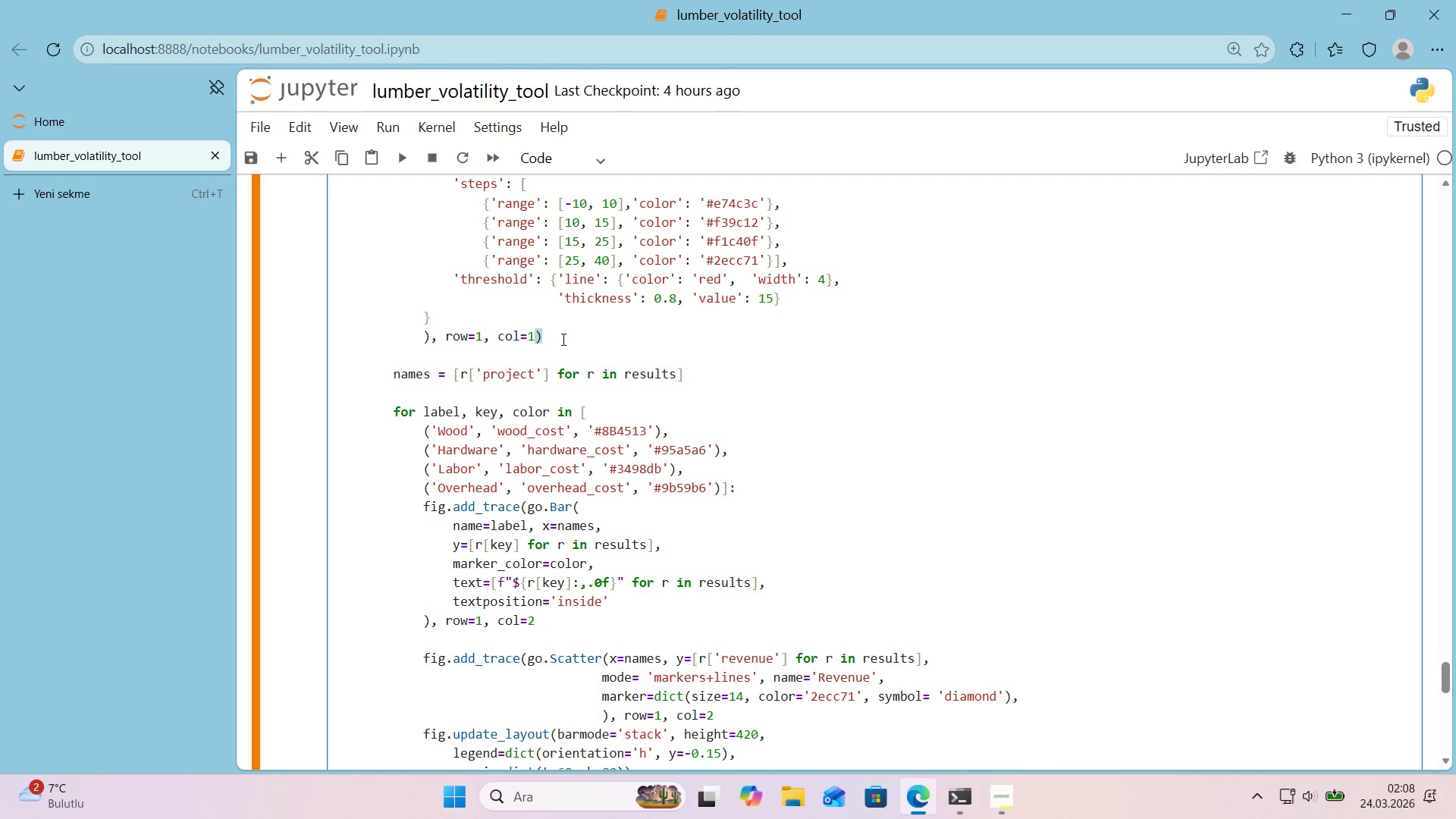 
scroll: coordinate [636, 359], scroll_direction: up, amount: 4.0
 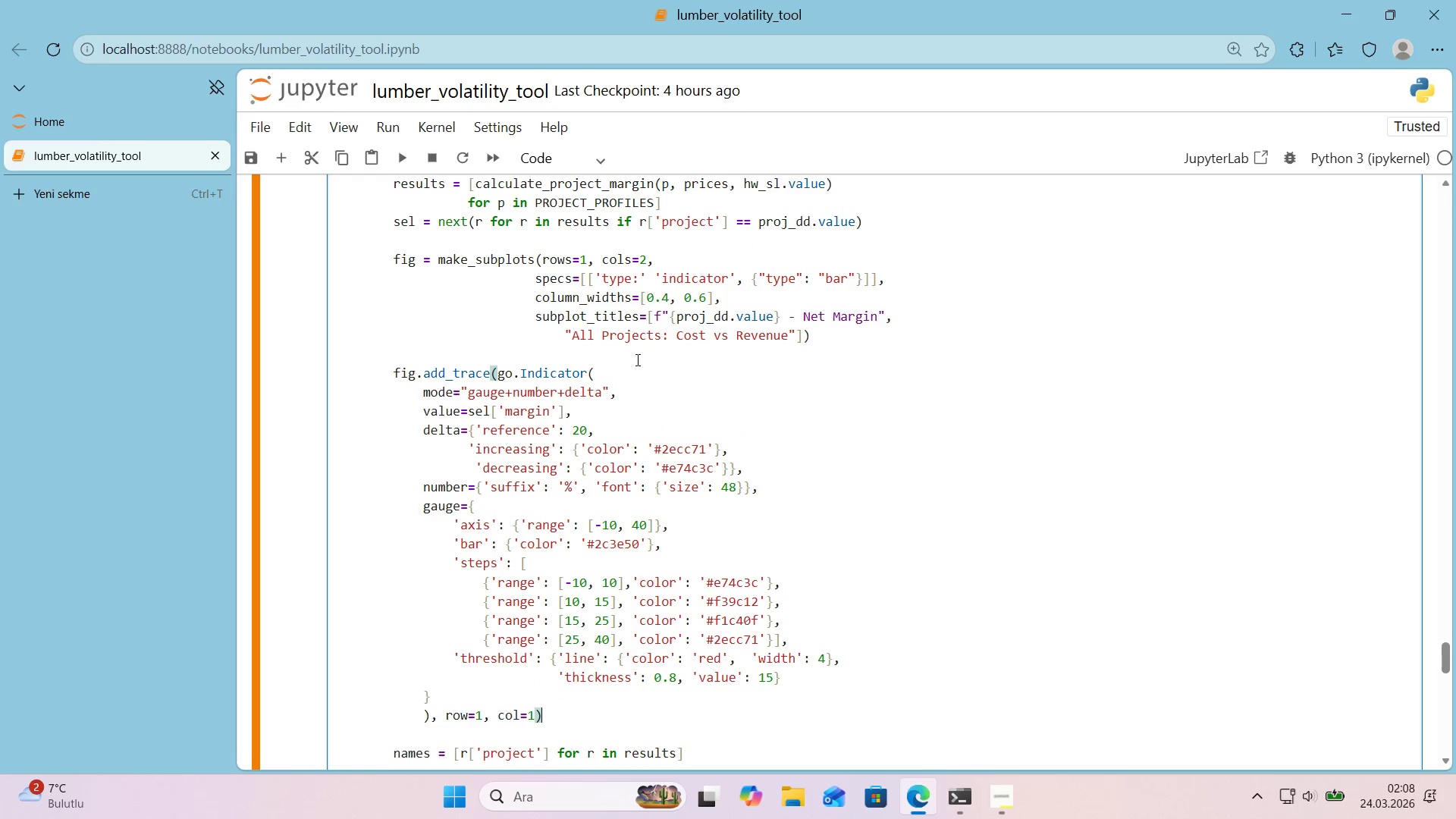 
scroll: coordinate [636, 359], scroll_direction: down, amount: 1.0
 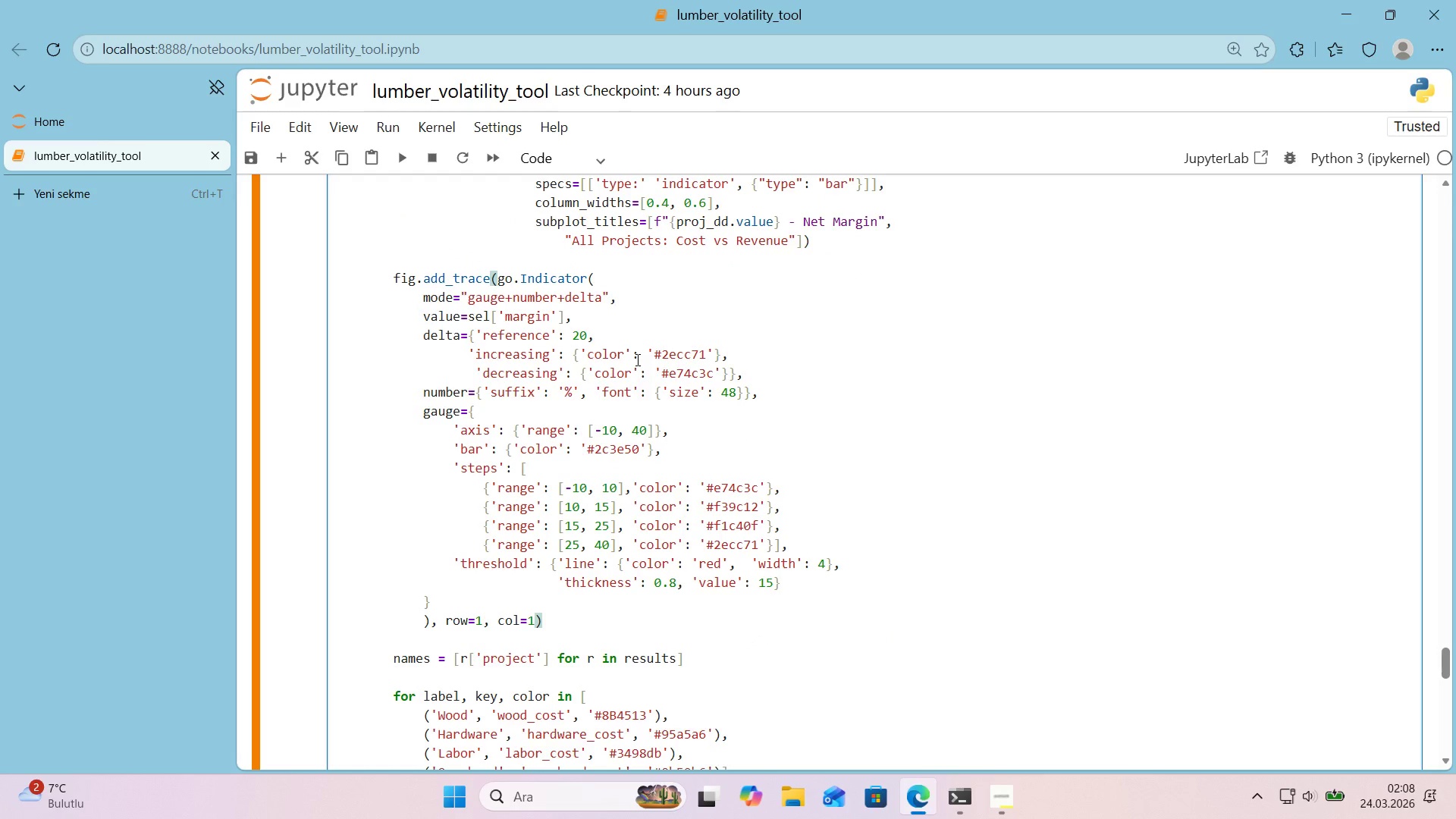 
key(Shift+Enter)
 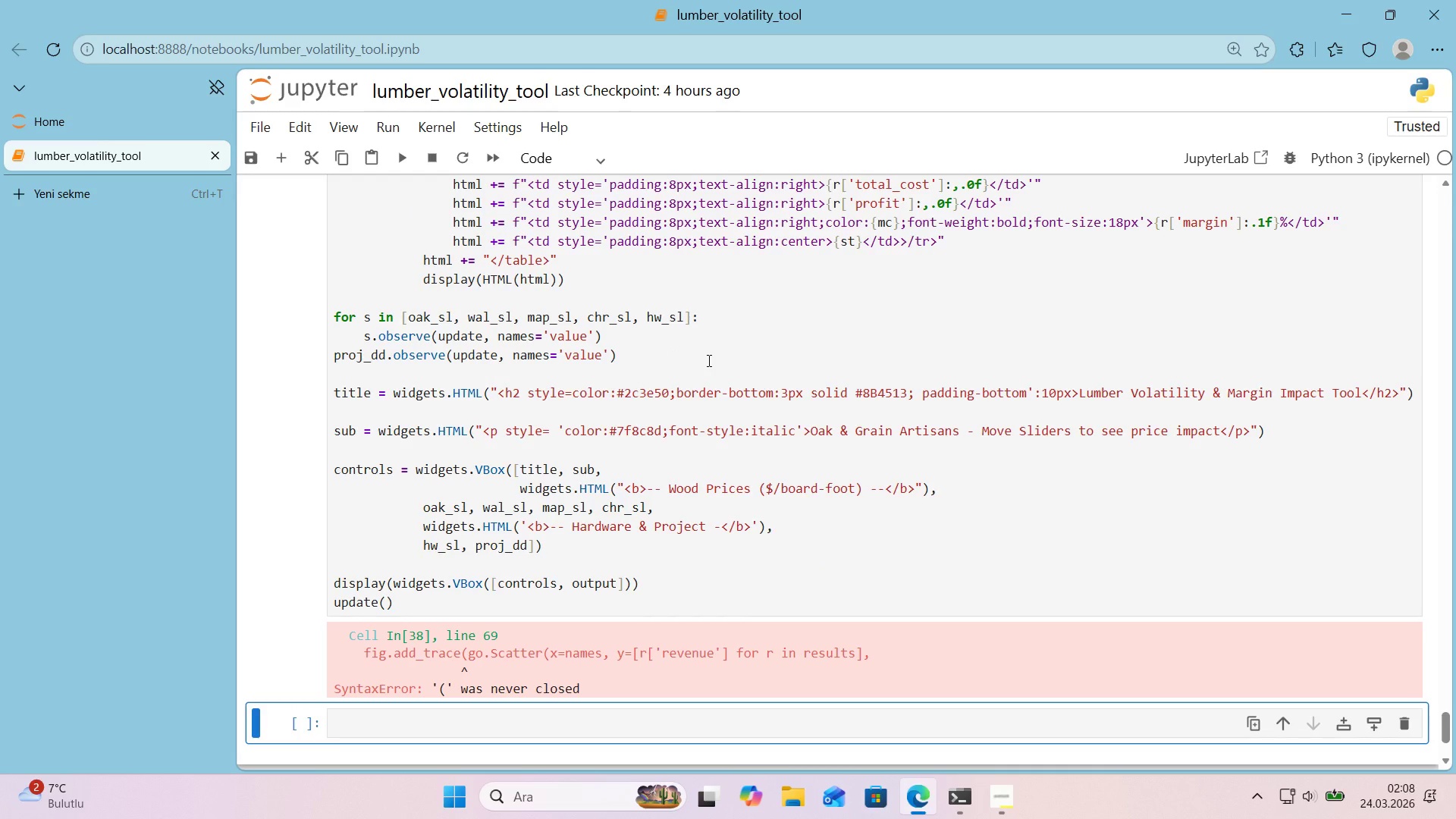 
scroll: coordinate [708, 360], scroll_direction: up, amount: 9.0
 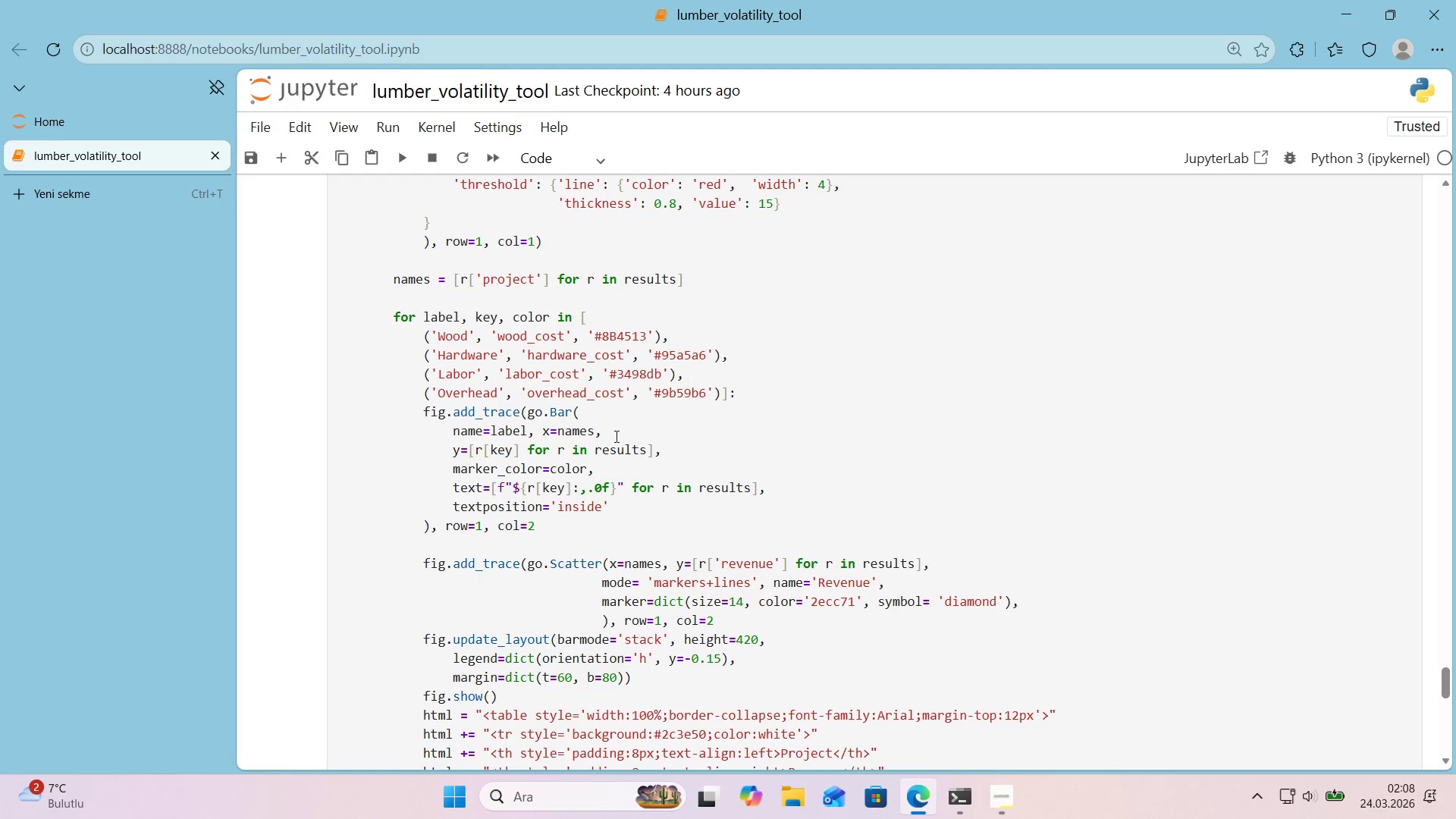 
left_click([560, 533])
 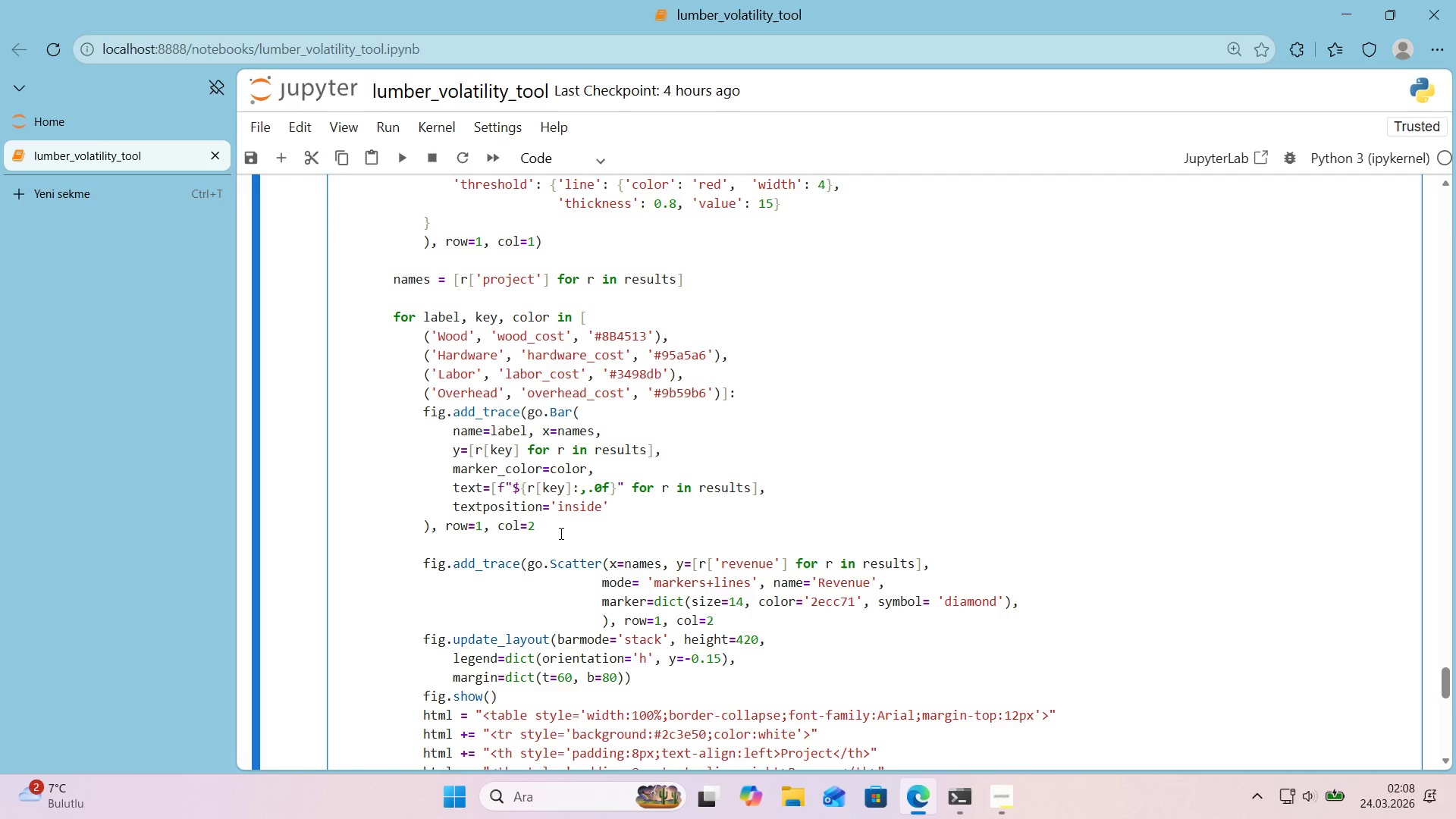 
key(Shift+9)
 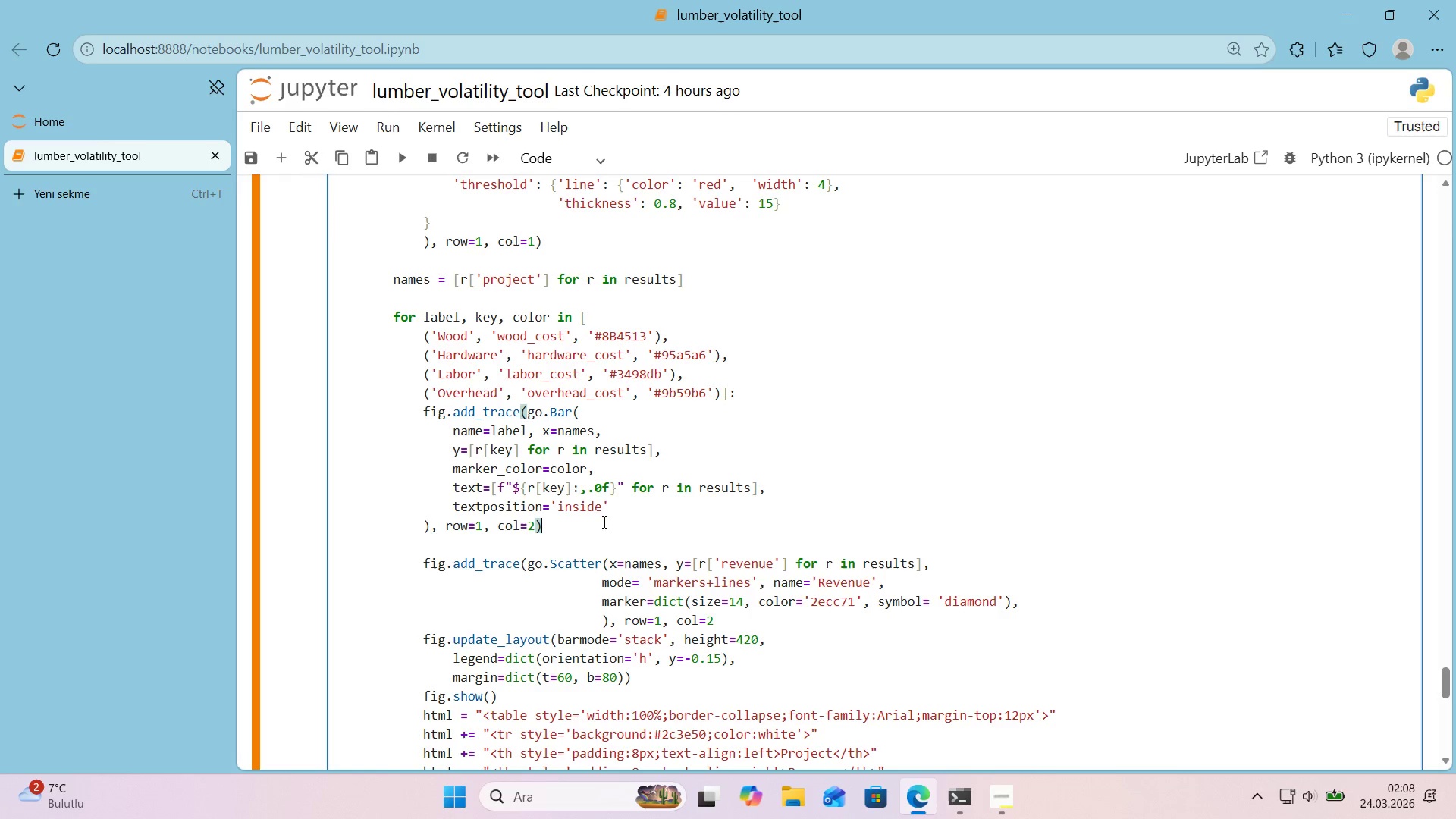 
scroll: coordinate [611, 519], scroll_direction: down, amount: 2.0
 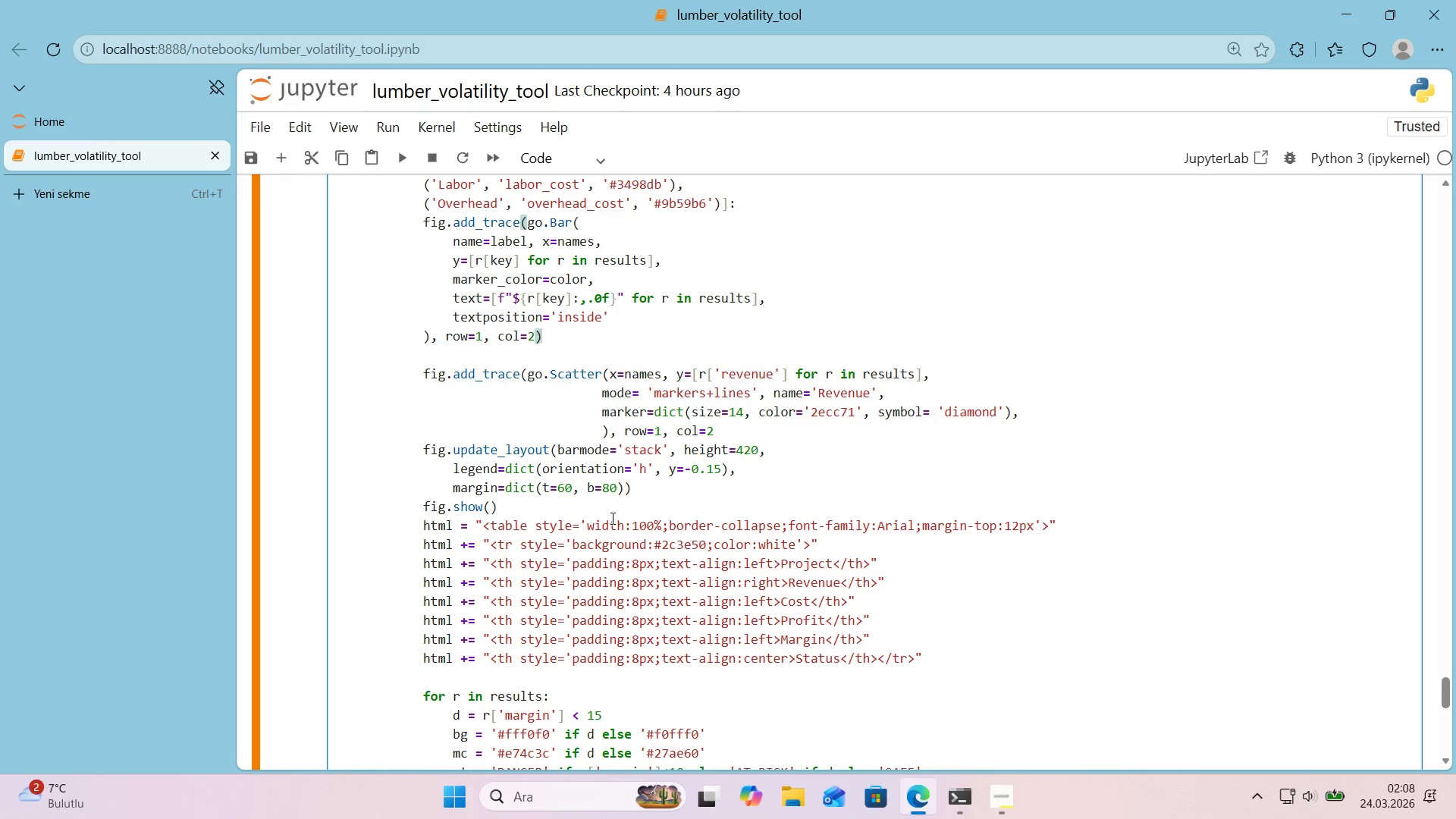 
scroll: coordinate [611, 518], scroll_direction: up, amount: 2.0
 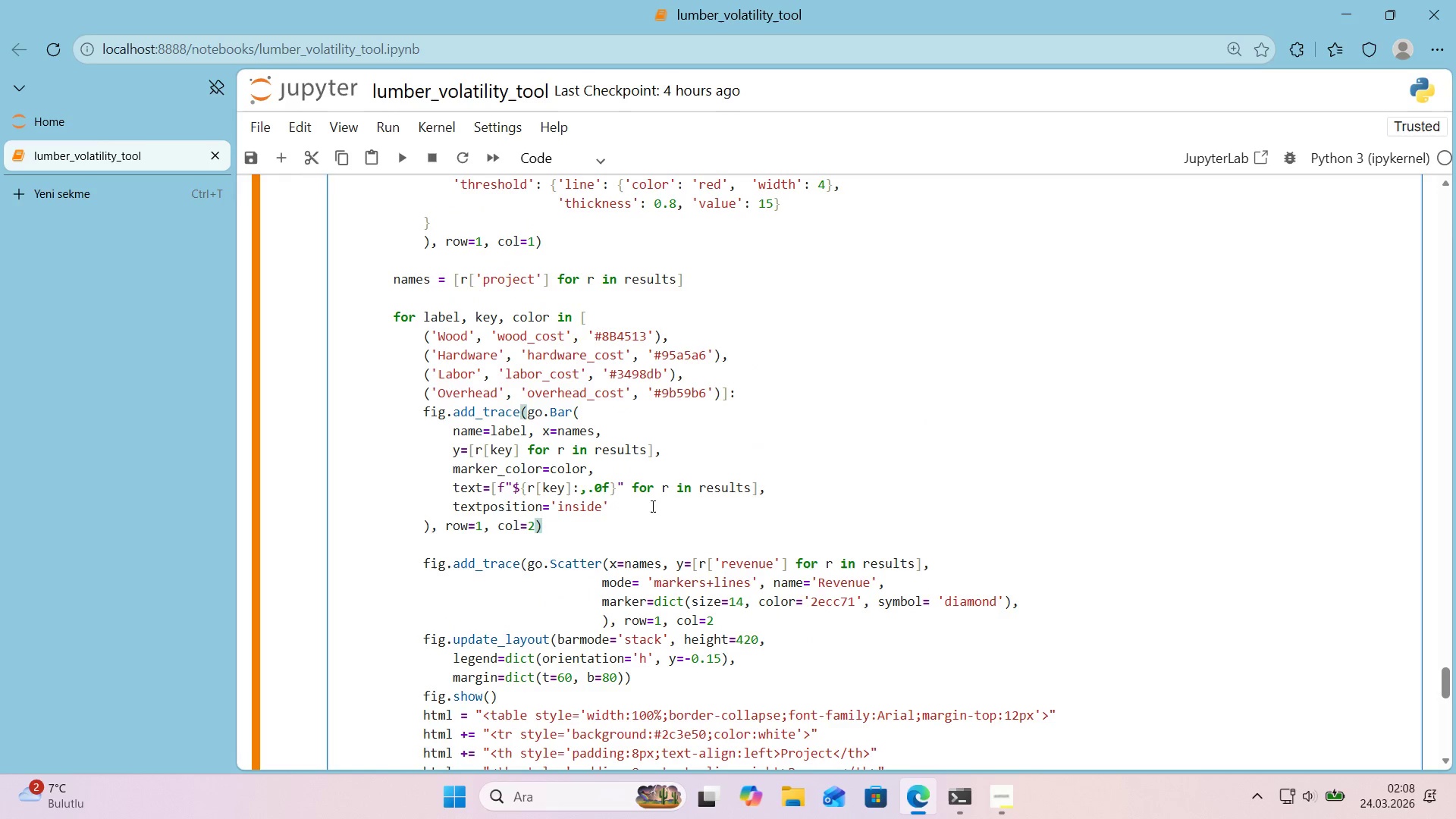 
key(Shift+Enter)
 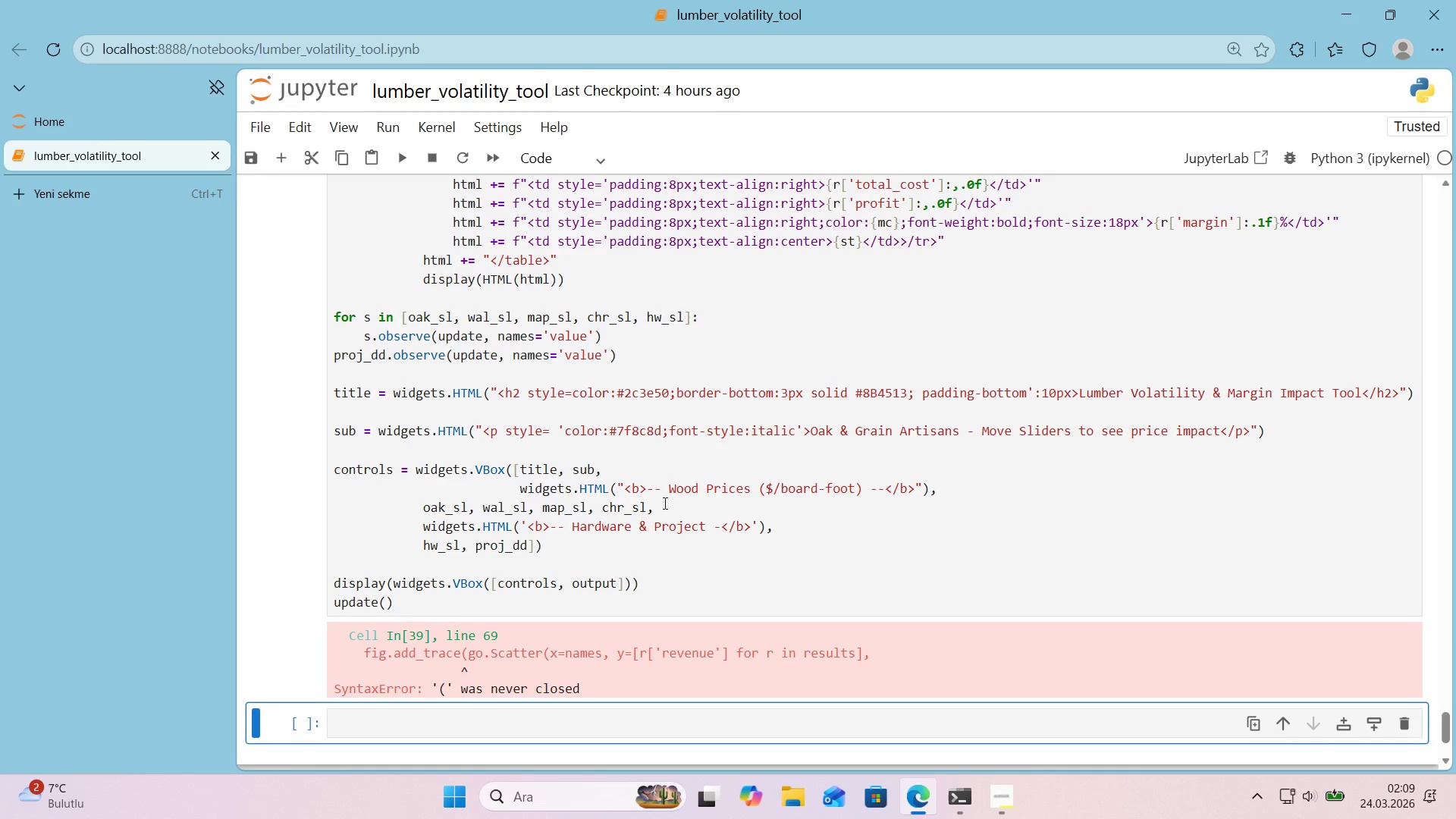 
scroll: coordinate [664, 503], scroll_direction: up, amount: 8.0
 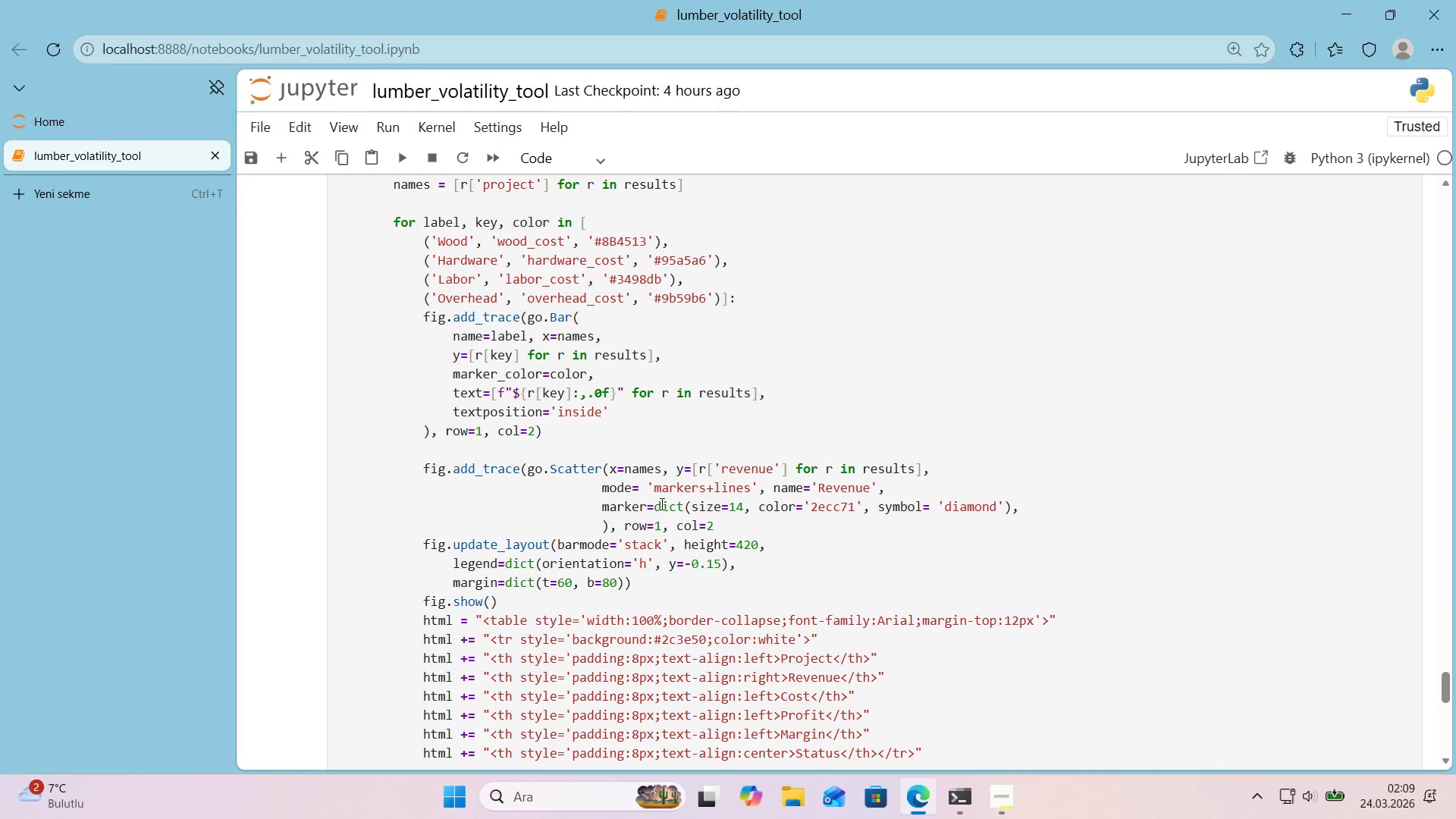 
left_click([650, 583])
 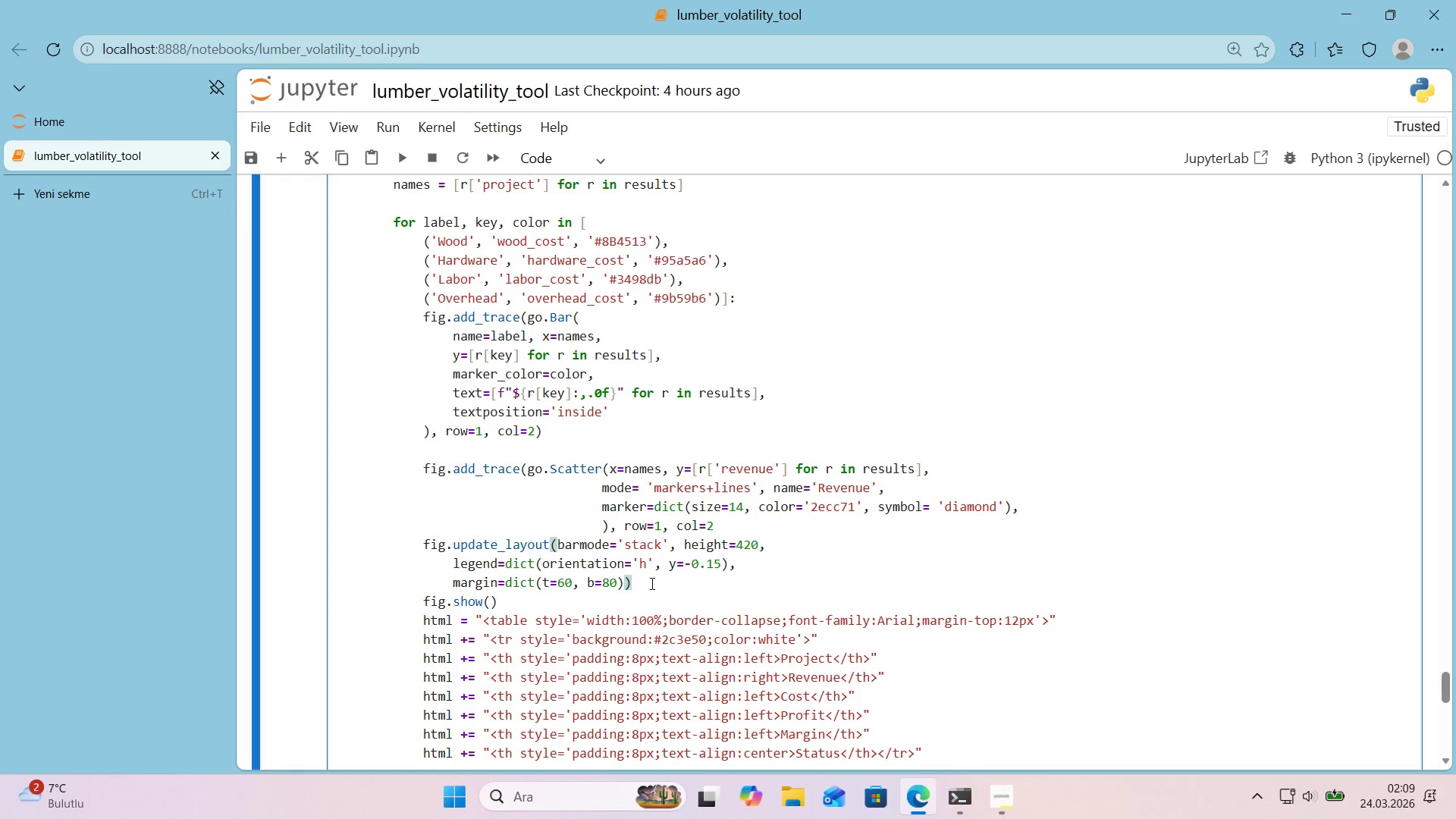 
key(Shift+9)
 